 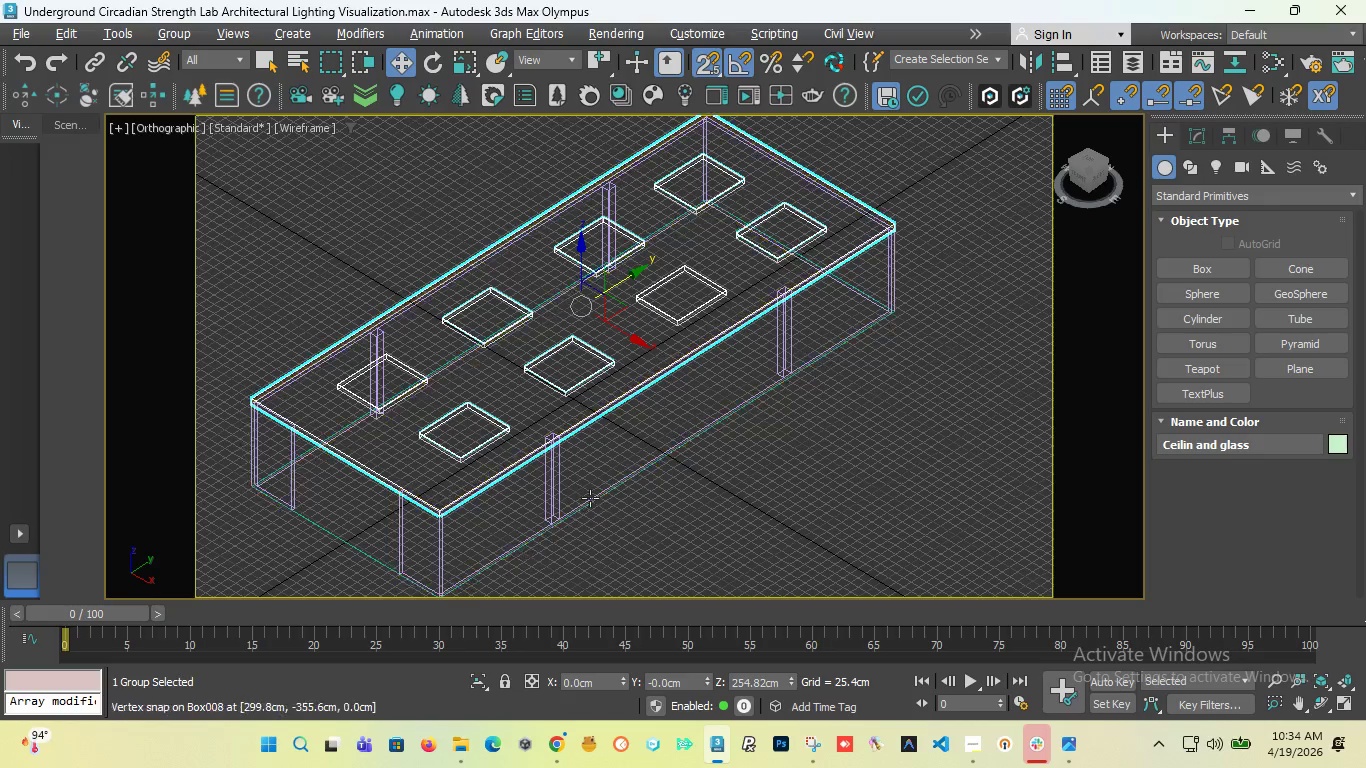 
scroll: coordinate [781, 335], scroll_direction: down, amount: 1.0
 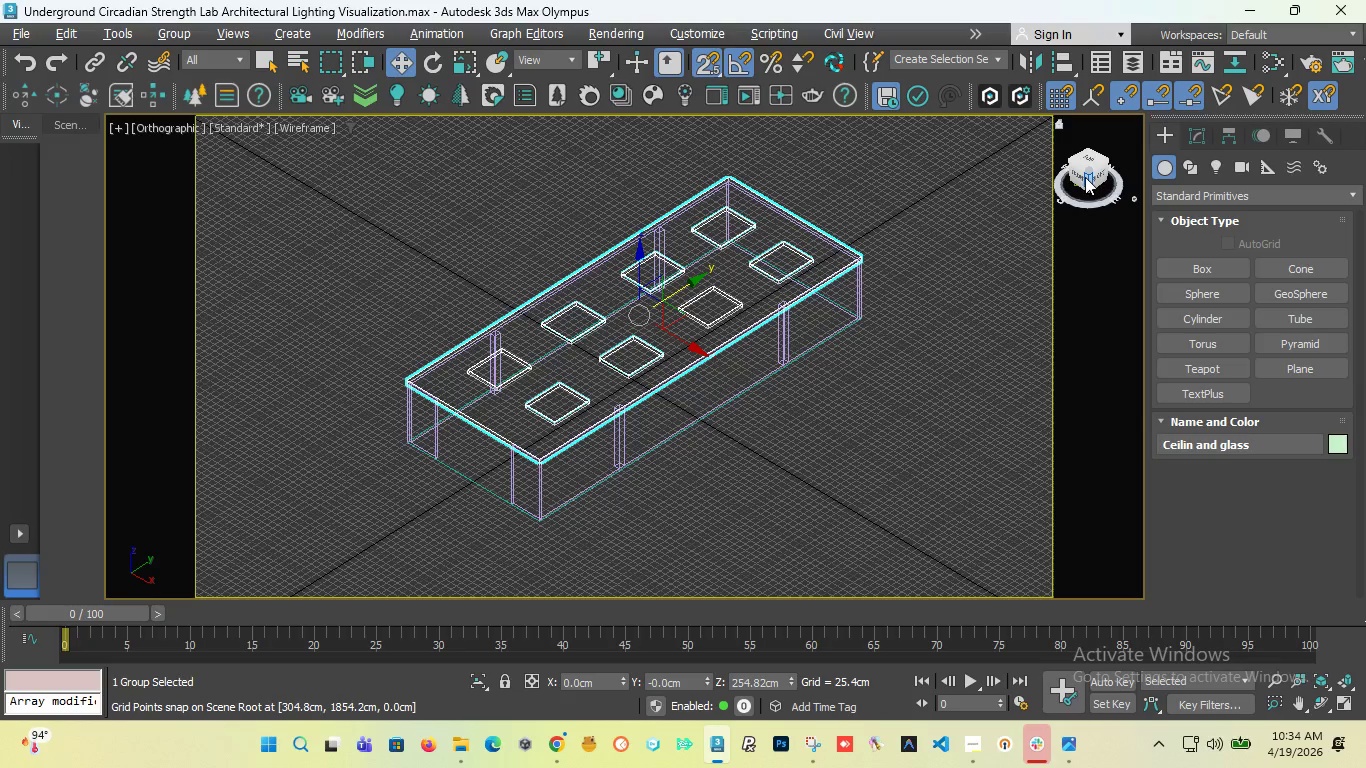 
left_click_drag(start_coordinate=[1085, 179], to_coordinate=[117, 175])
 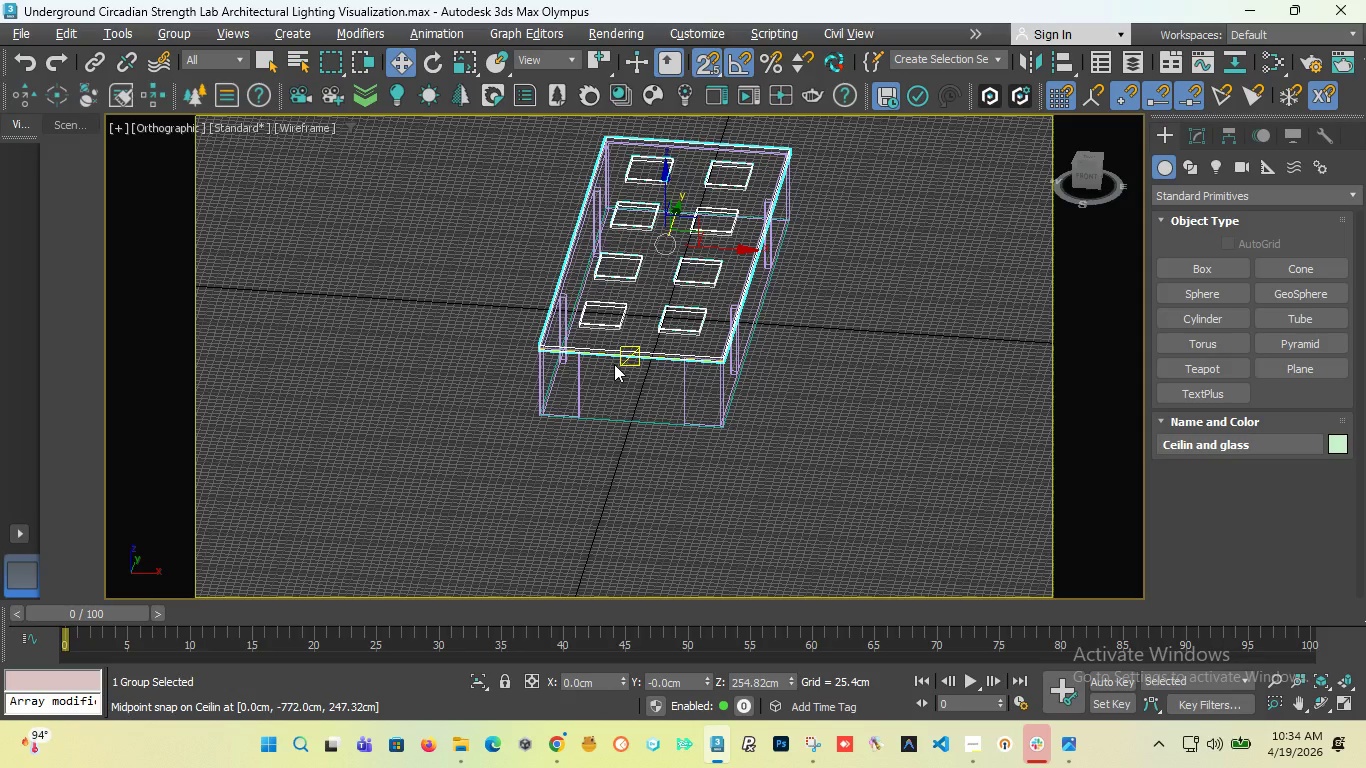 
key(T)
 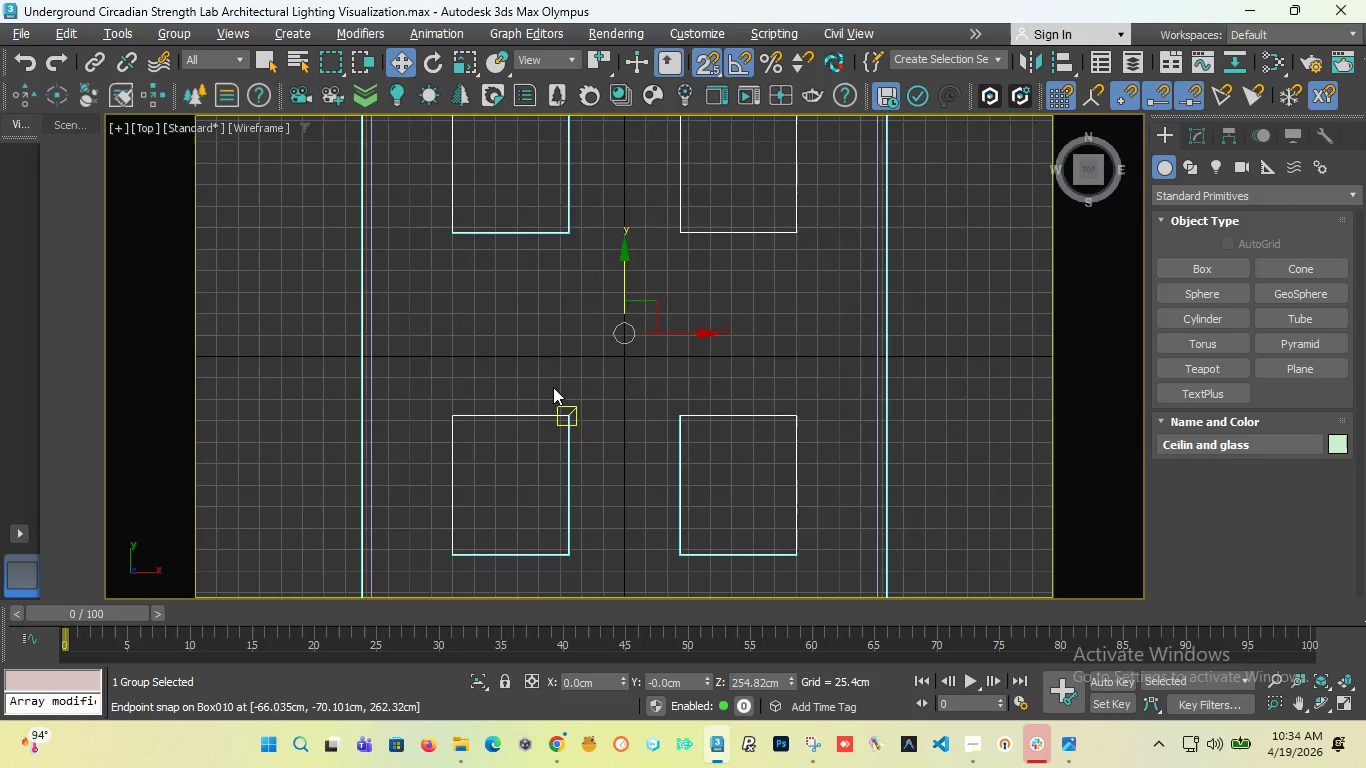 
scroll: coordinate [549, 510], scroll_direction: down, amount: 2.0
 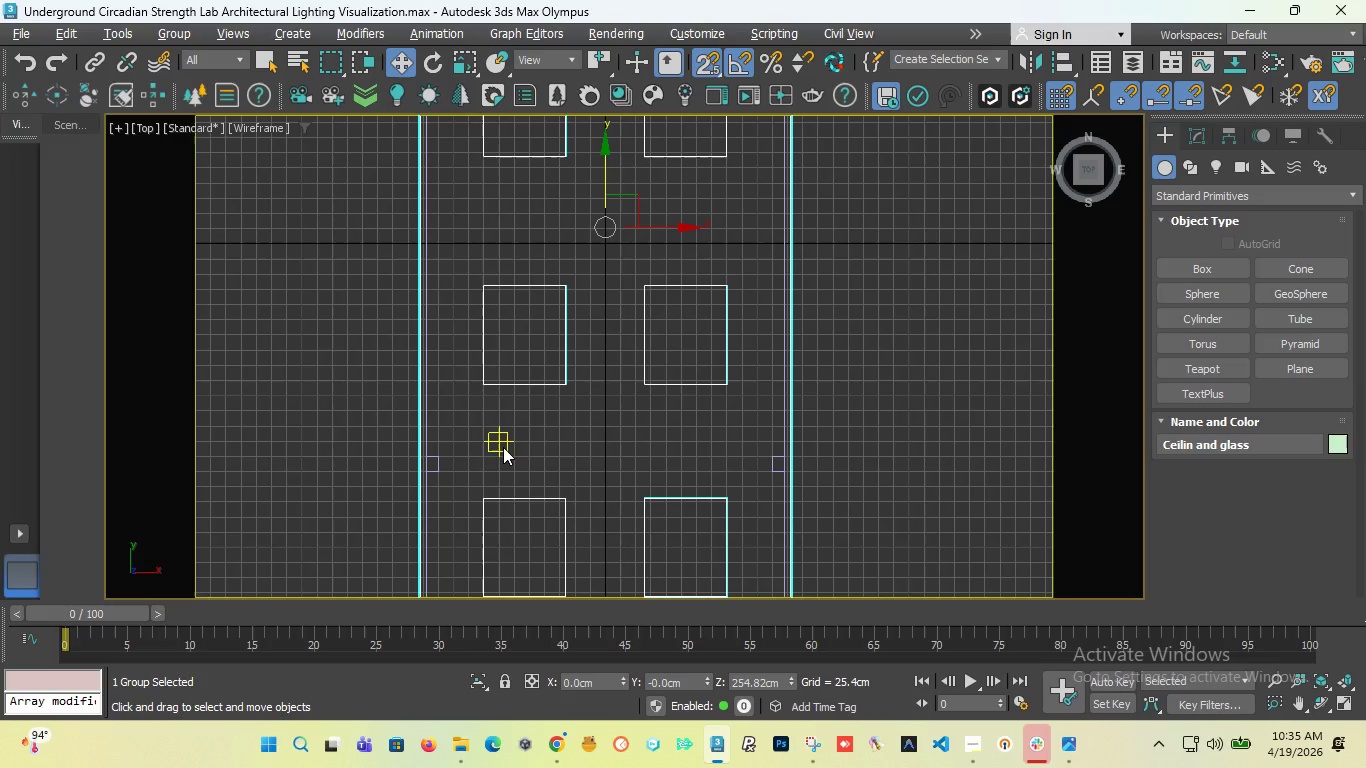 
wait(11.22)
 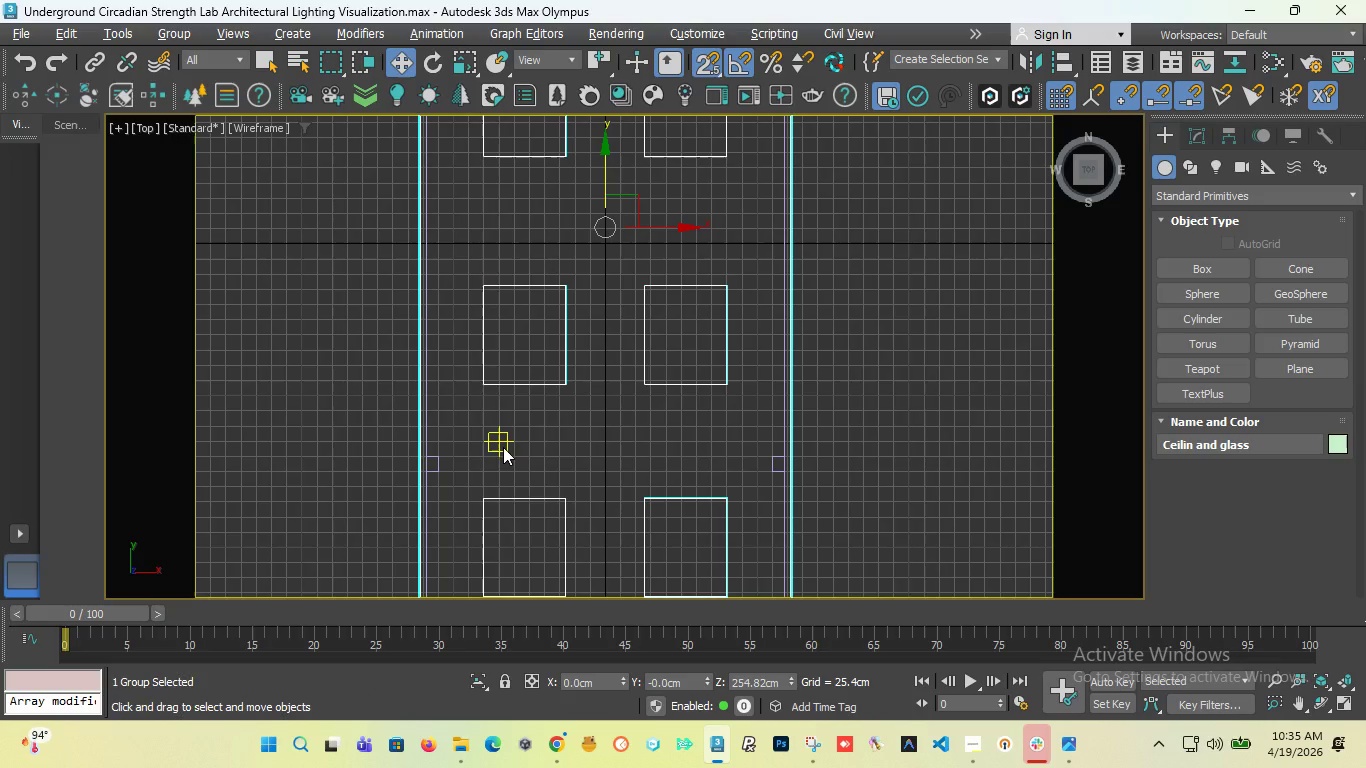 
left_click([1203, 265])
 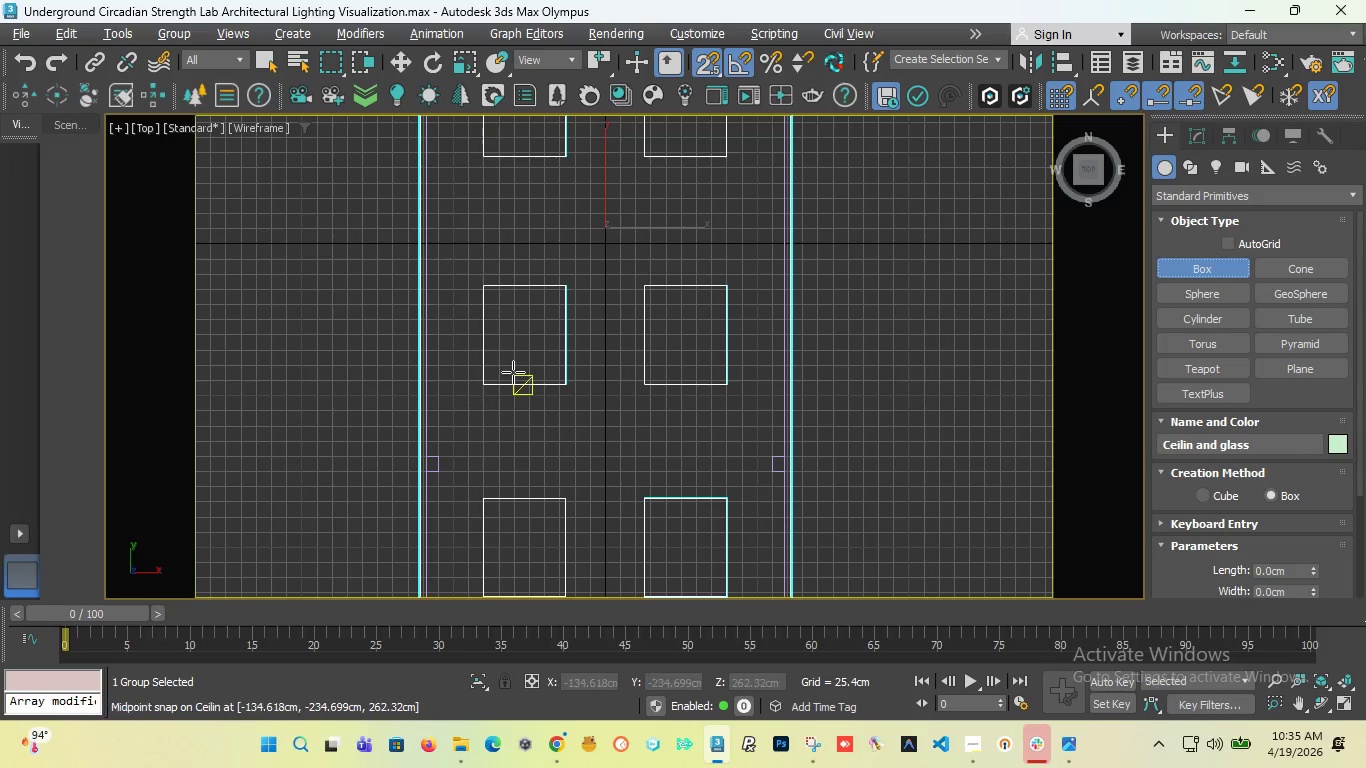 
scroll: coordinate [513, 372], scroll_direction: down, amount: 1.0
 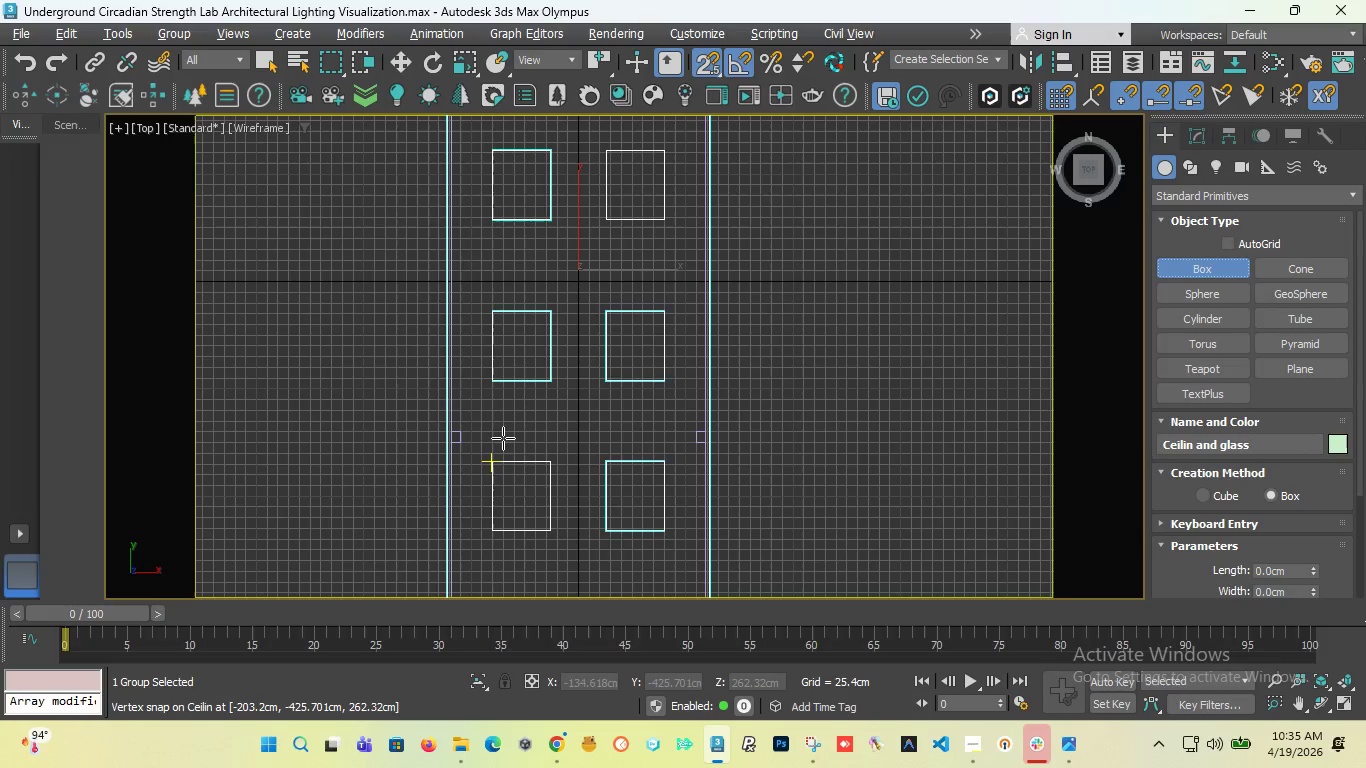 
scroll: coordinate [496, 433], scroll_direction: up, amount: 2.0
 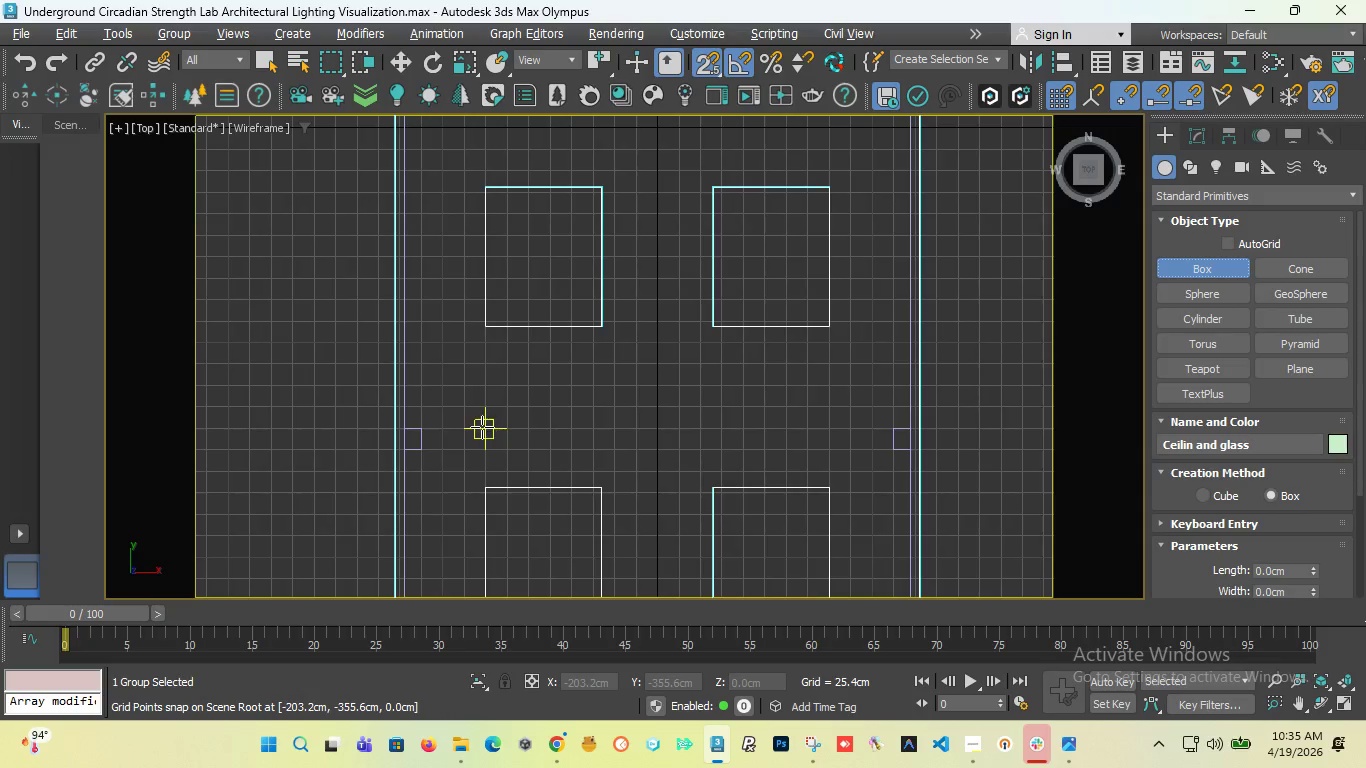 
scroll: coordinate [482, 418], scroll_direction: down, amount: 3.0
 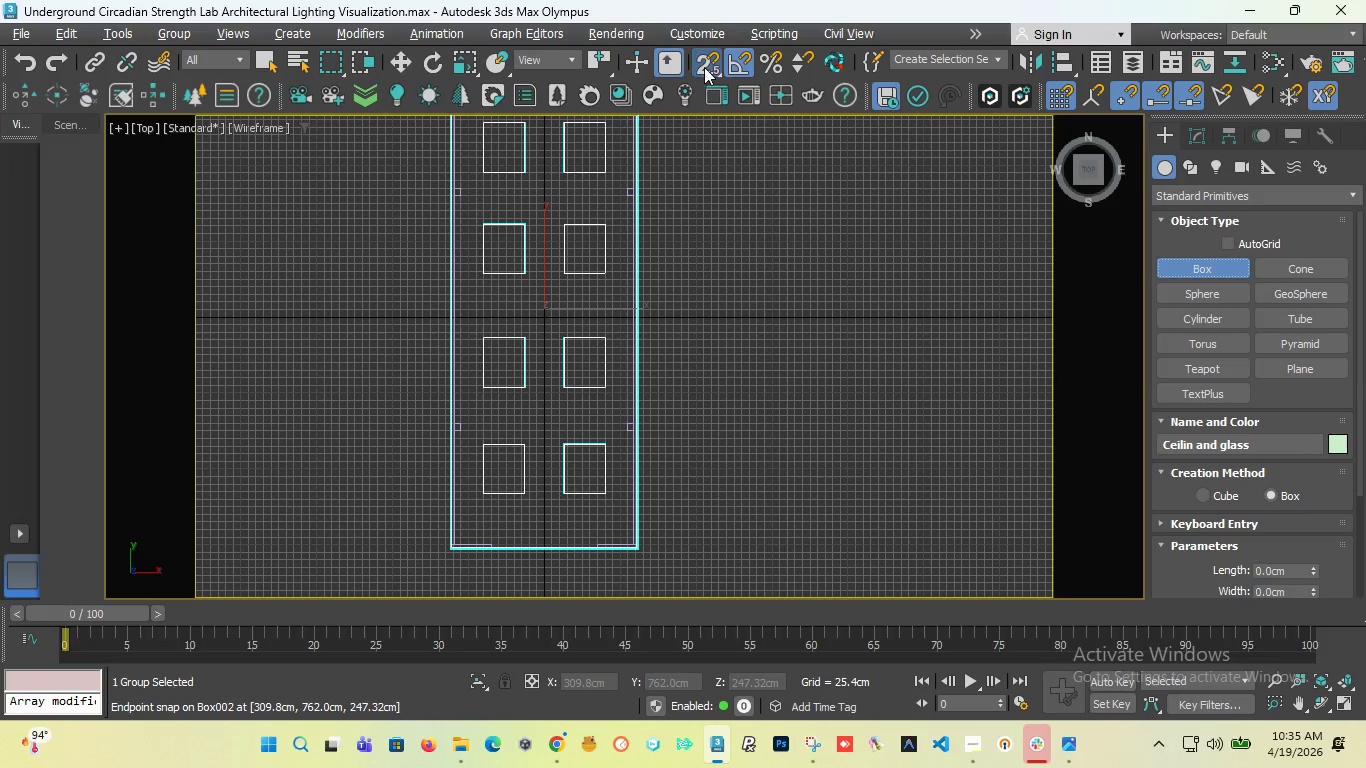 
left_click([704, 66])
 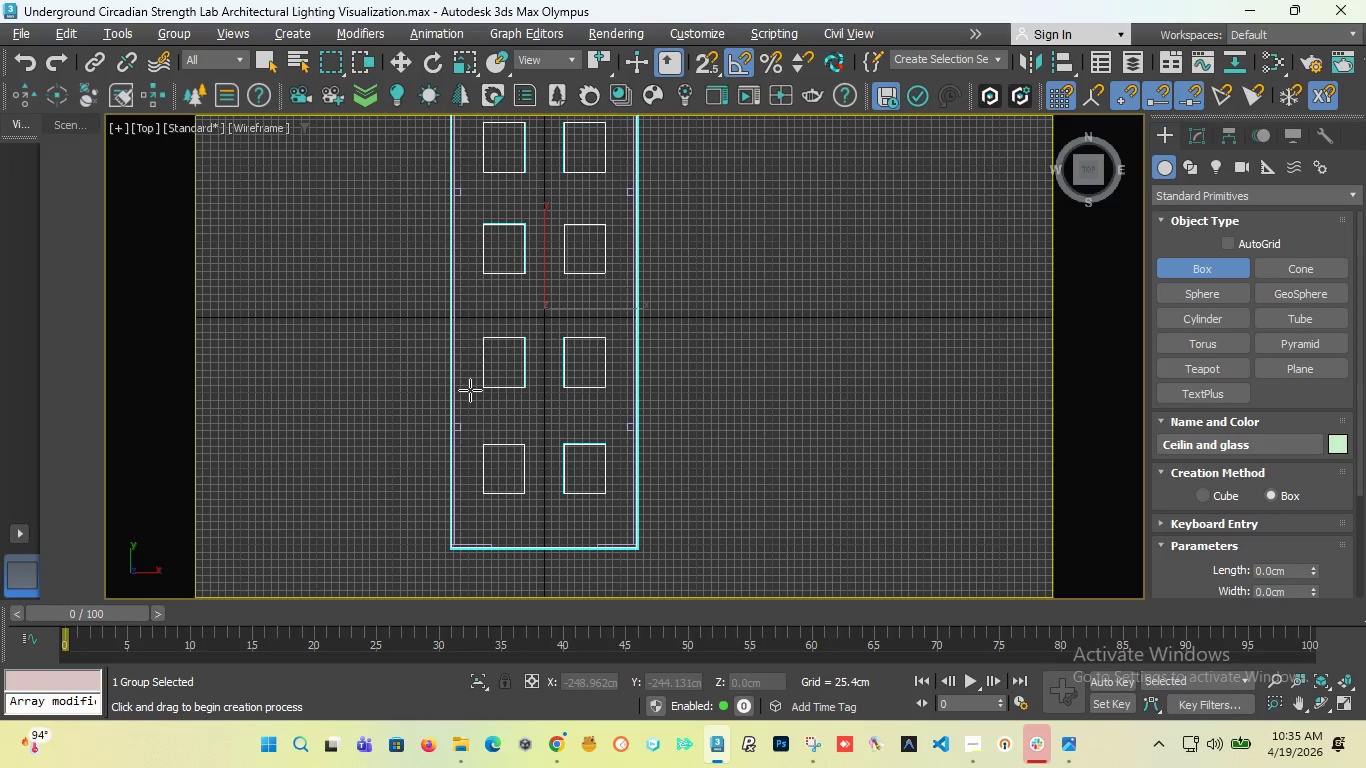 
scroll: coordinate [470, 393], scroll_direction: up, amount: 4.0
 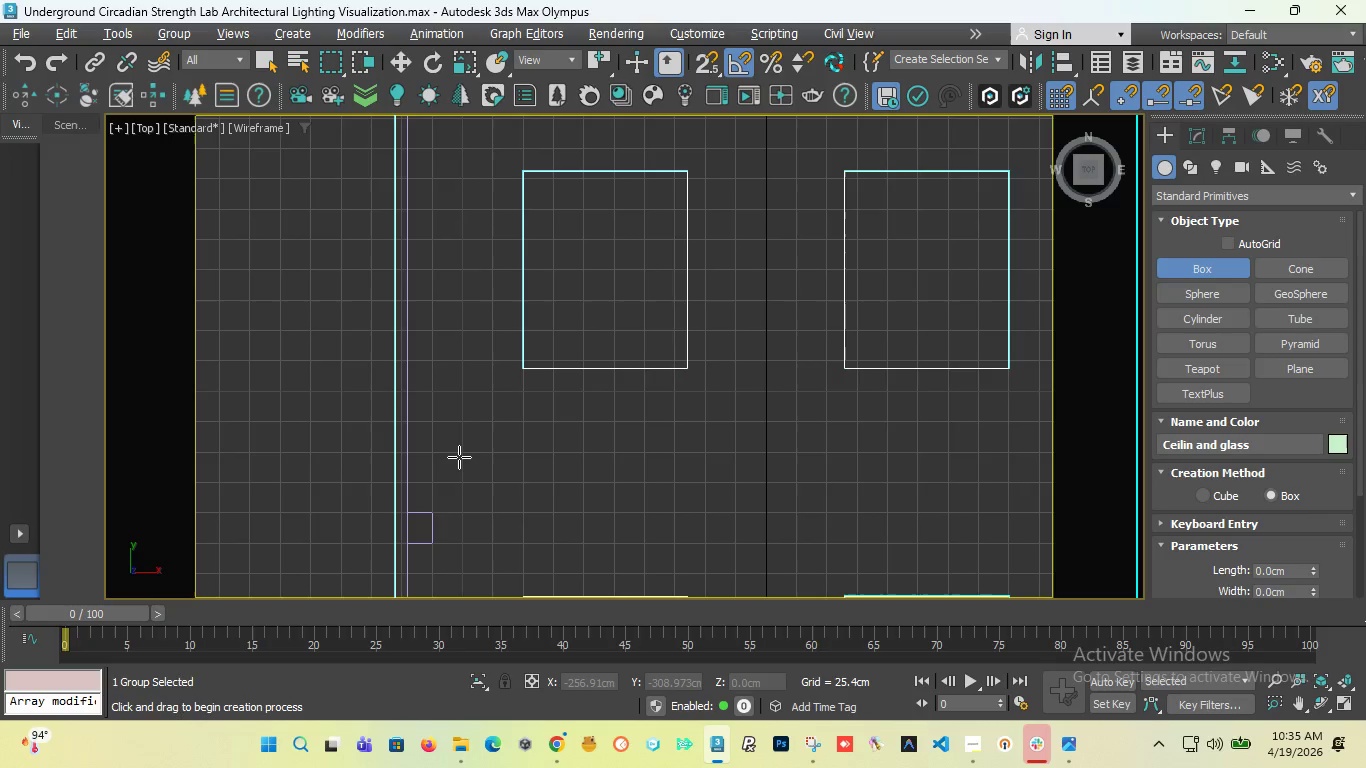 
wait(7.18)
 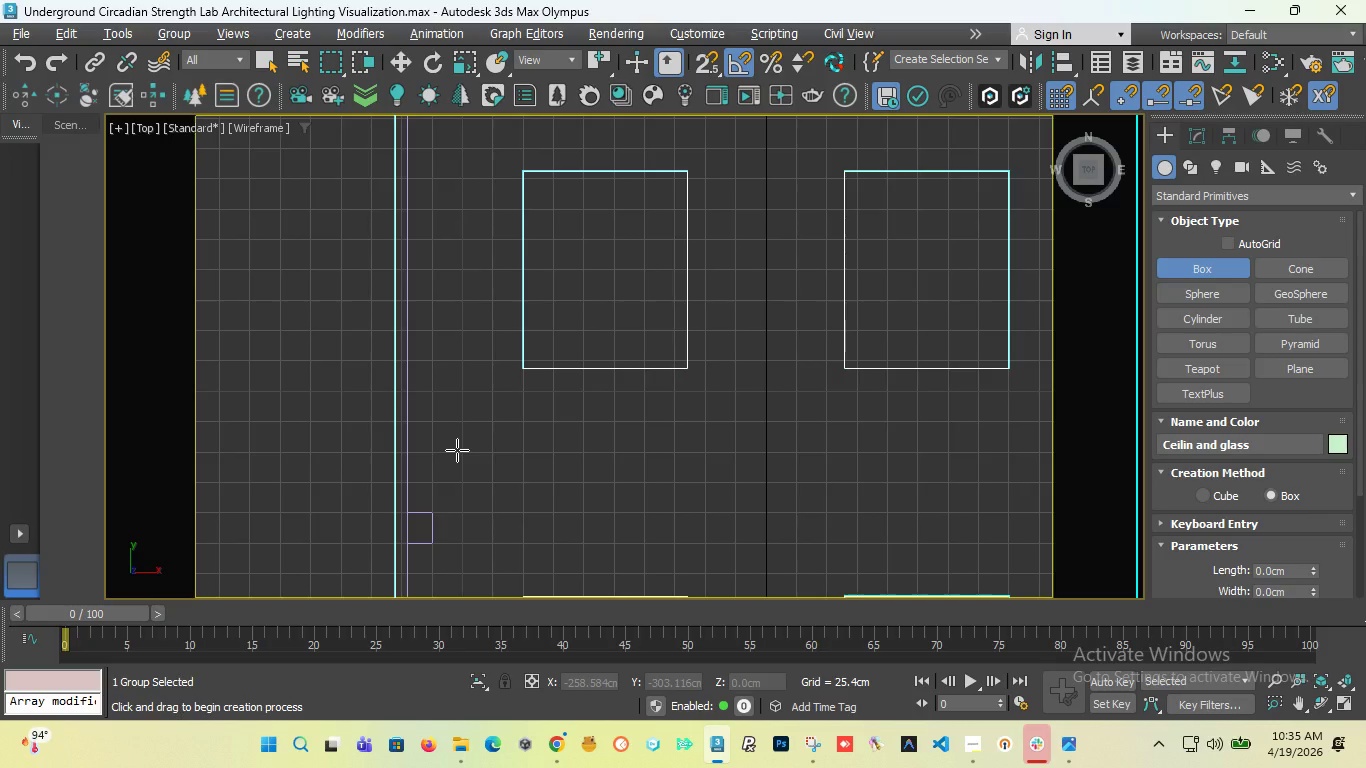 
left_click_drag(start_coordinate=[453, 455], to_coordinate=[490, 484])
 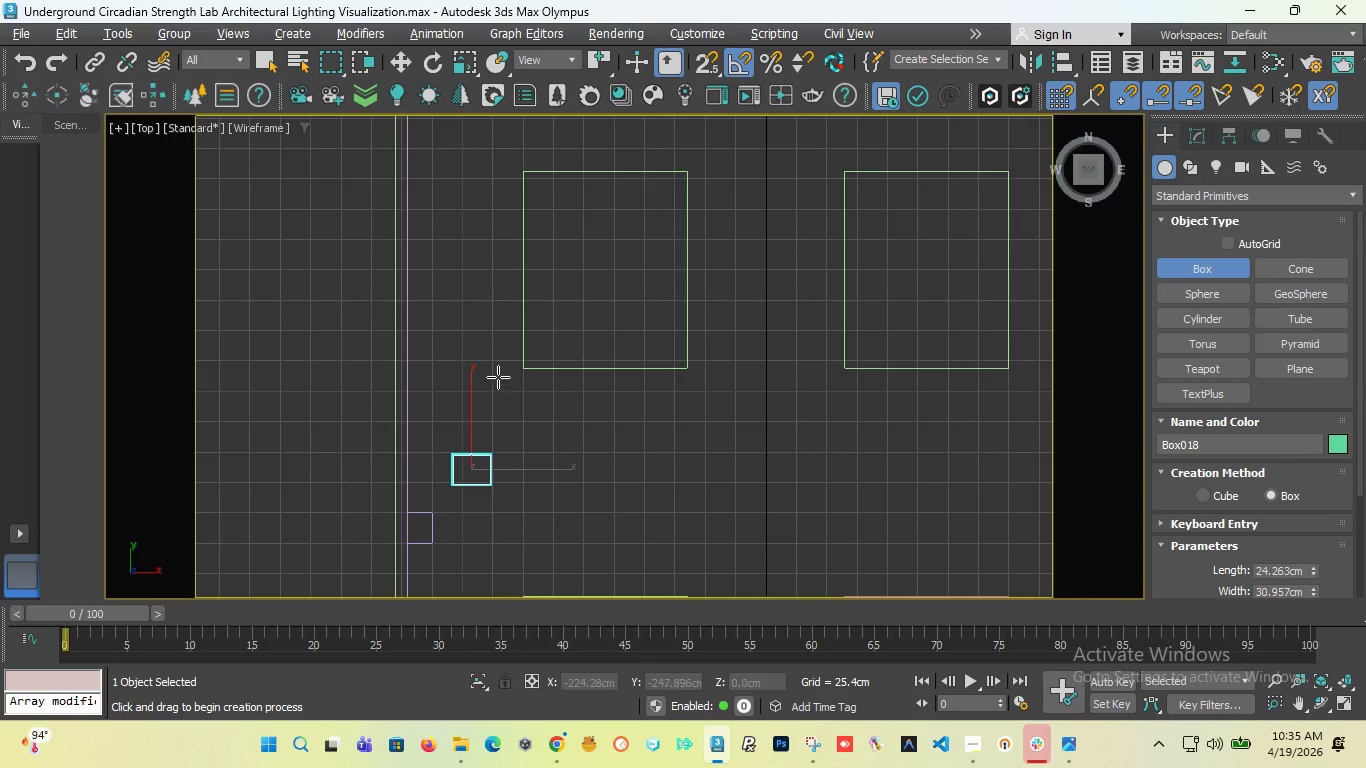 
left_click([501, 352])
 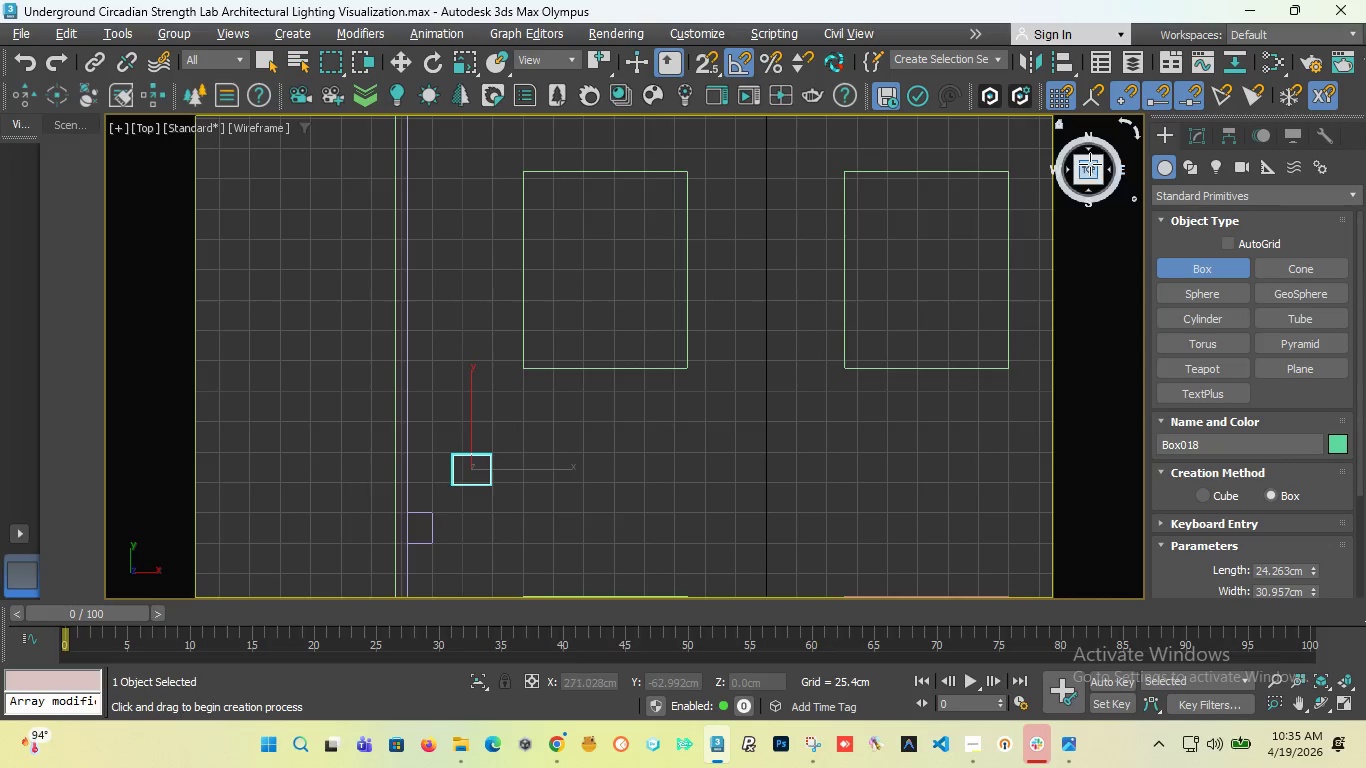 
left_click_drag(start_coordinate=[1086, 167], to_coordinate=[1058, 584])
 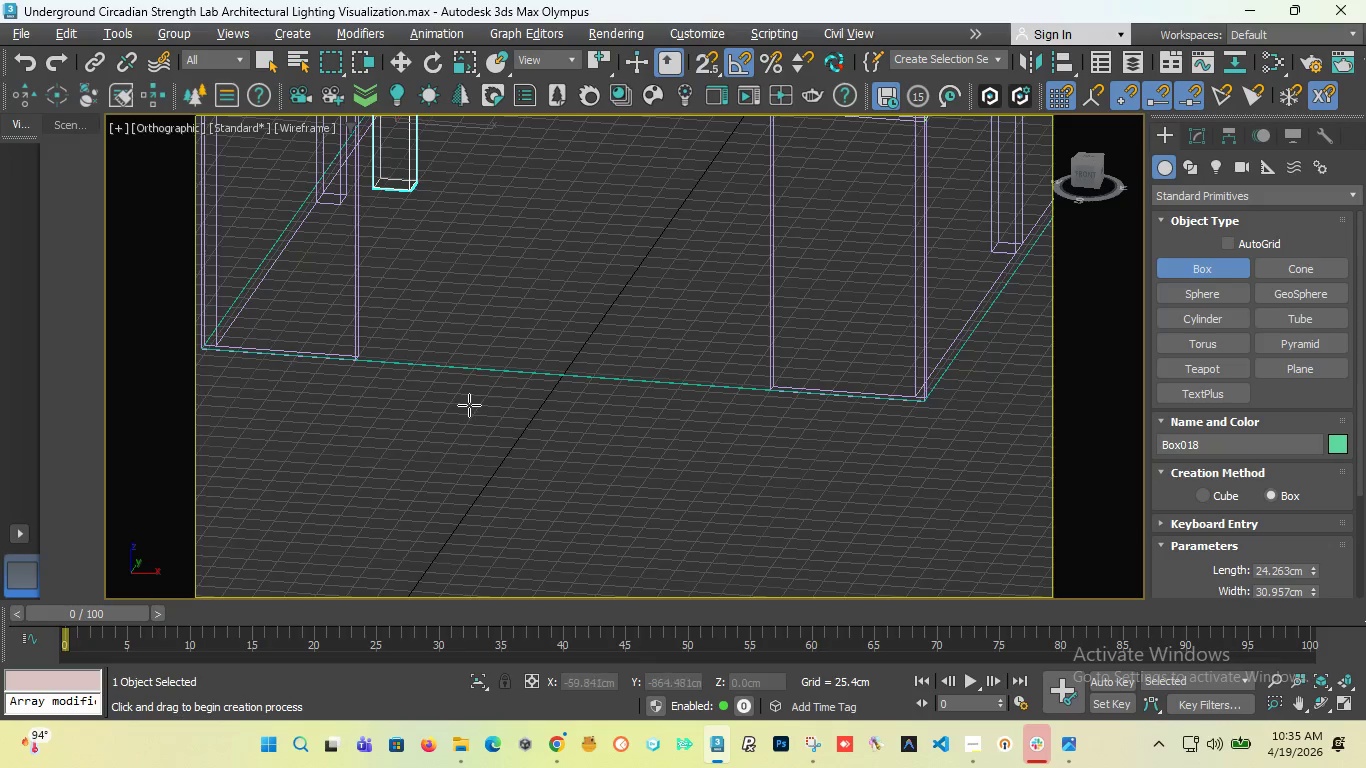 
scroll: coordinate [480, 432], scroll_direction: down, amount: 3.0
 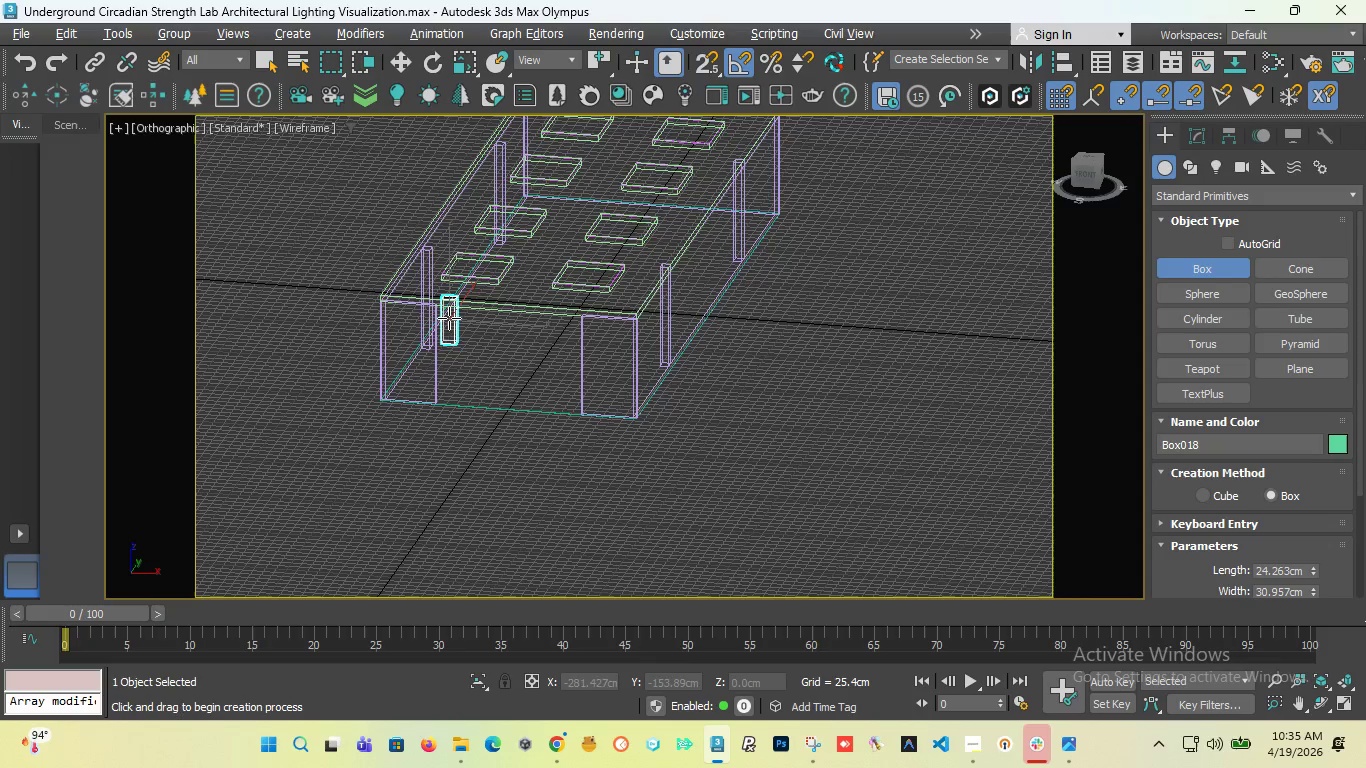 
scroll: coordinate [449, 318], scroll_direction: up, amount: 3.0
 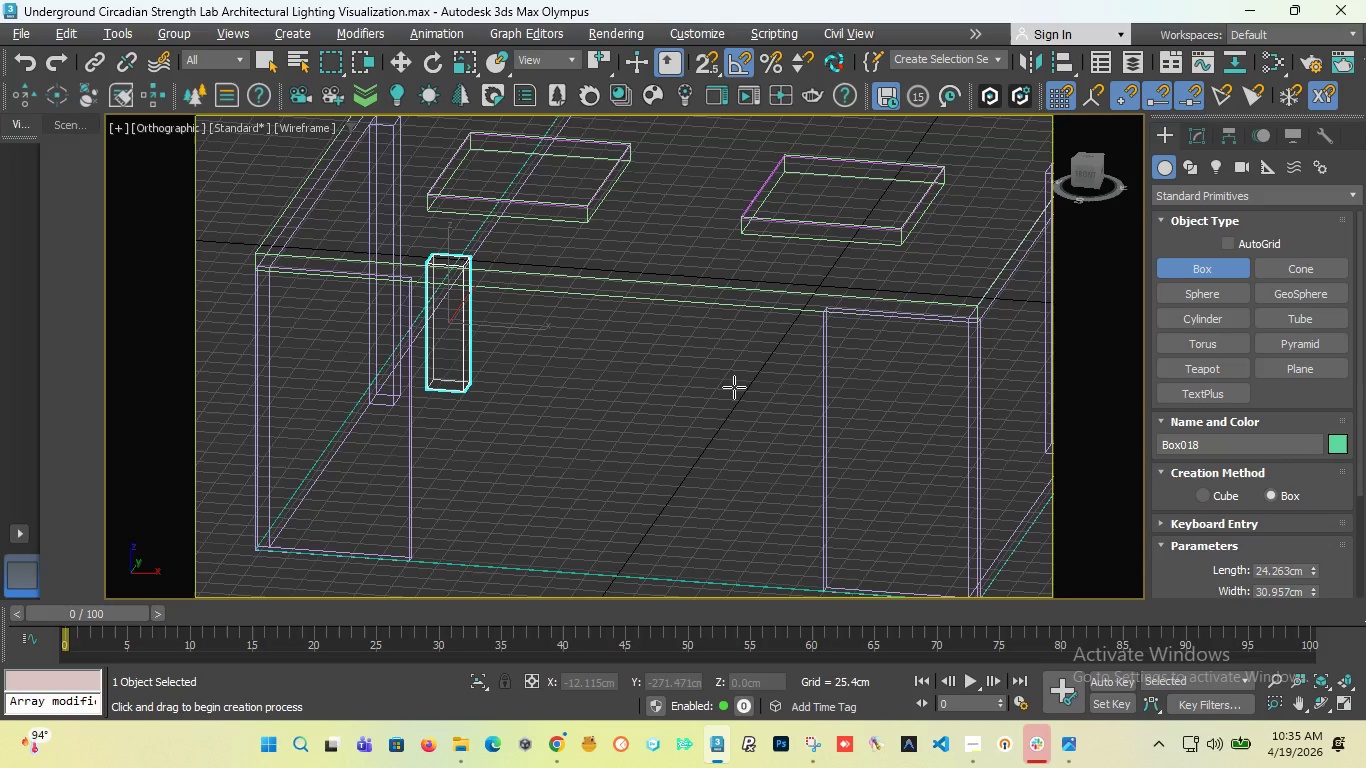 
key(T)
 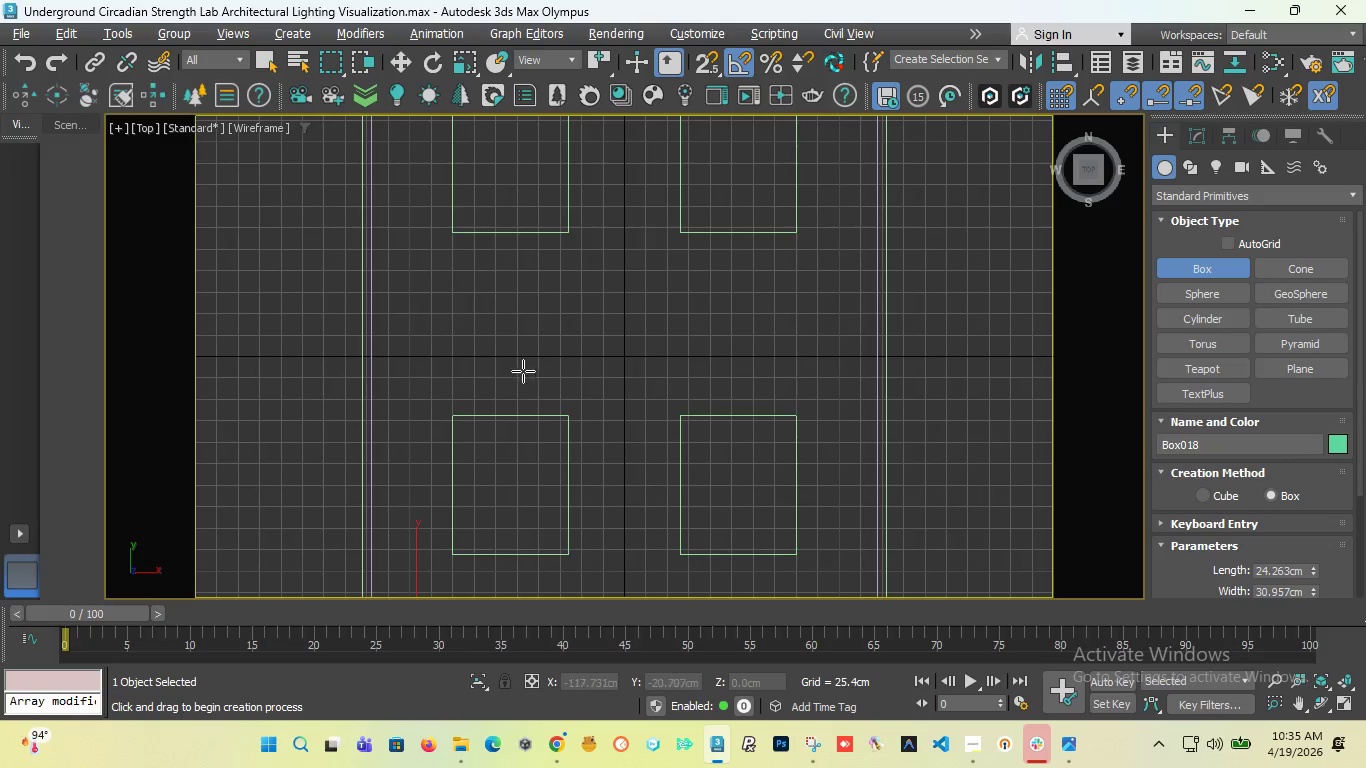 
scroll: coordinate [520, 366], scroll_direction: down, amount: 5.0
 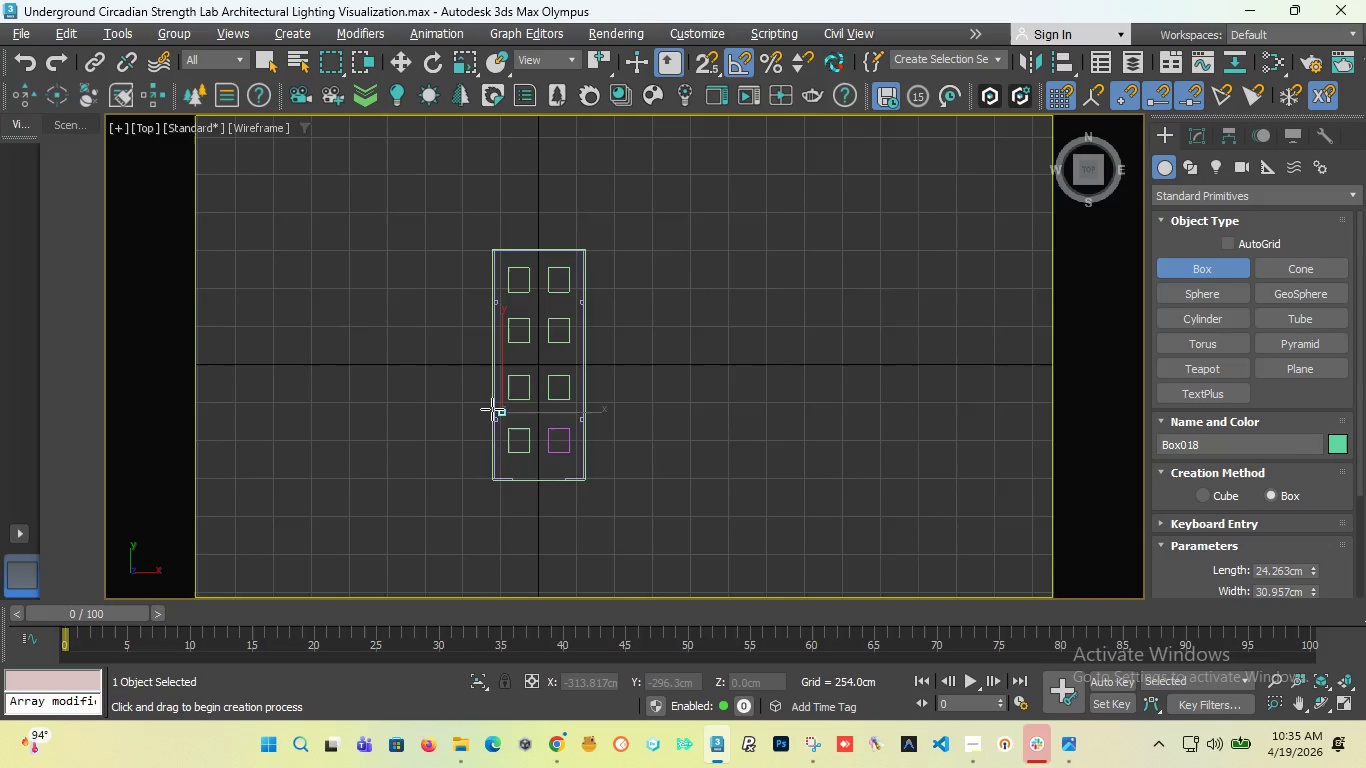 
scroll: coordinate [564, 435], scroll_direction: up, amount: 9.0
 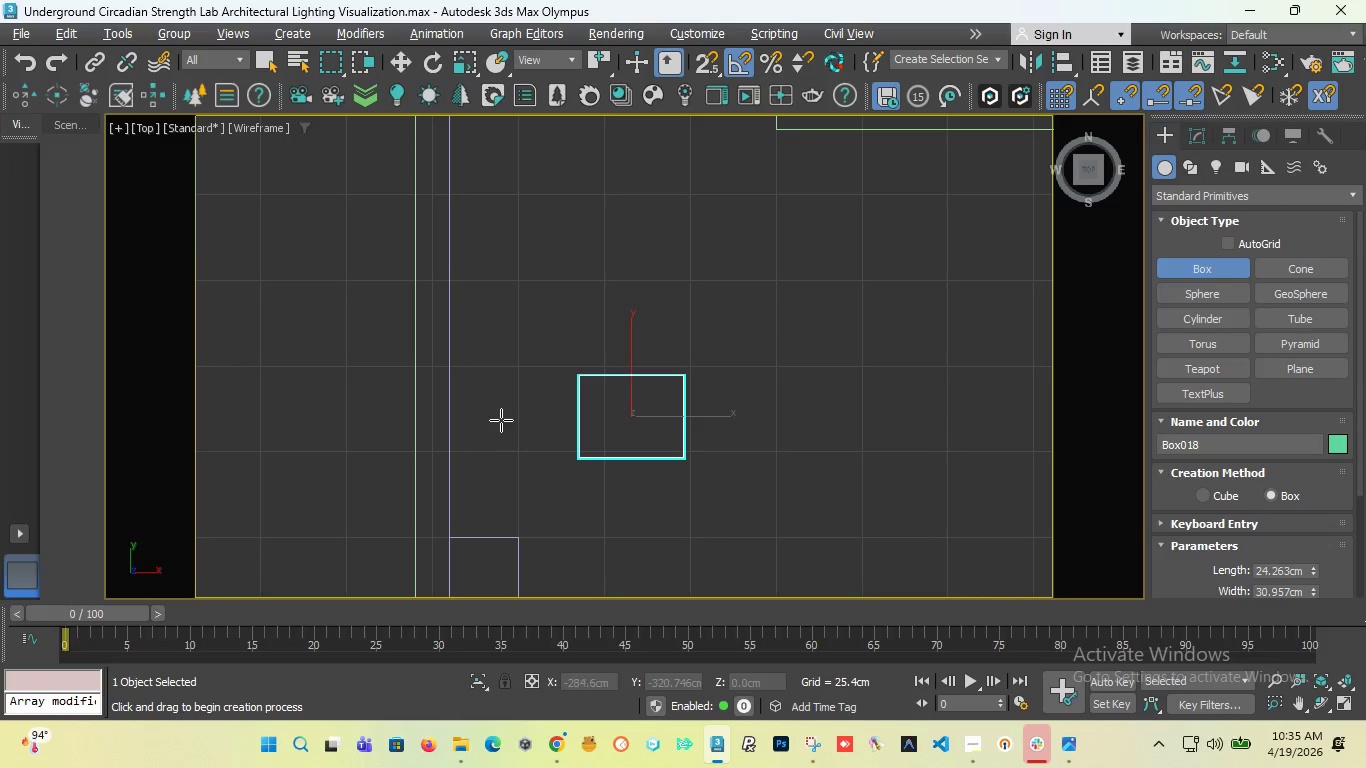 
scroll: coordinate [526, 429], scroll_direction: down, amount: 3.0
 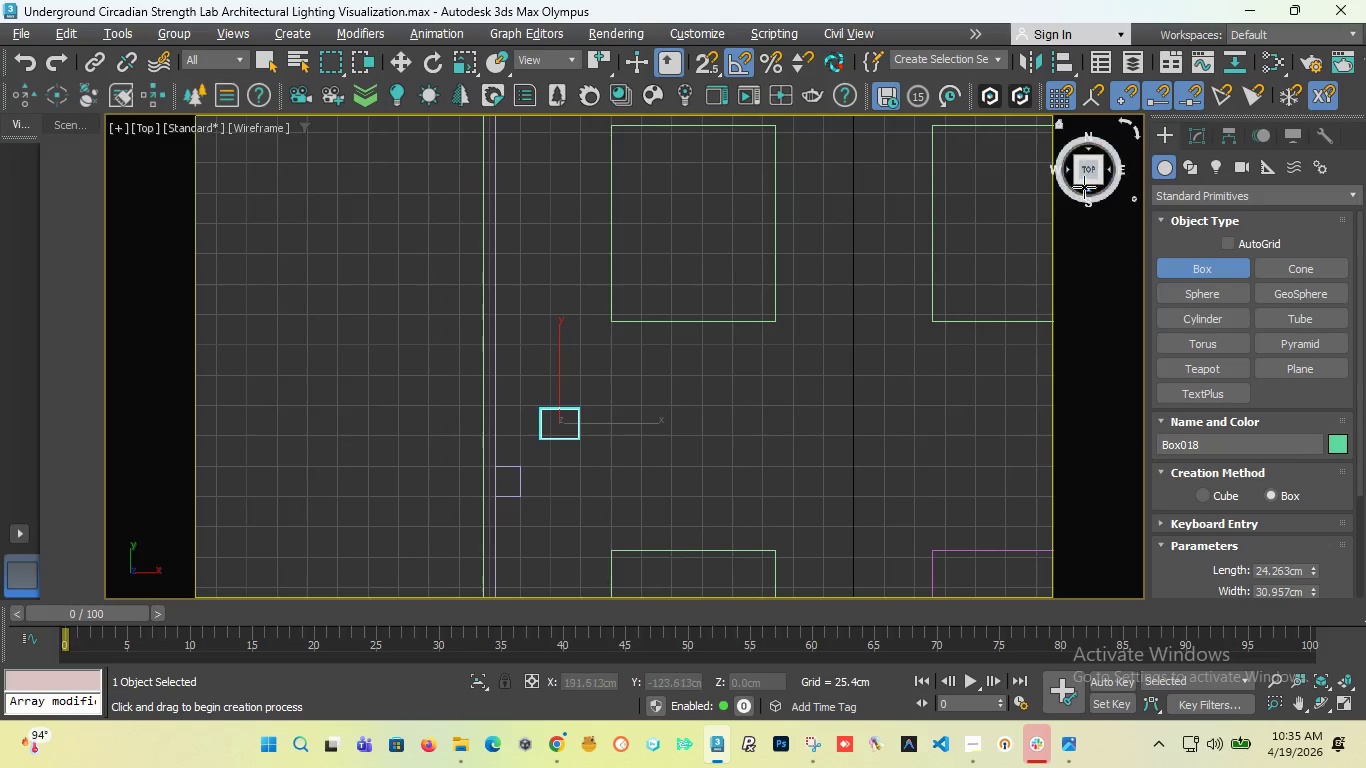 
left_click_drag(start_coordinate=[1089, 164], to_coordinate=[992, 148])
 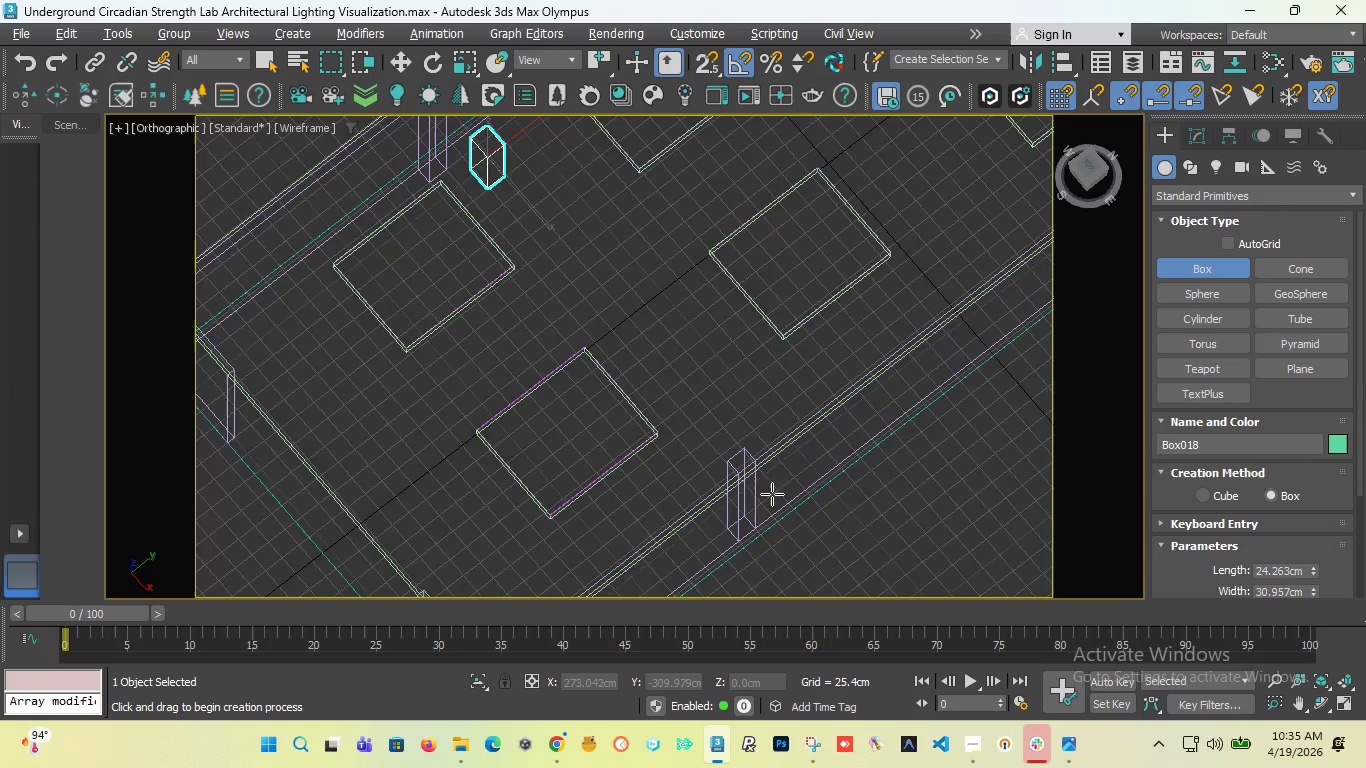 
scroll: coordinate [600, 374], scroll_direction: up, amount: 2.0
 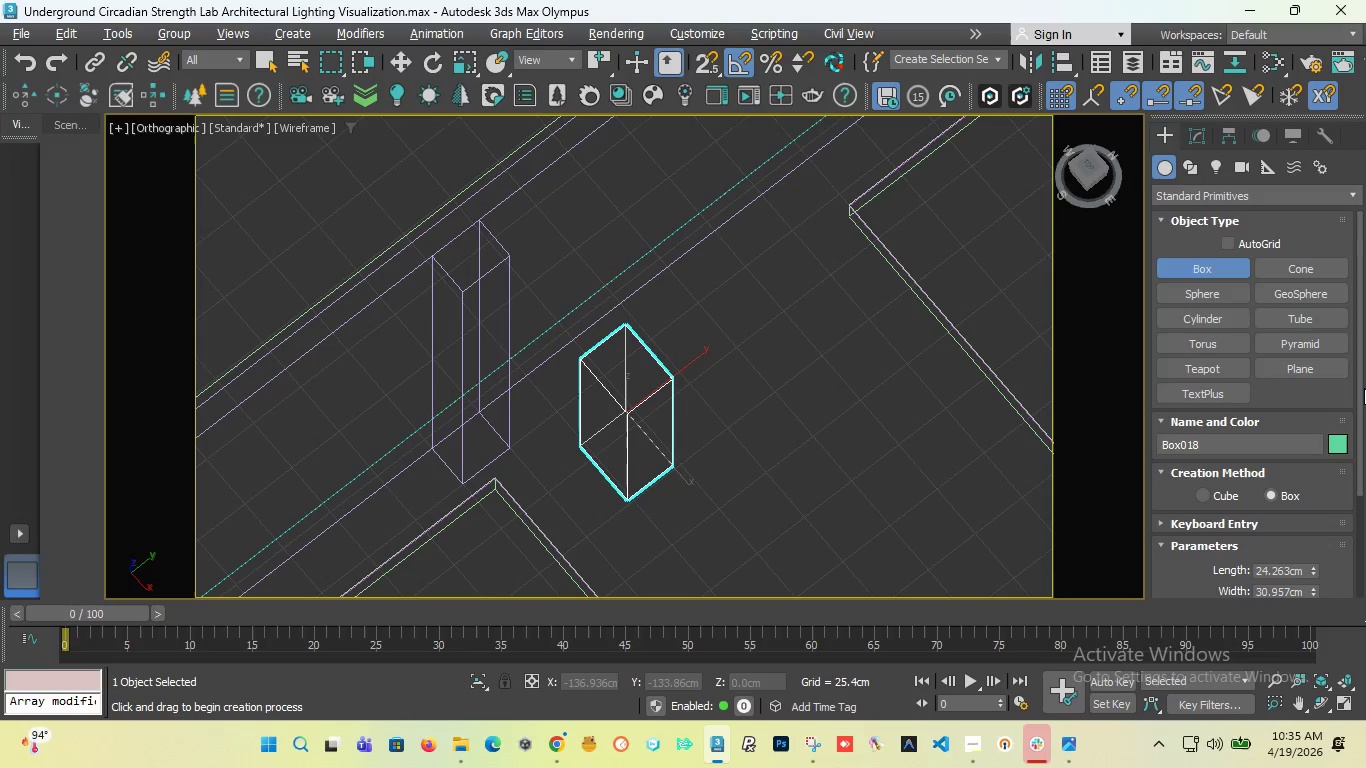 
left_click_drag(start_coordinate=[1356, 398], to_coordinate=[1357, 470])
 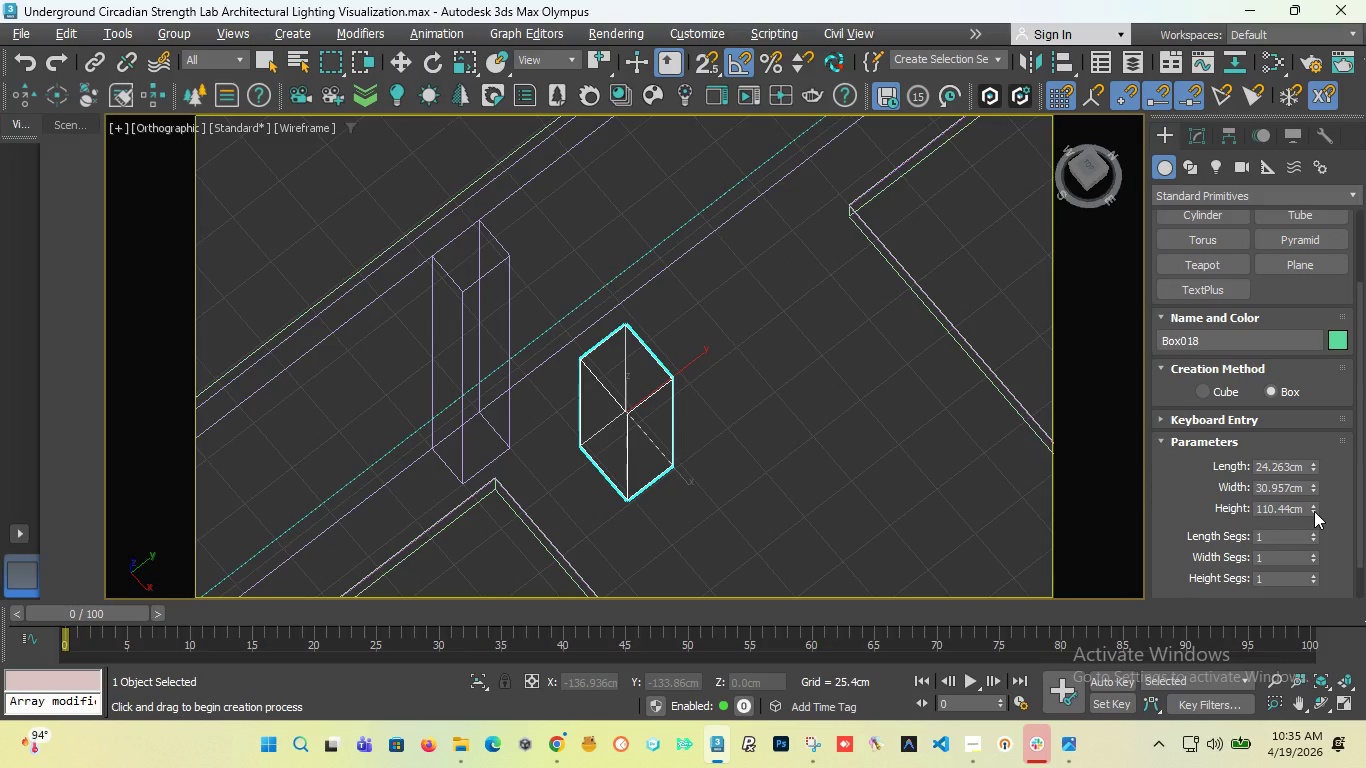 
left_click_drag(start_coordinate=[1314, 511], to_coordinate=[1320, 596])
 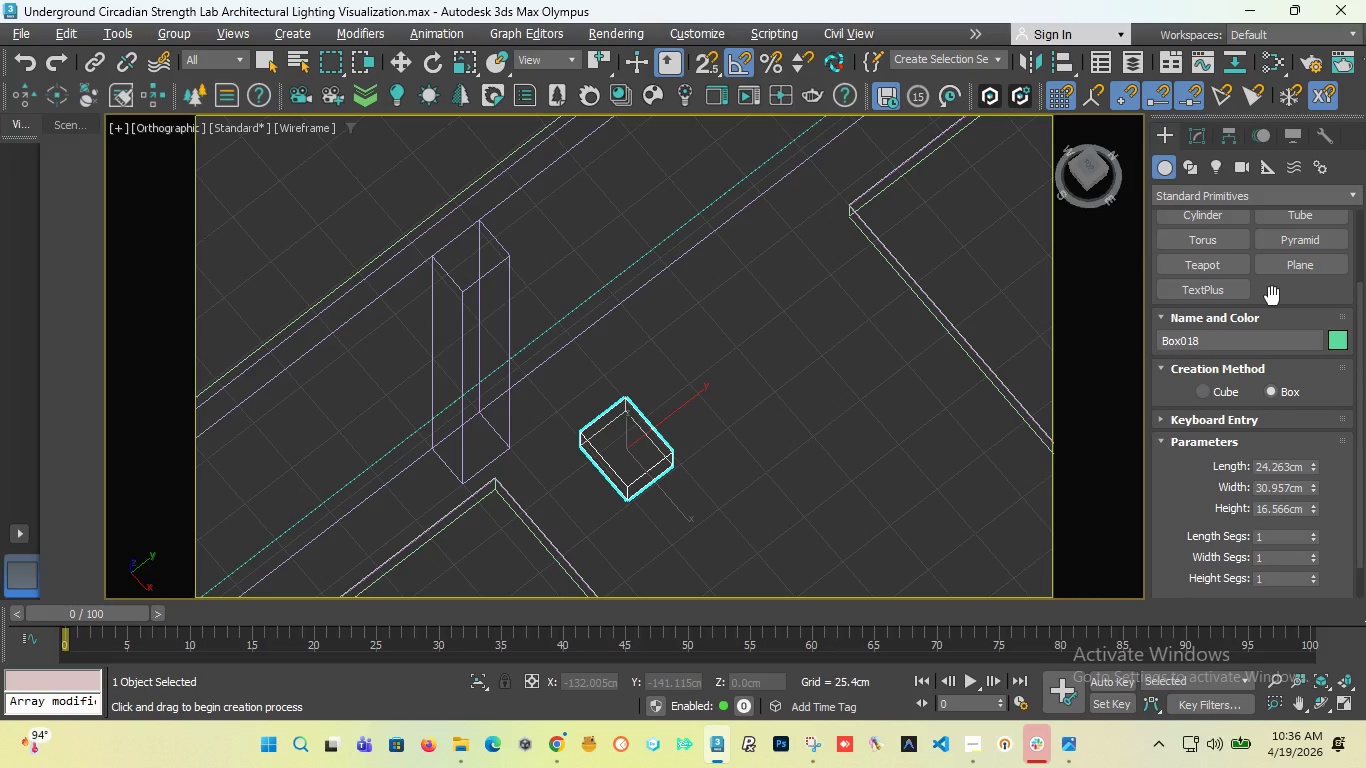 
wait(12.67)
 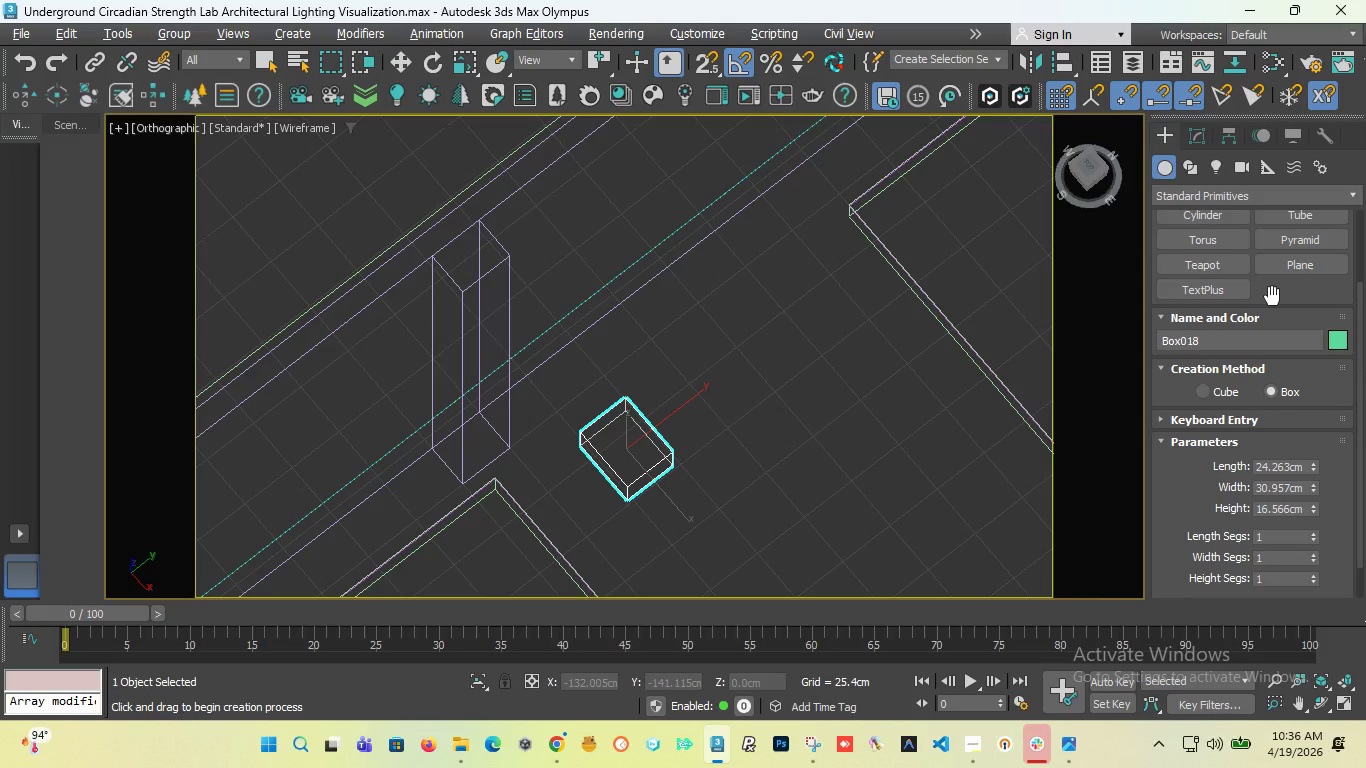 
left_click_drag(start_coordinate=[1089, 169], to_coordinate=[1057, 127])
 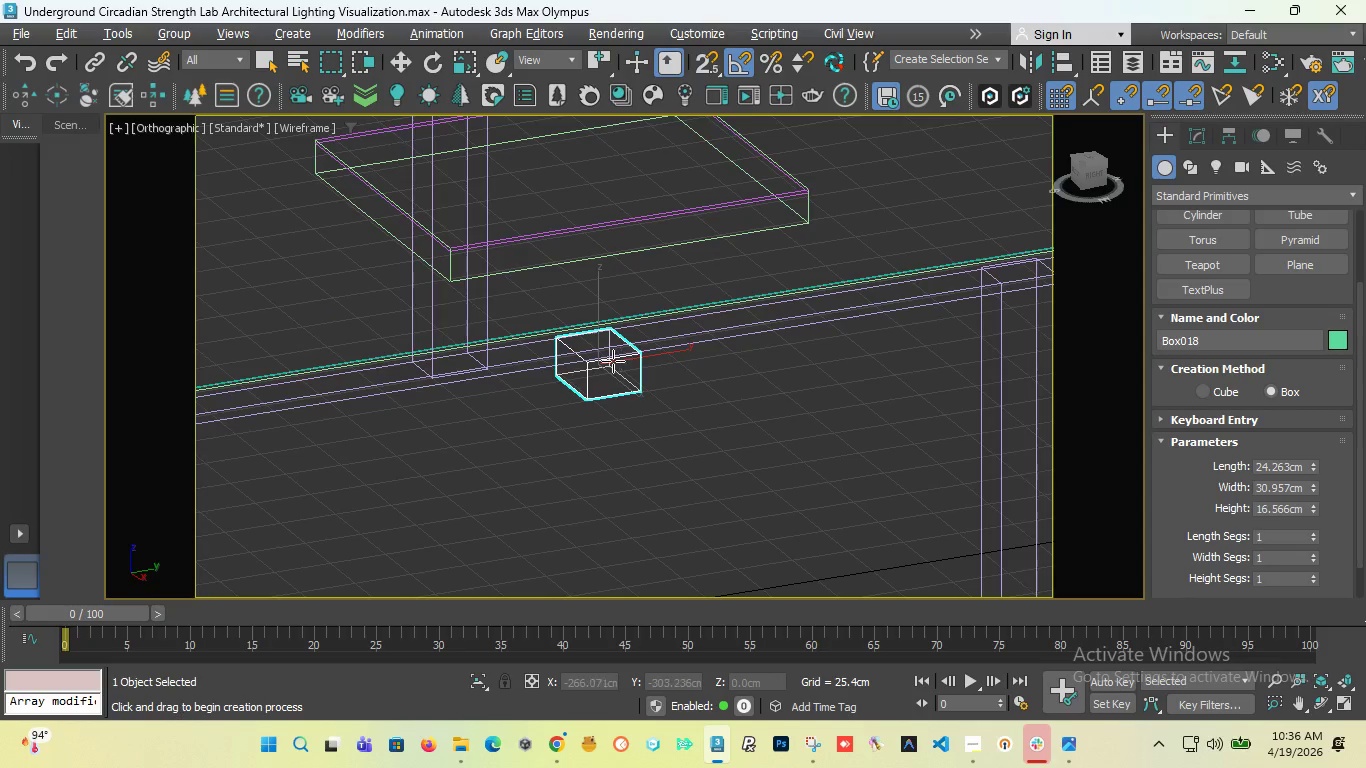 
scroll: coordinate [607, 363], scroll_direction: up, amount: 4.0
 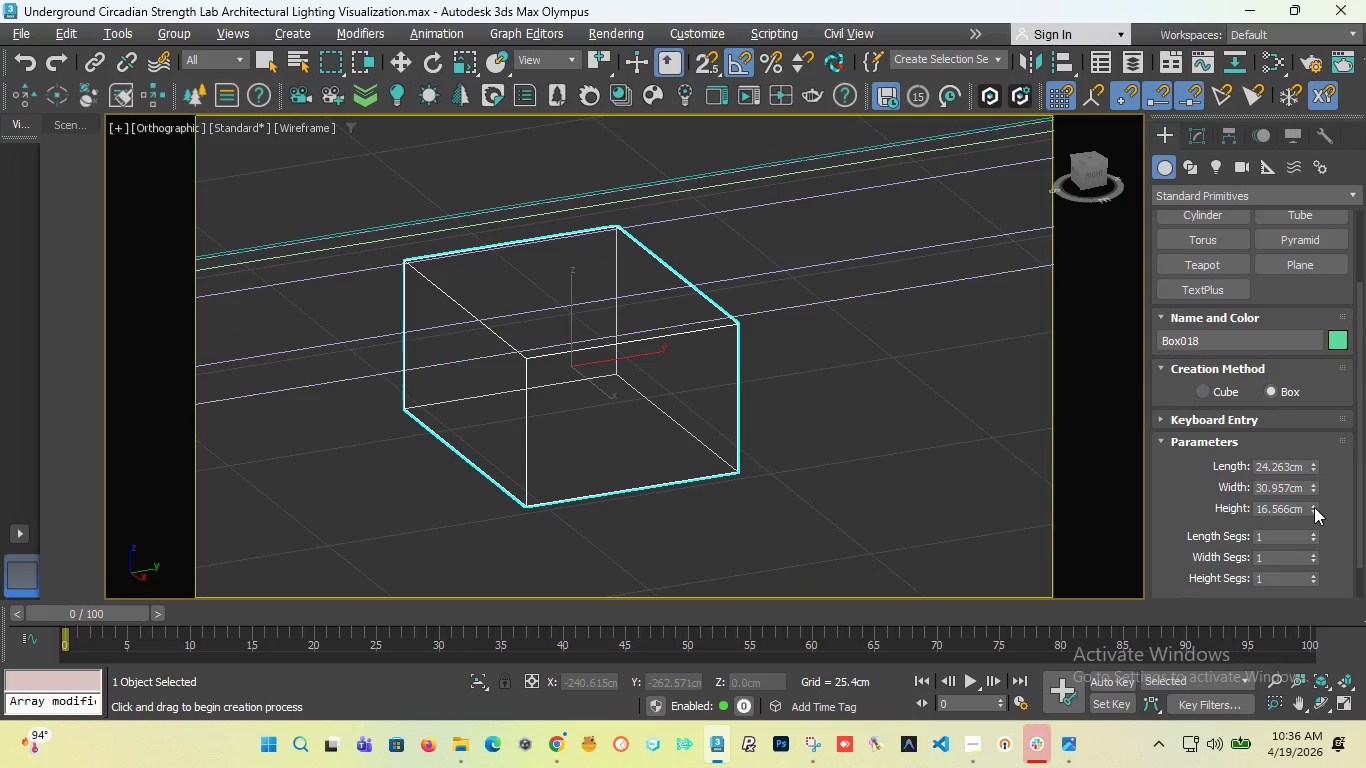 
left_click_drag(start_coordinate=[1314, 507], to_coordinate=[1313, 568])
 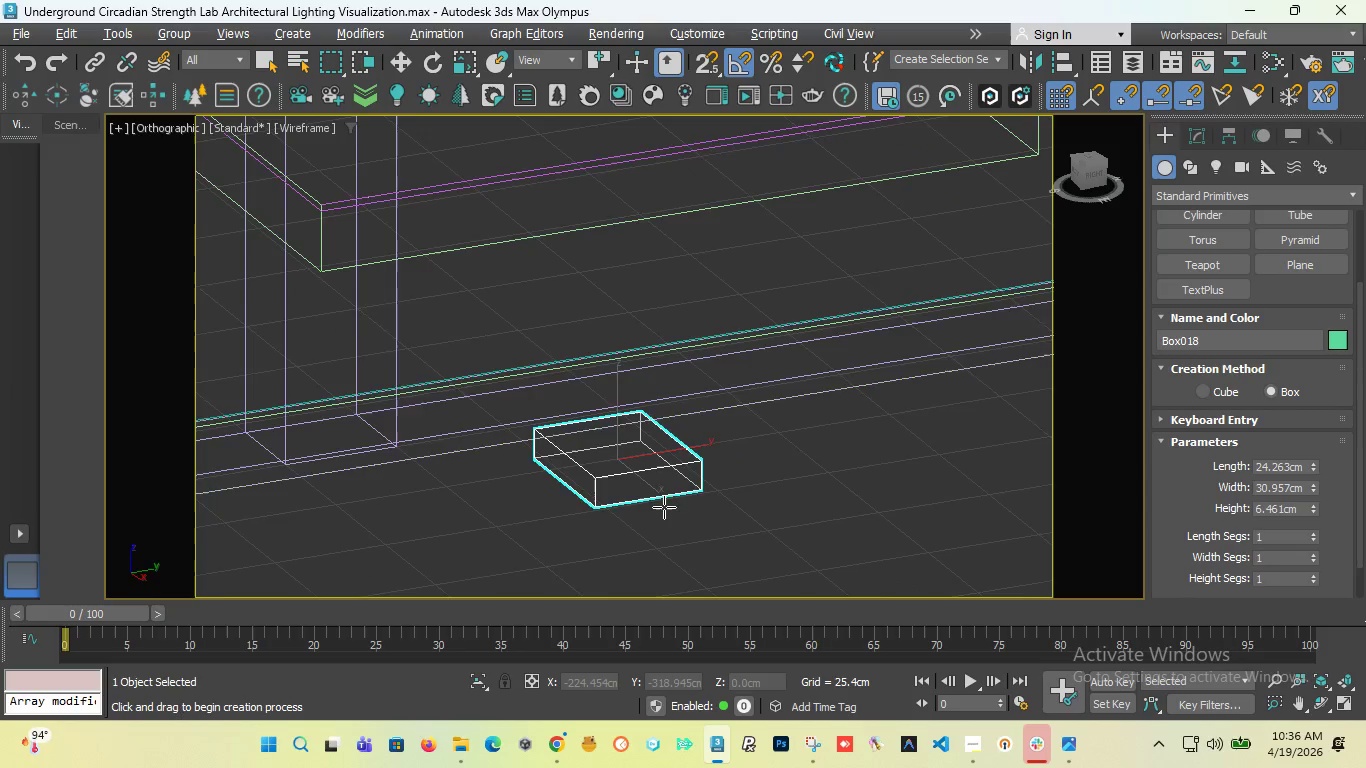 
scroll: coordinate [672, 480], scroll_direction: down, amount: 7.0
 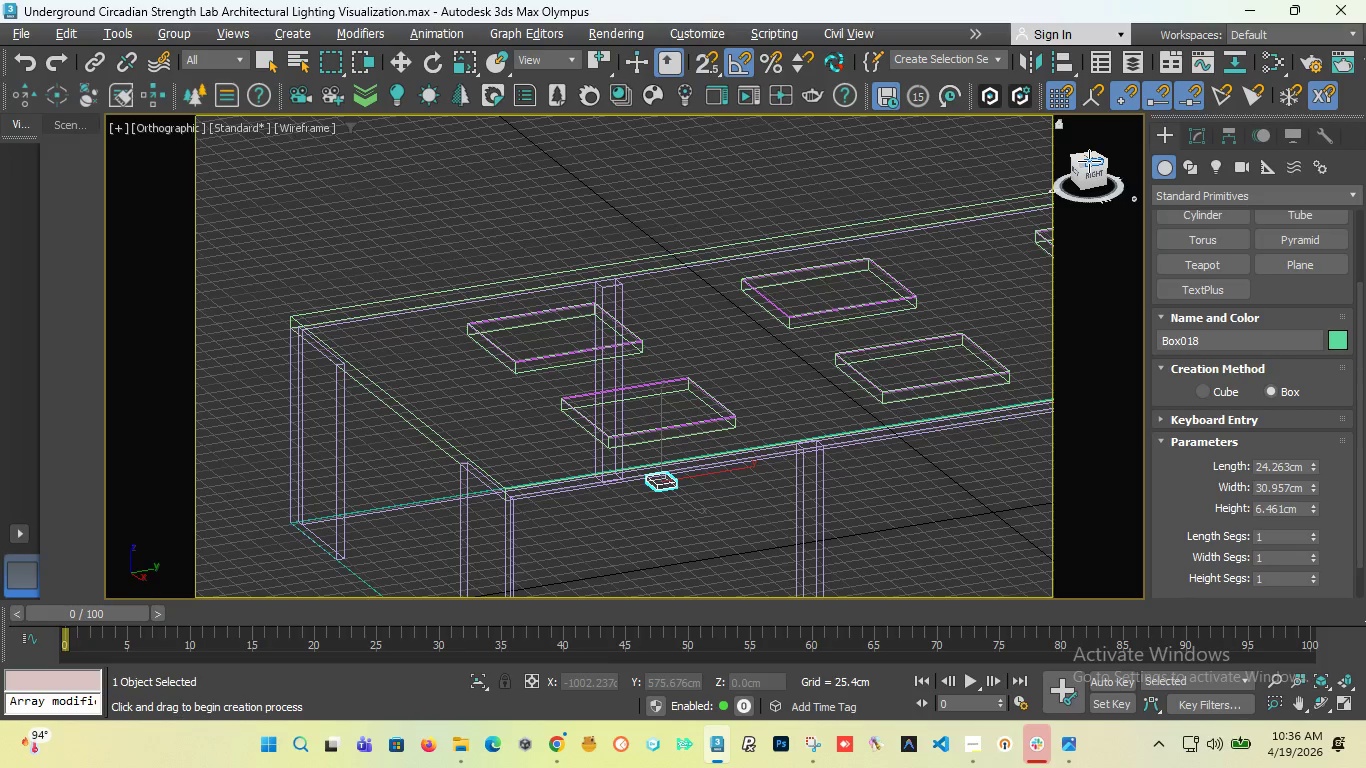 
left_click_drag(start_coordinate=[1089, 177], to_coordinate=[133, 164])
 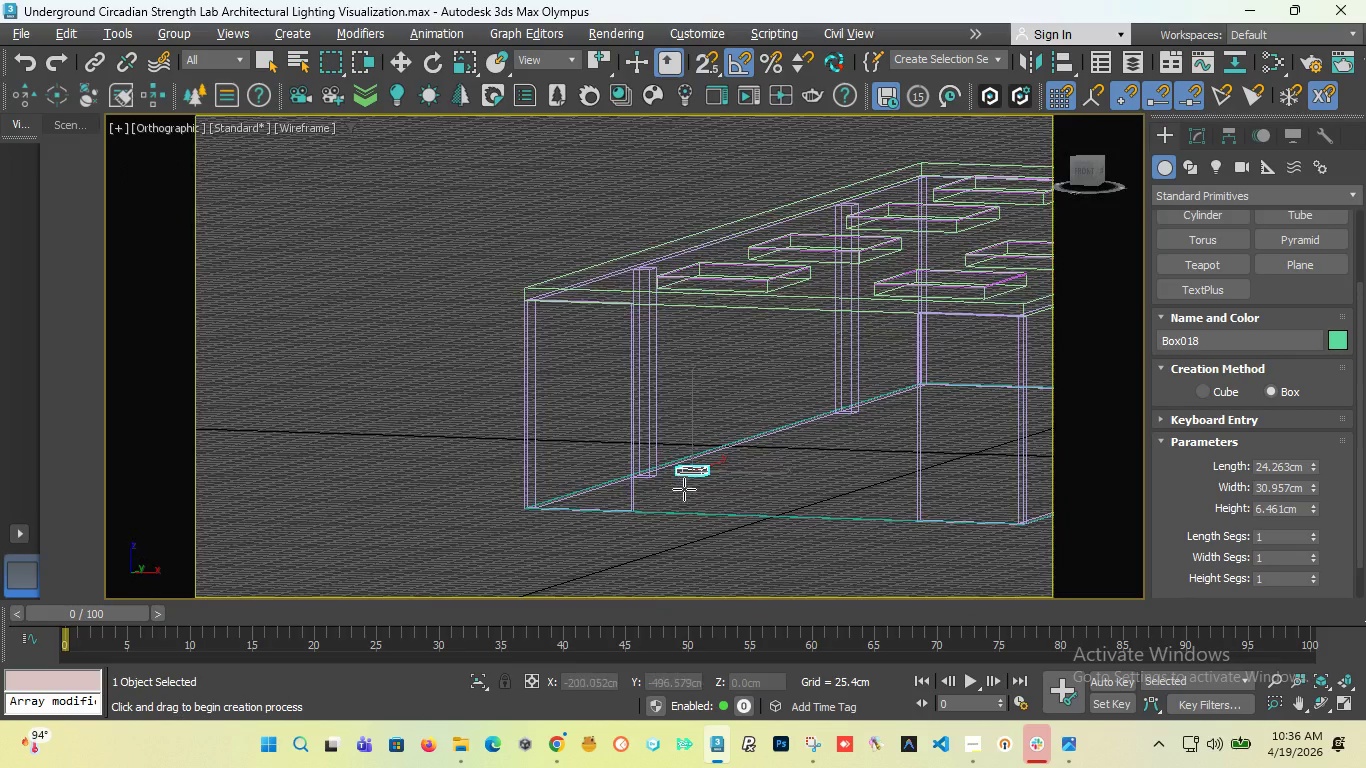 
scroll: coordinate [694, 483], scroll_direction: up, amount: 6.0
 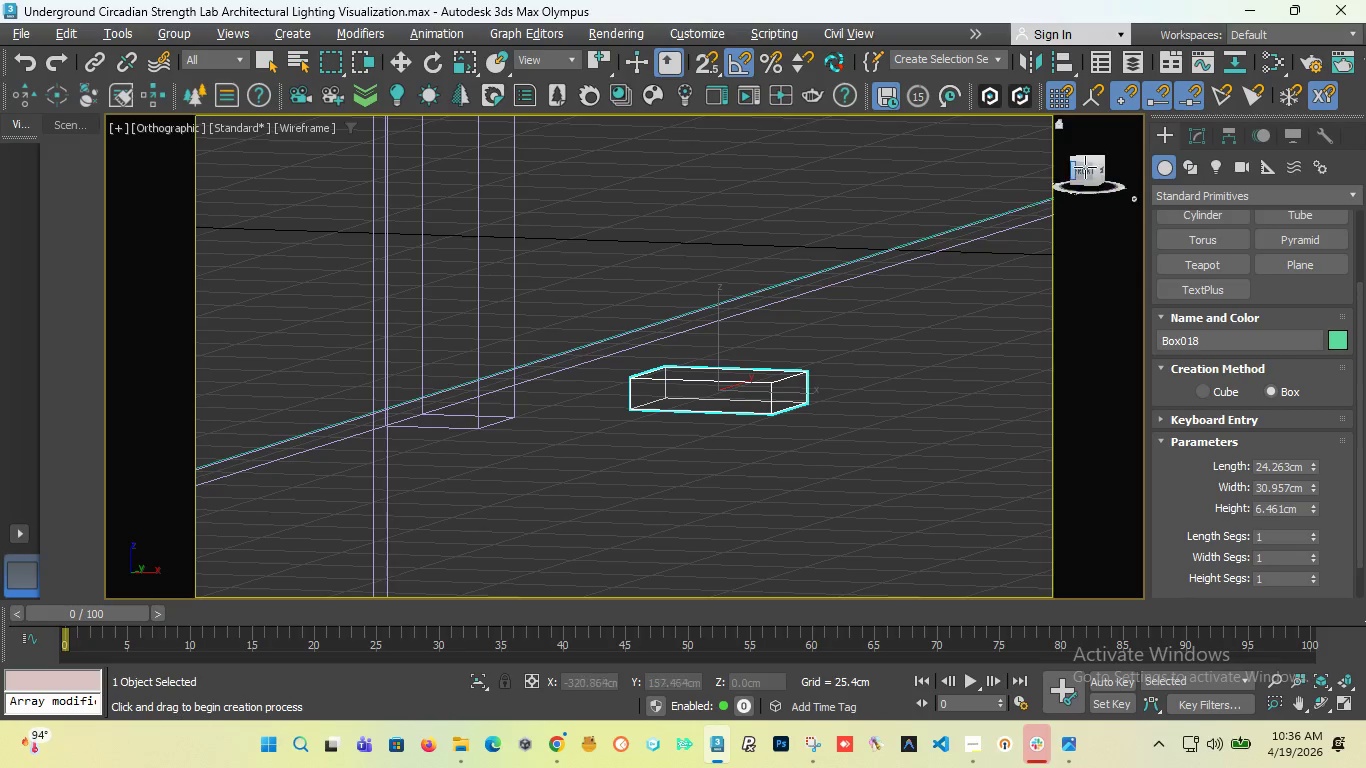 
left_click_drag(start_coordinate=[1087, 166], to_coordinate=[1045, 196])
 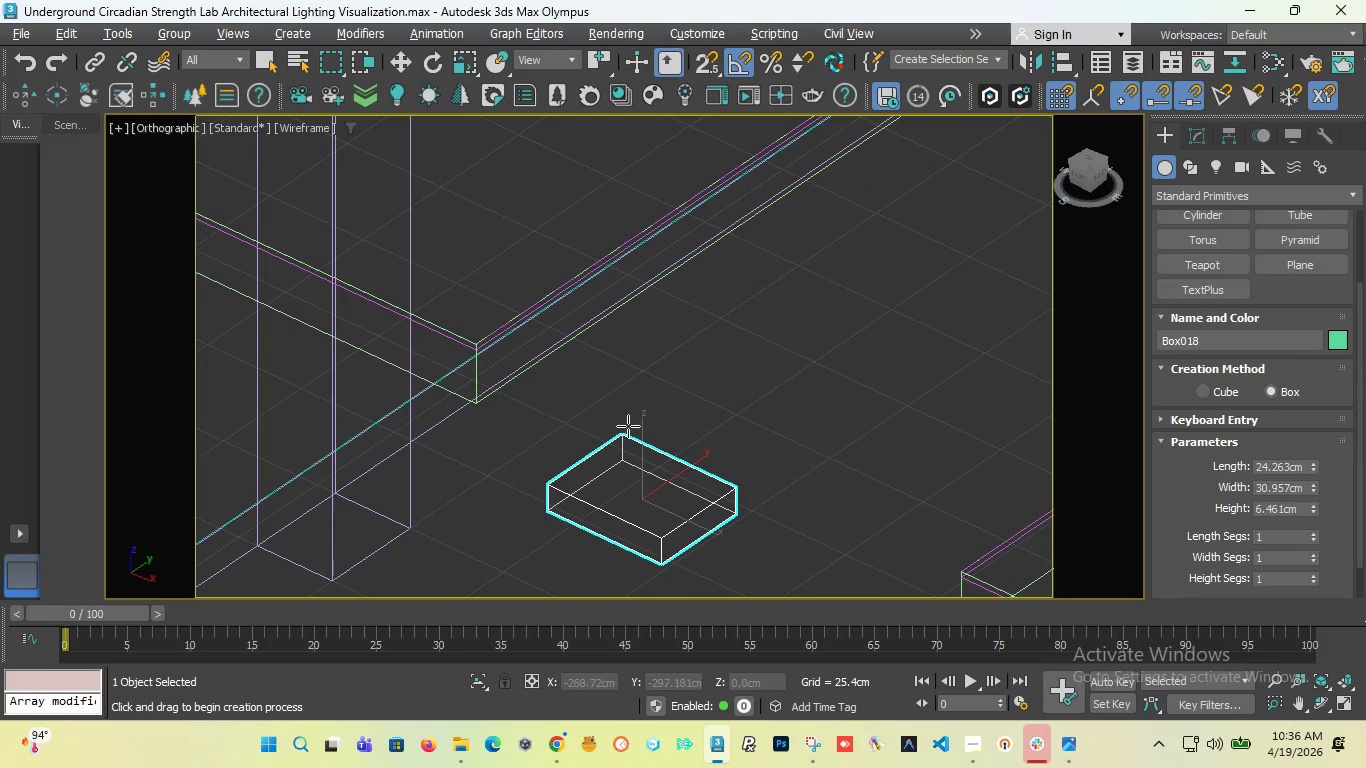 
scroll: coordinate [628, 426], scroll_direction: down, amount: 2.0
 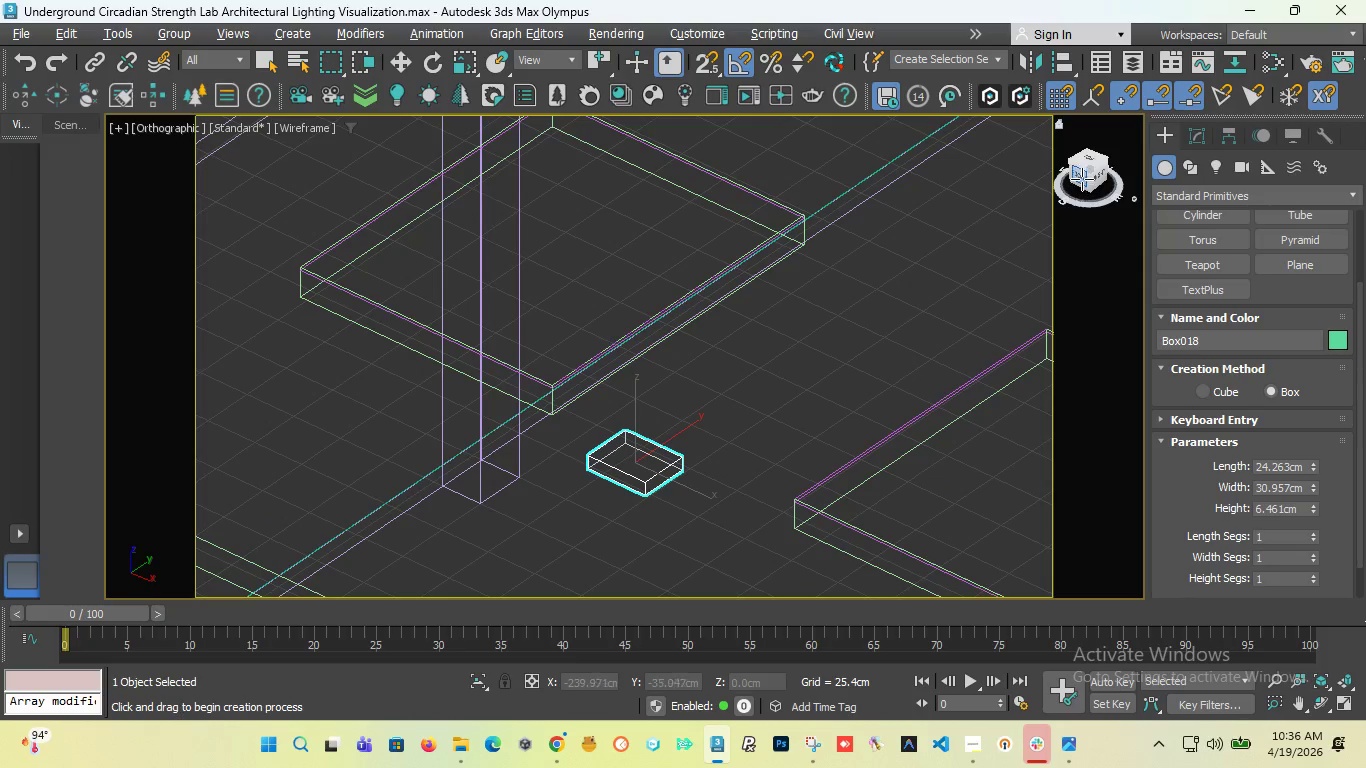 
left_click_drag(start_coordinate=[1082, 173], to_coordinate=[1060, 192])
 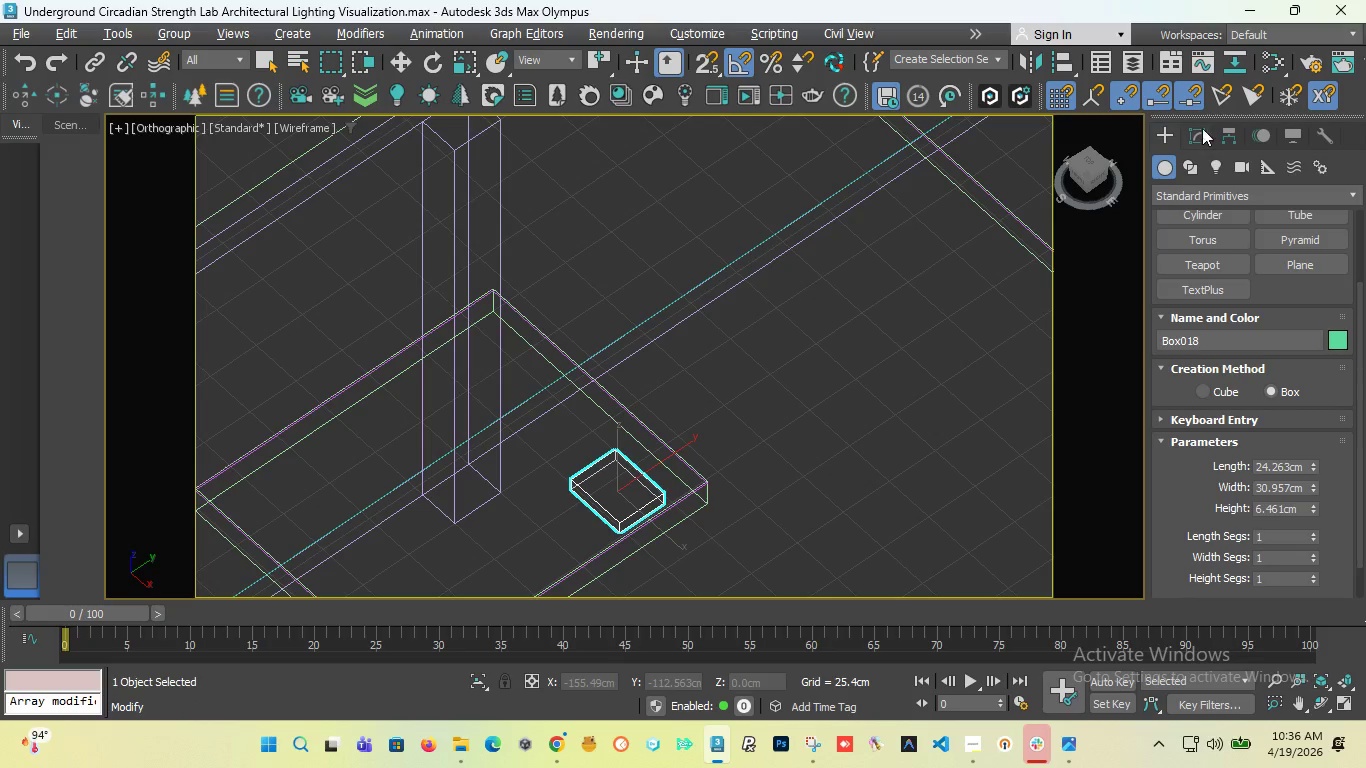 
left_click([1200, 129])
 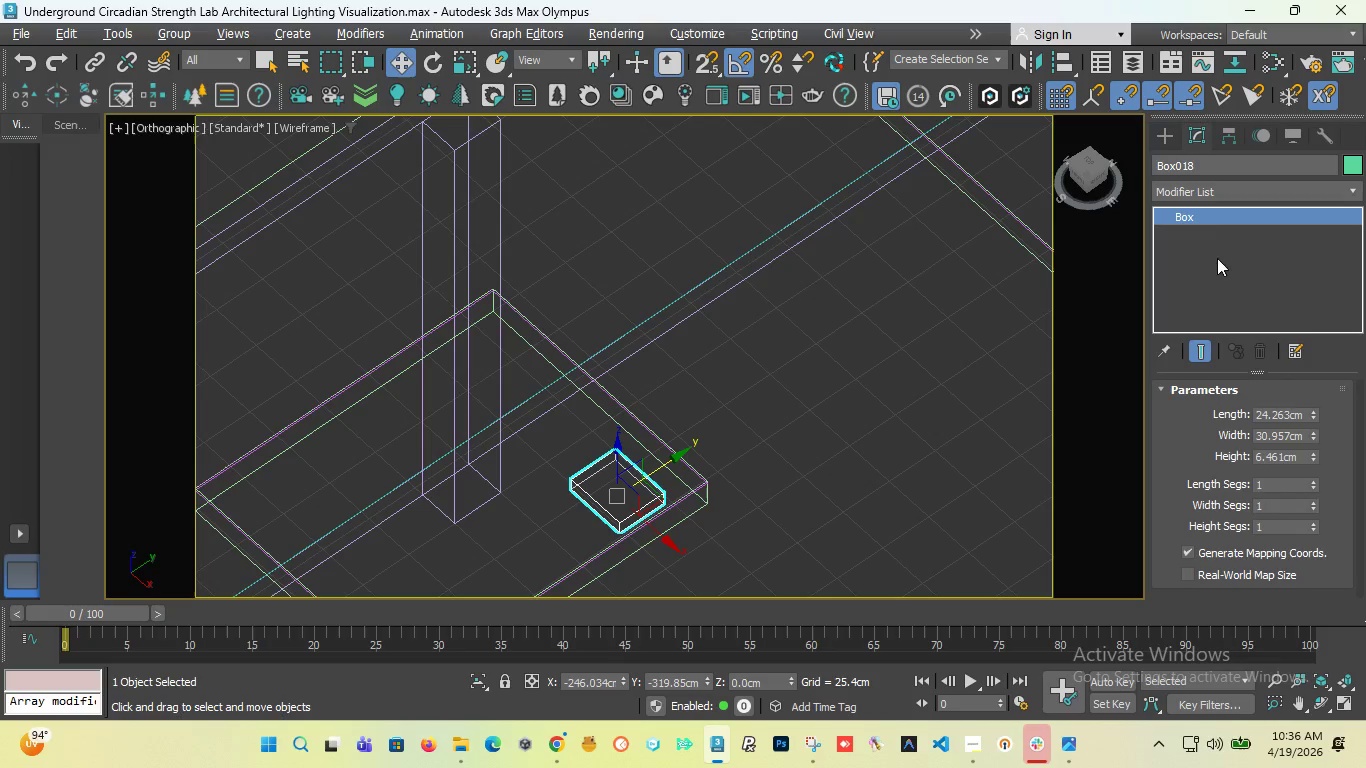 
right_click([1207, 213])
 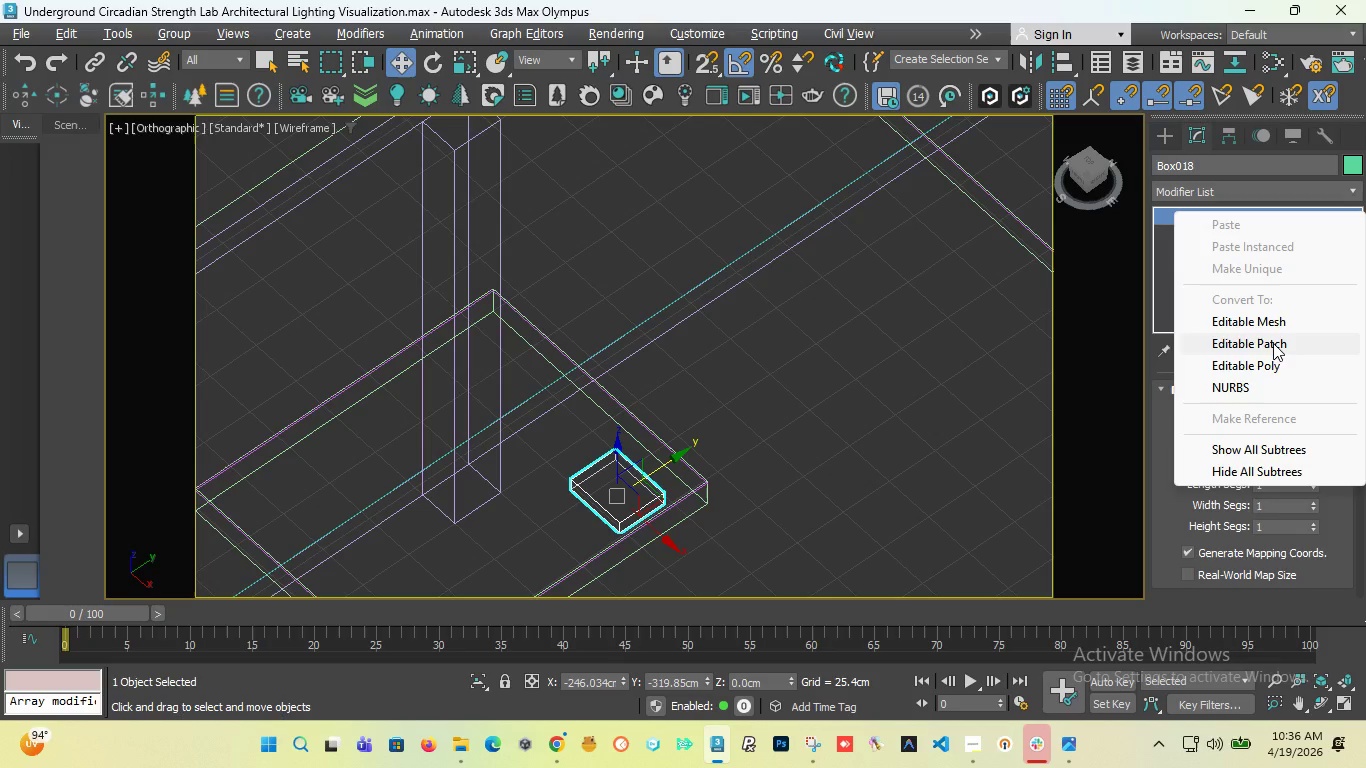 
left_click([1236, 369])
 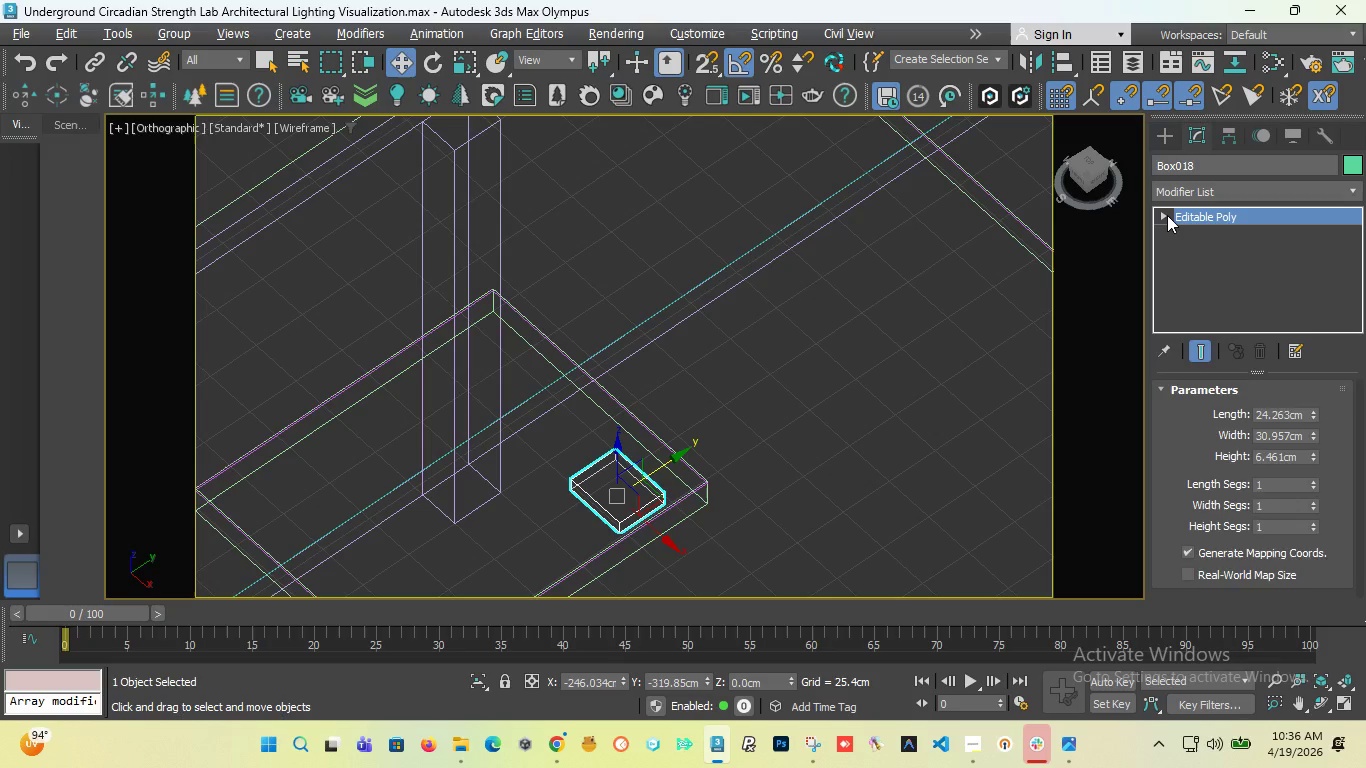 
left_click([1165, 215])
 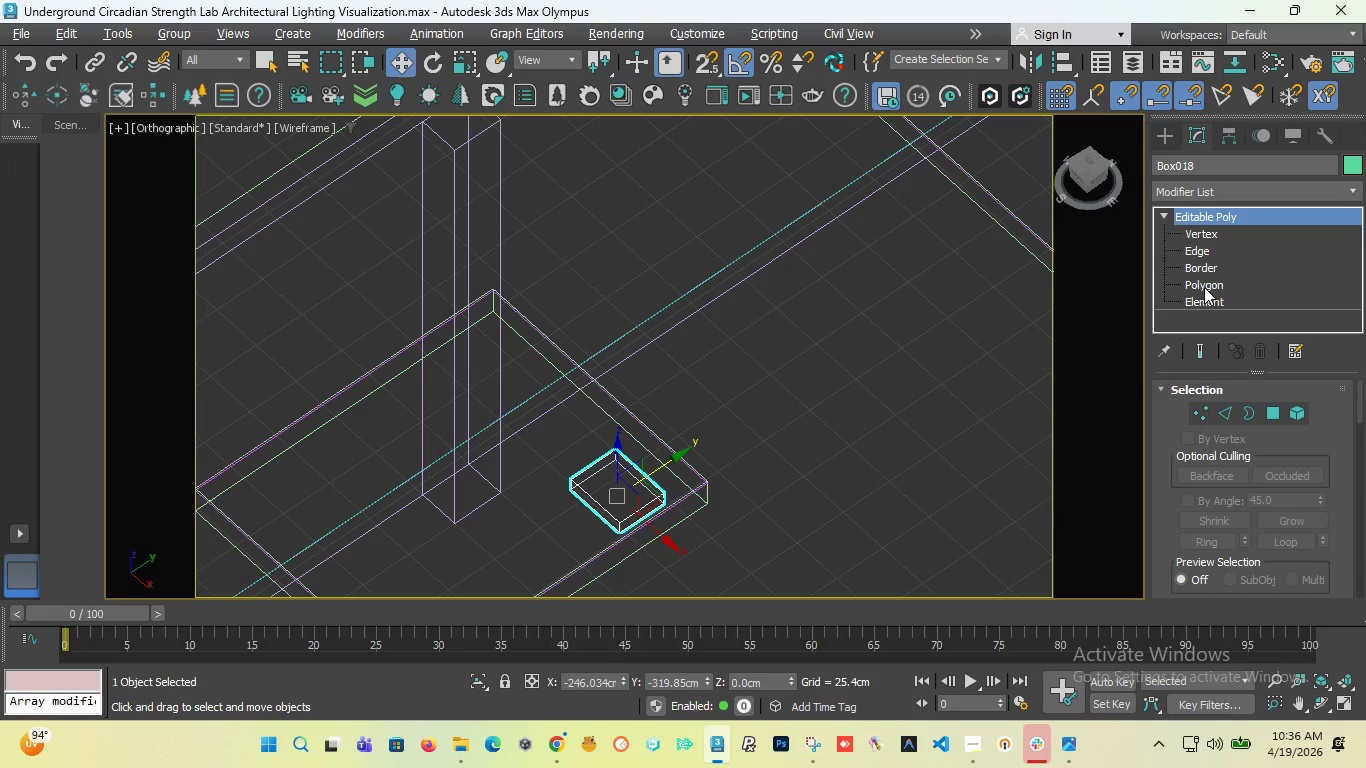 
left_click([1204, 287])
 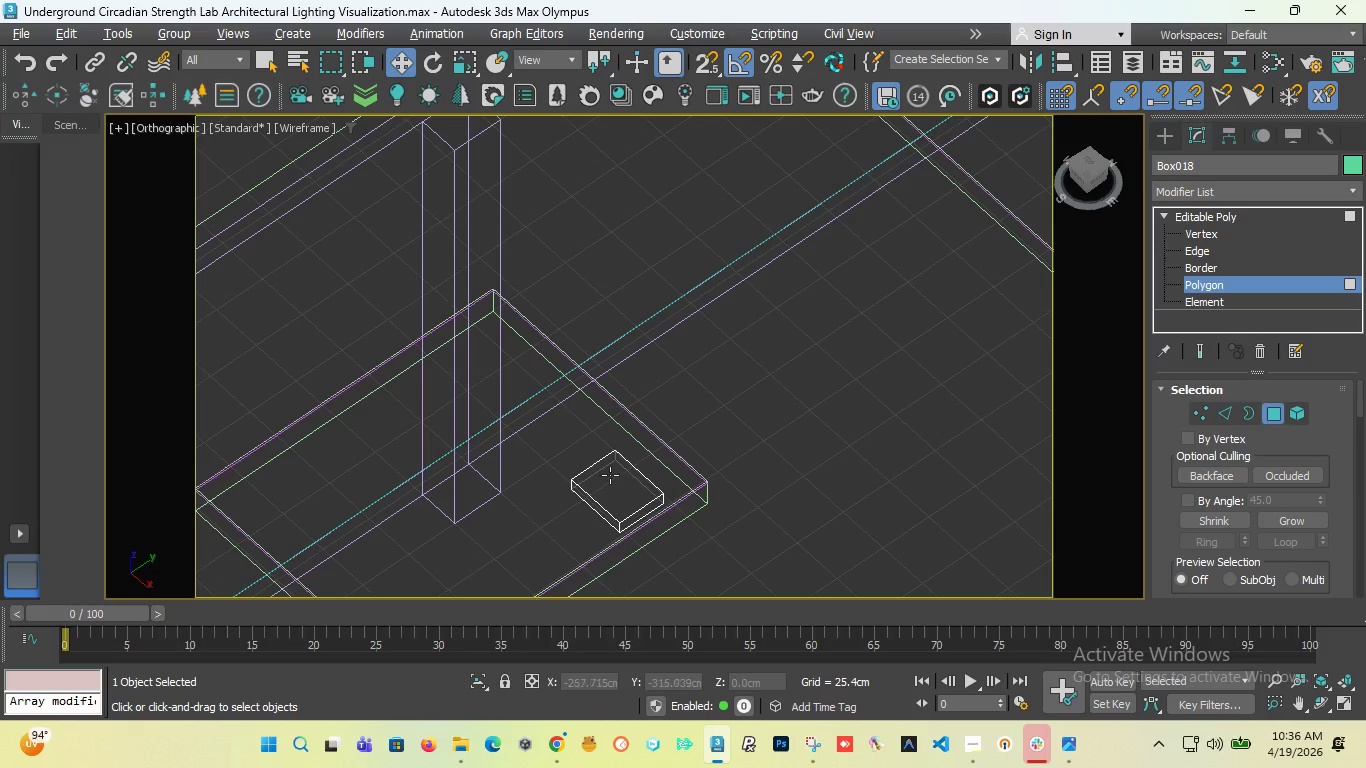 
left_click([613, 479])
 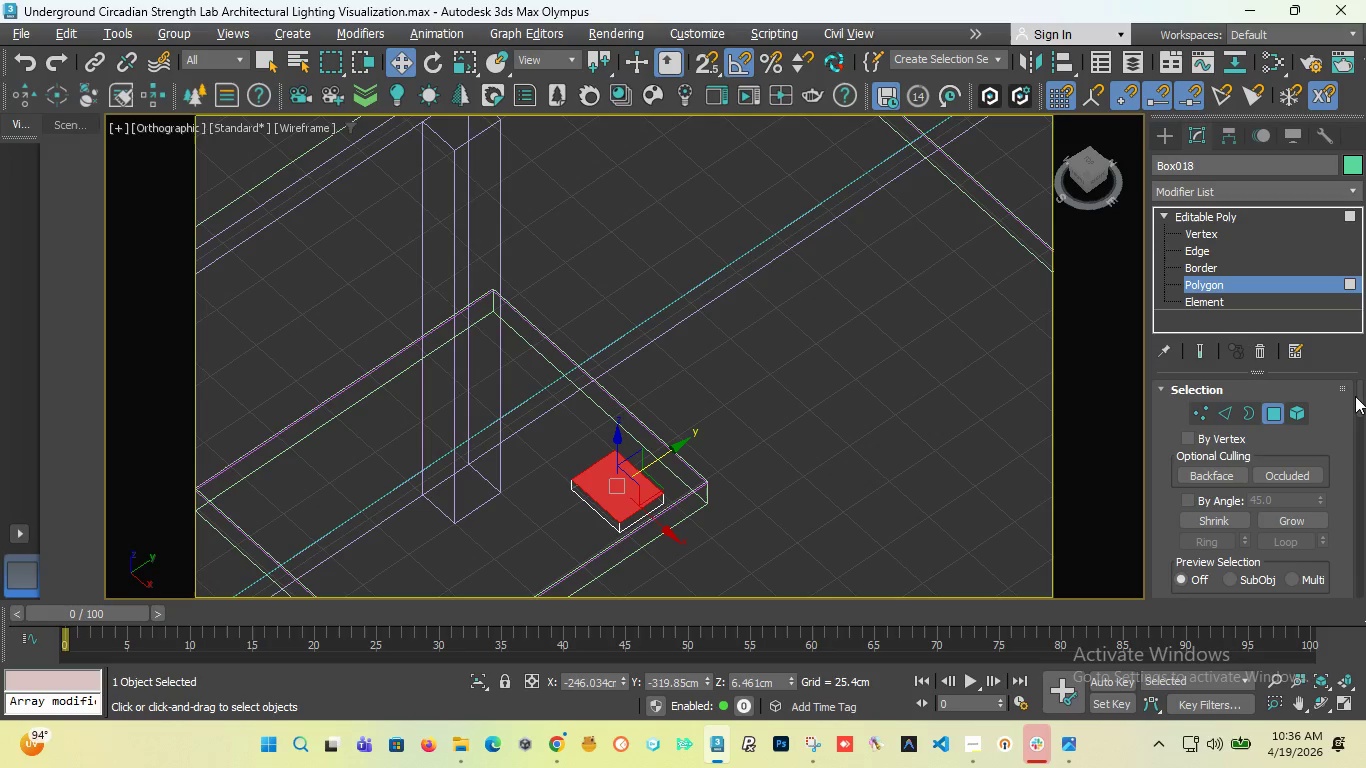 
left_click_drag(start_coordinate=[1358, 400], to_coordinate=[1355, 425])
 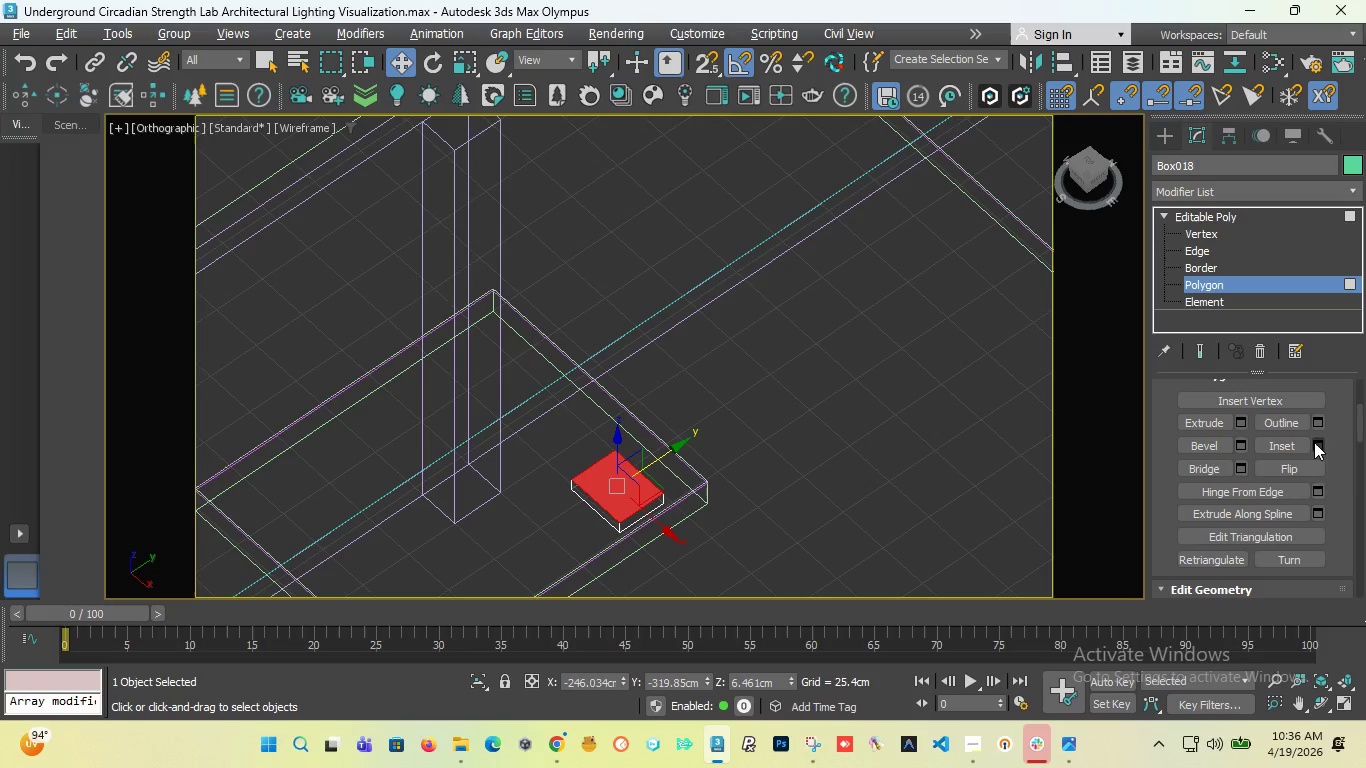 
left_click([1314, 442])
 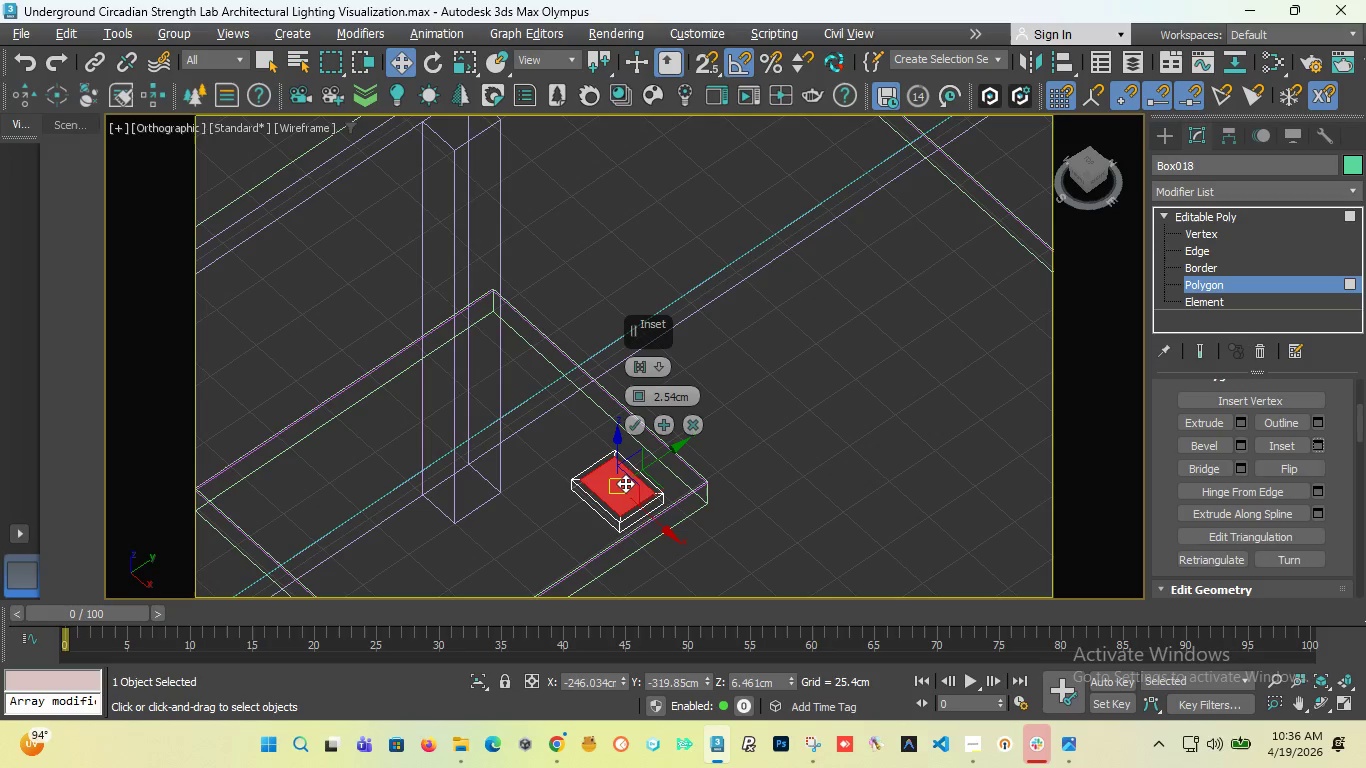 
scroll: coordinate [604, 480], scroll_direction: up, amount: 2.0
 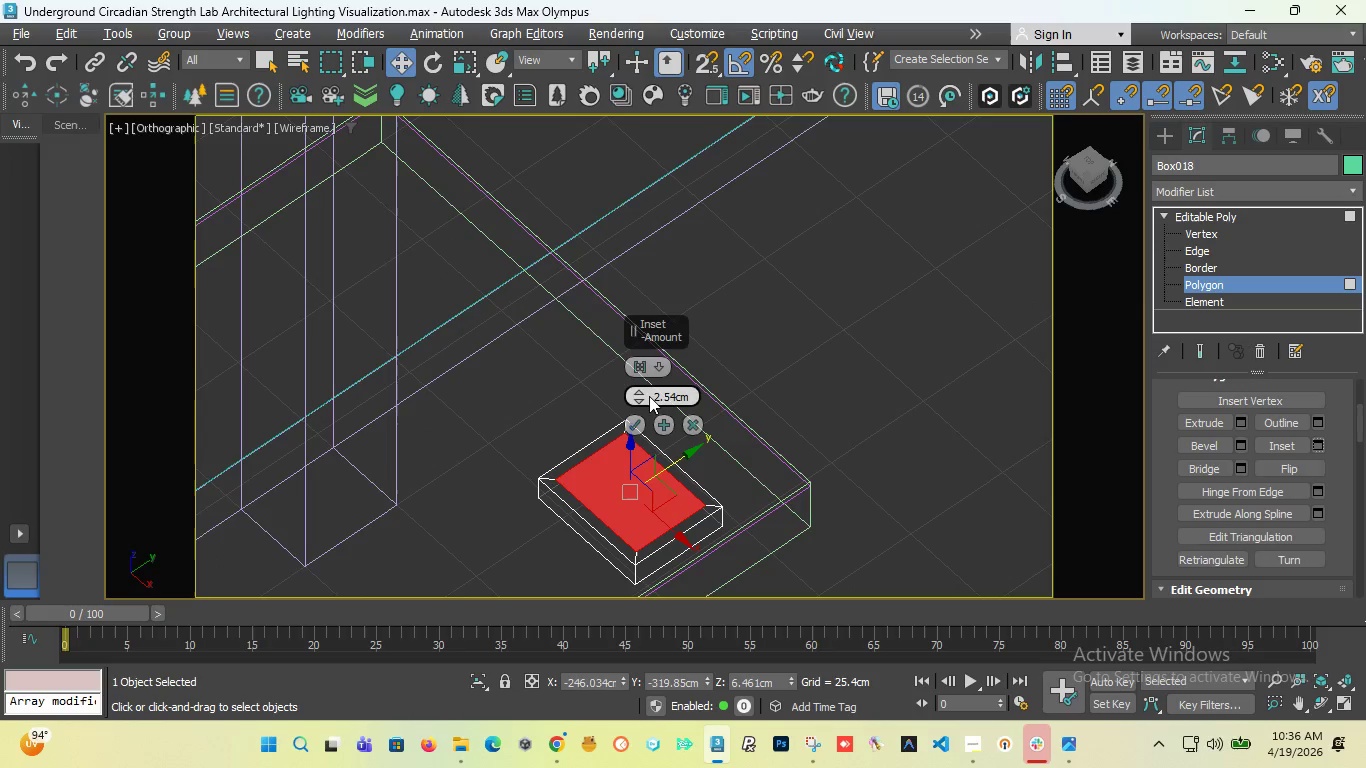 
left_click_drag(start_coordinate=[638, 394], to_coordinate=[646, 390])
 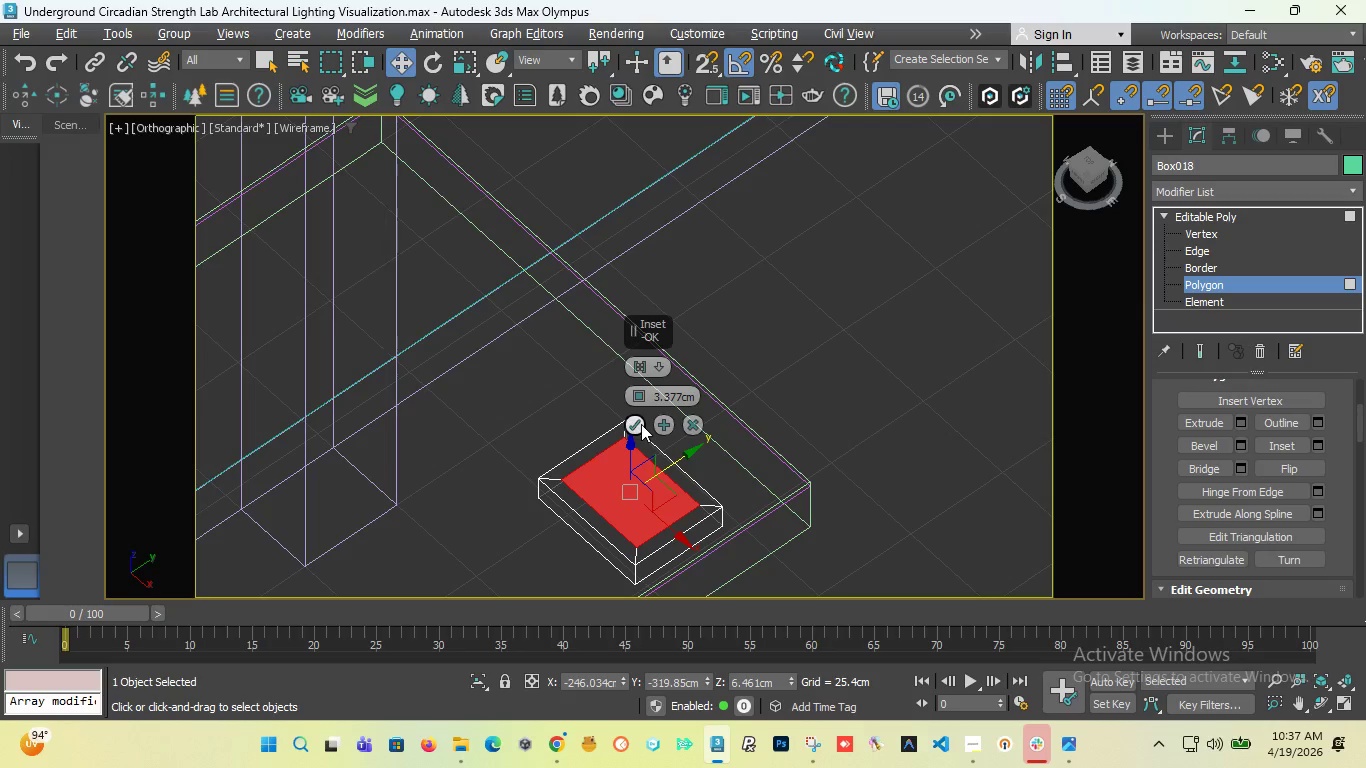 
left_click([641, 424])
 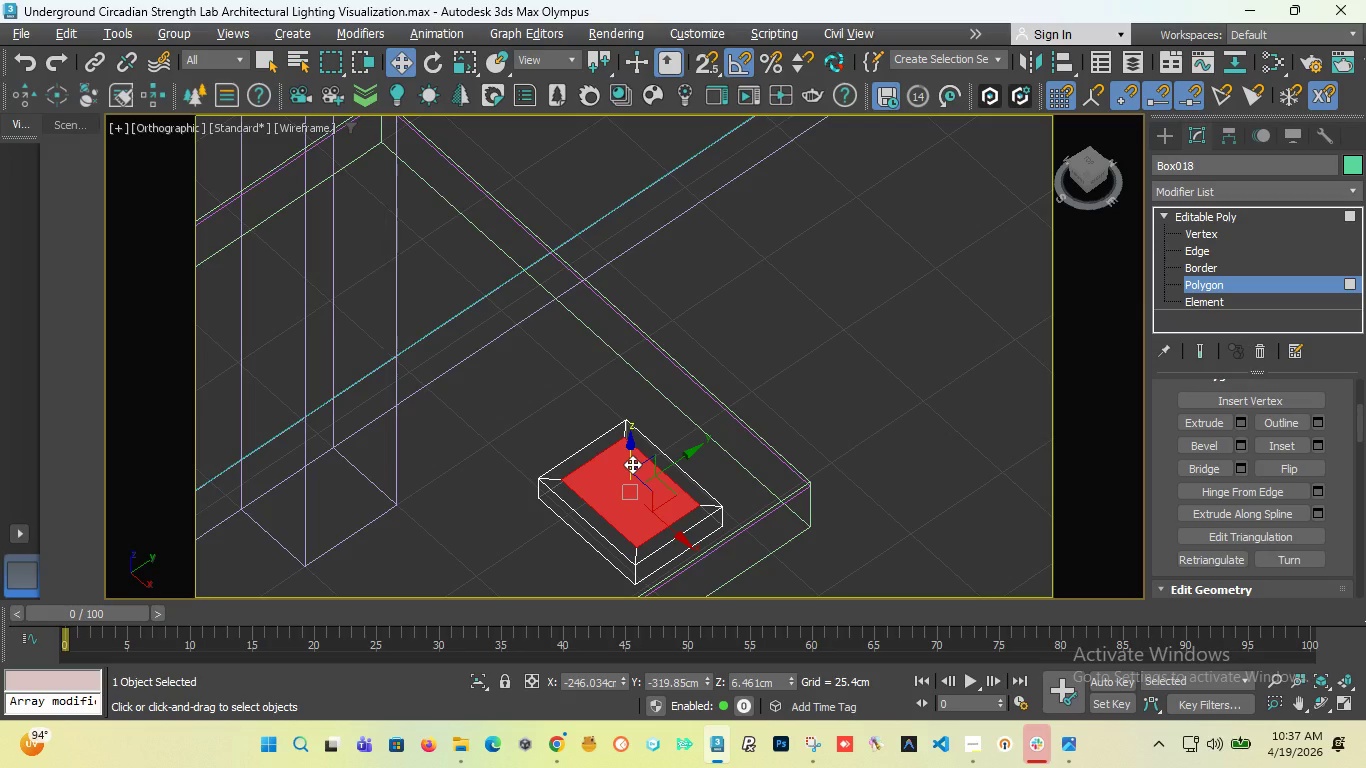 
hold_key(key=ShiftLeft, duration=1.2)
left_click_drag(start_coordinate=[629, 458], to_coordinate=[641, 358])
 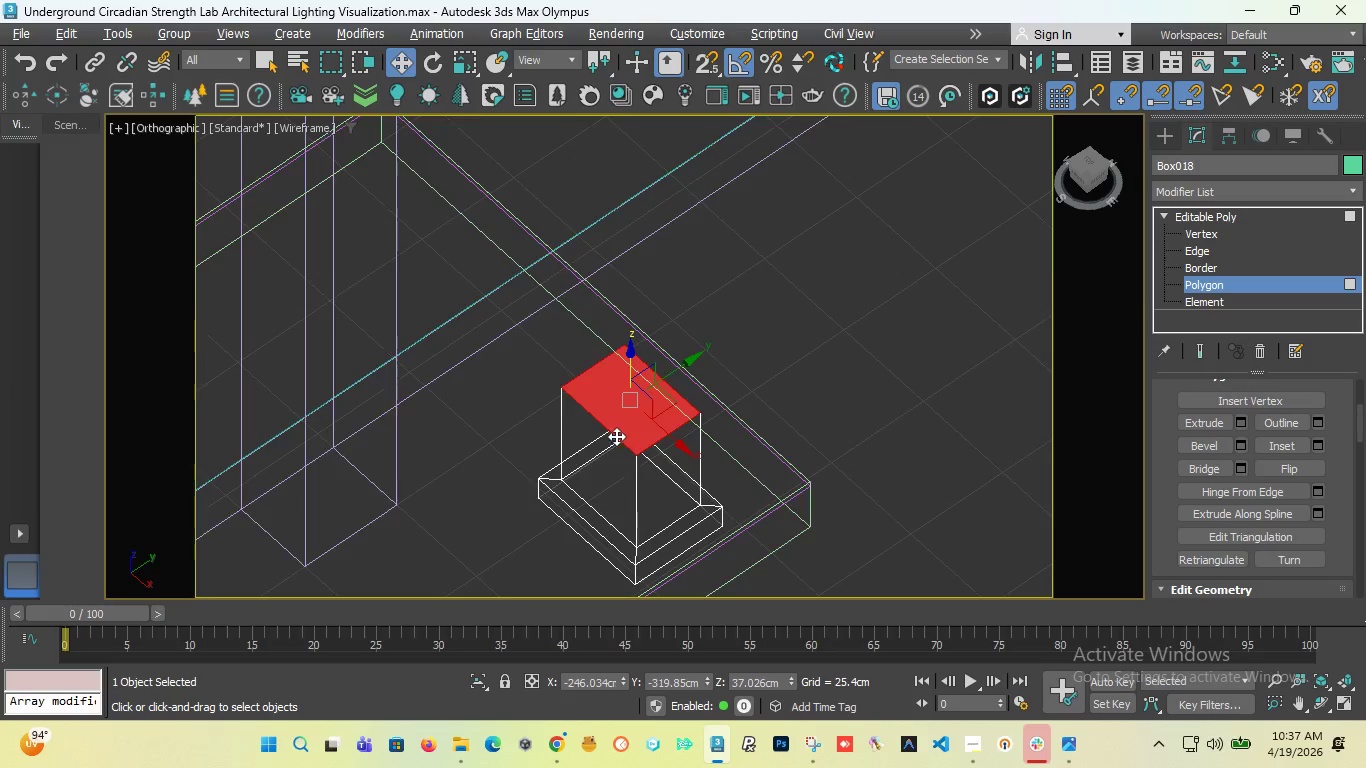 
scroll: coordinate [616, 439], scroll_direction: down, amount: 3.0
 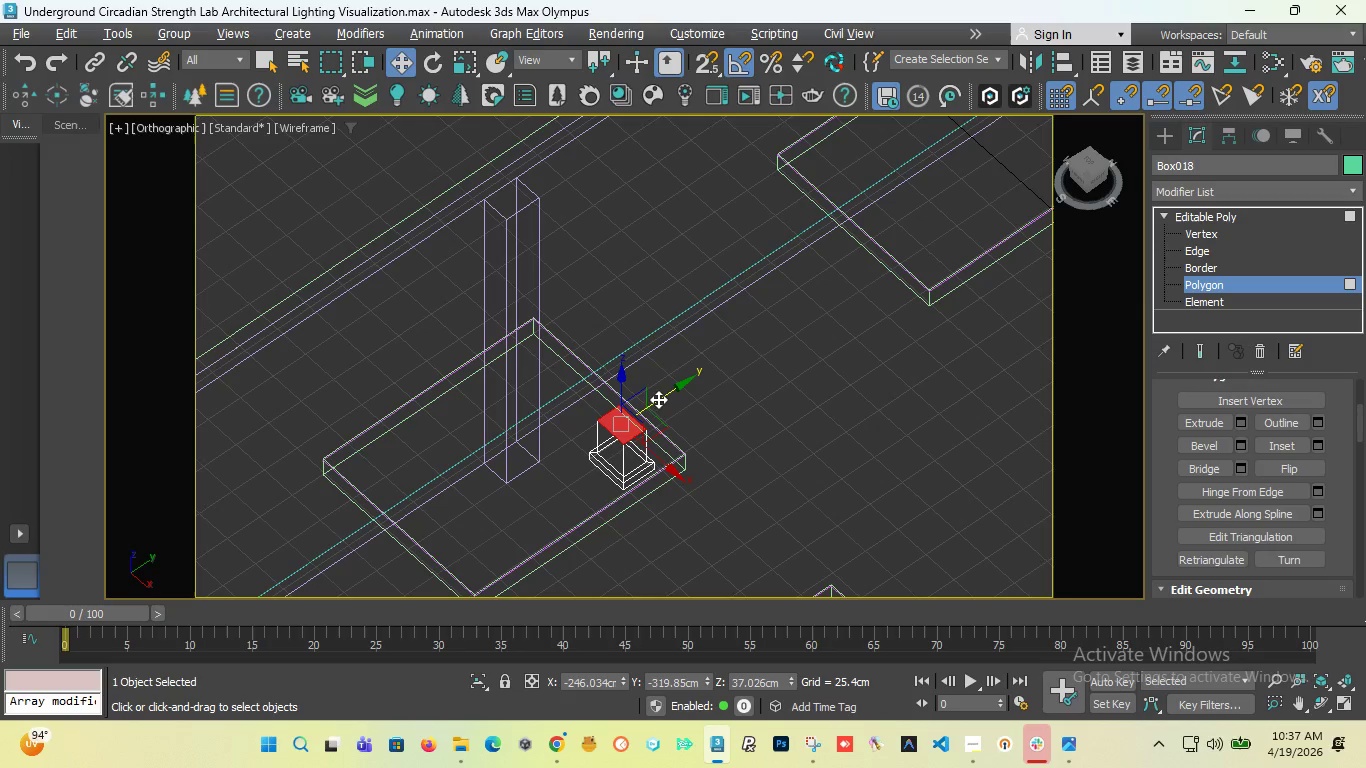 
hold_key(key=ShiftLeft, duration=2.0)
left_click_drag(start_coordinate=[621, 393], to_coordinate=[630, 259])
 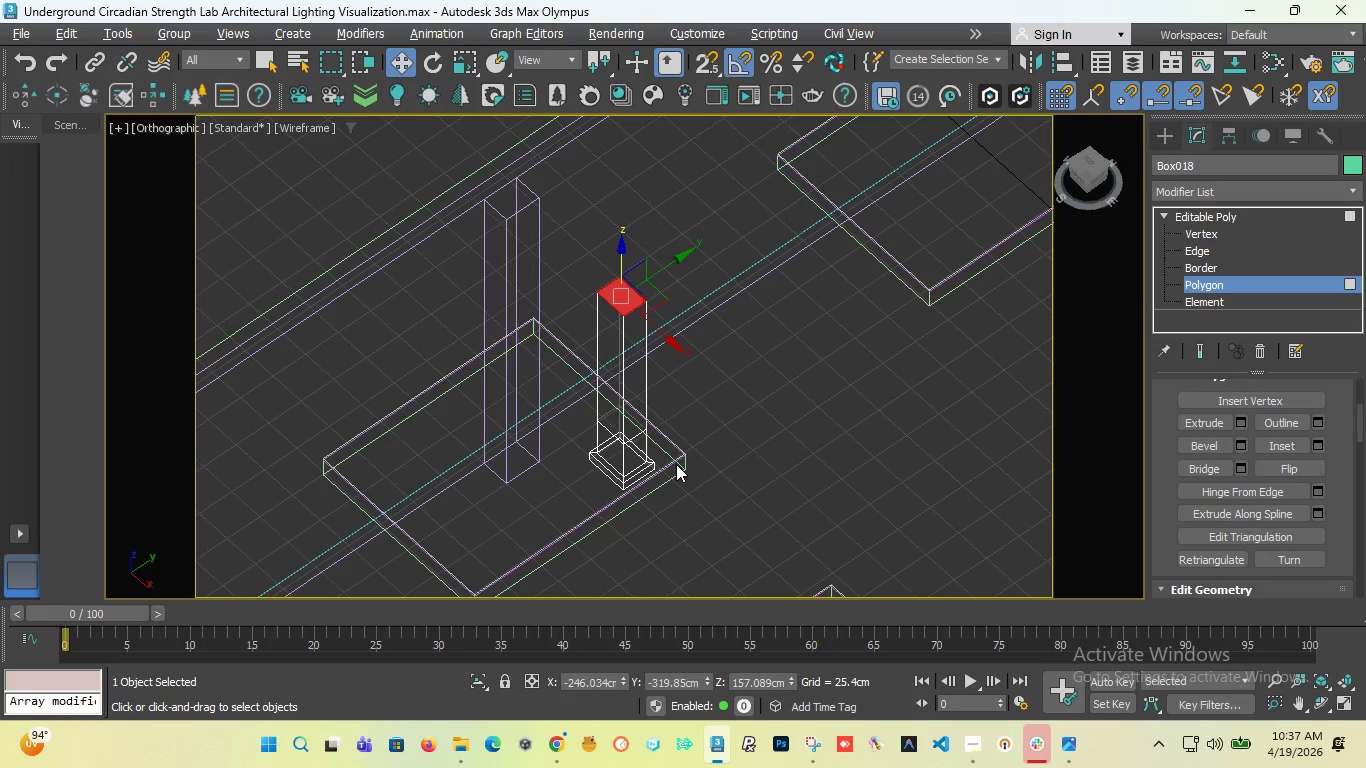 
key(F)
 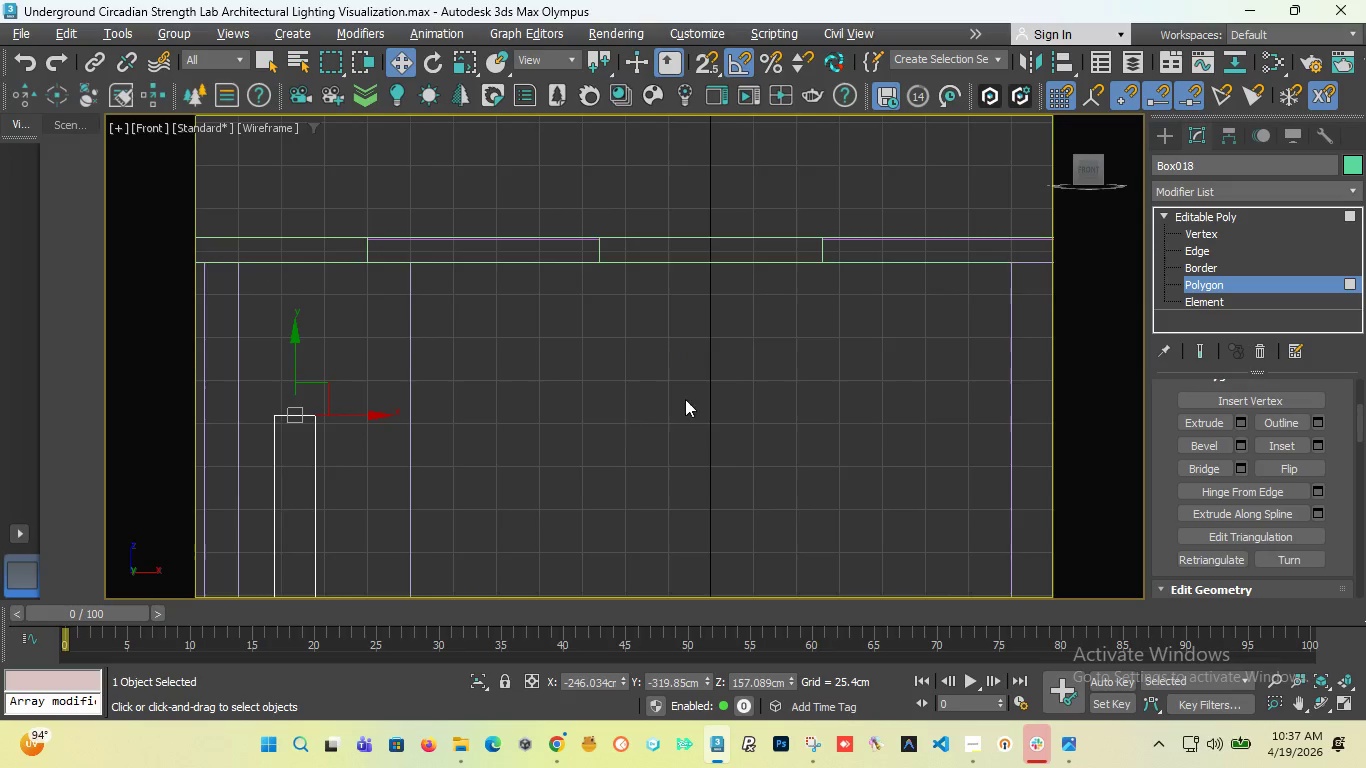 
scroll: coordinate [689, 399], scroll_direction: down, amount: 3.0
 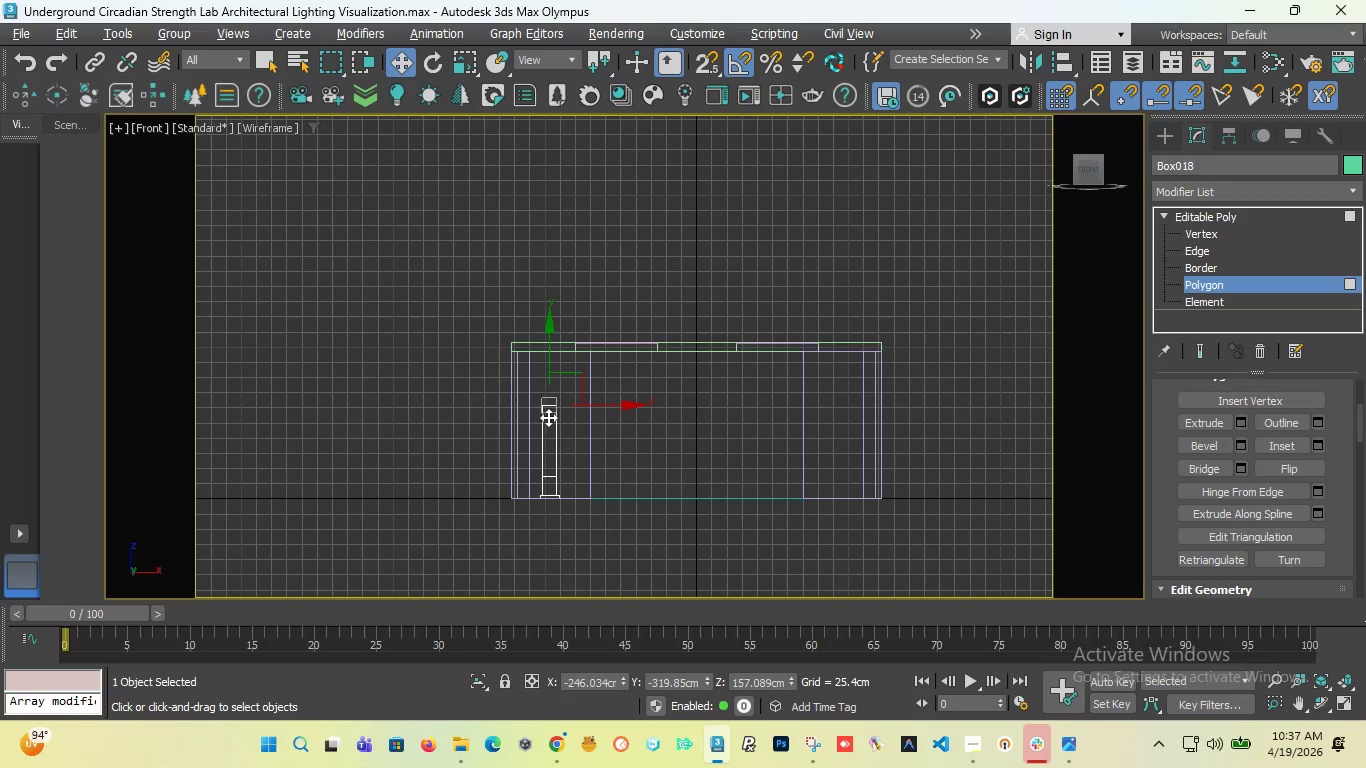 
scroll: coordinate [548, 417], scroll_direction: up, amount: 4.0
 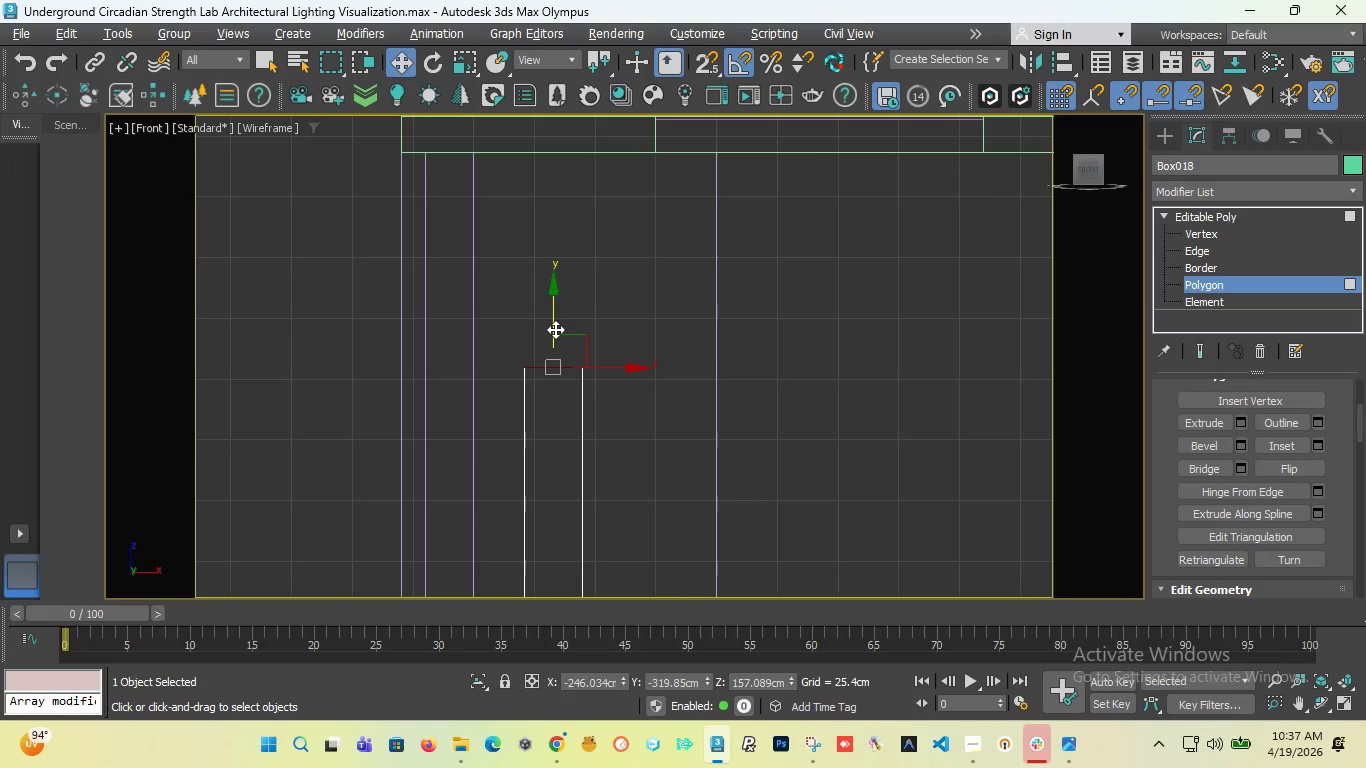 
left_click_drag(start_coordinate=[555, 329], to_coordinate=[564, 242])
 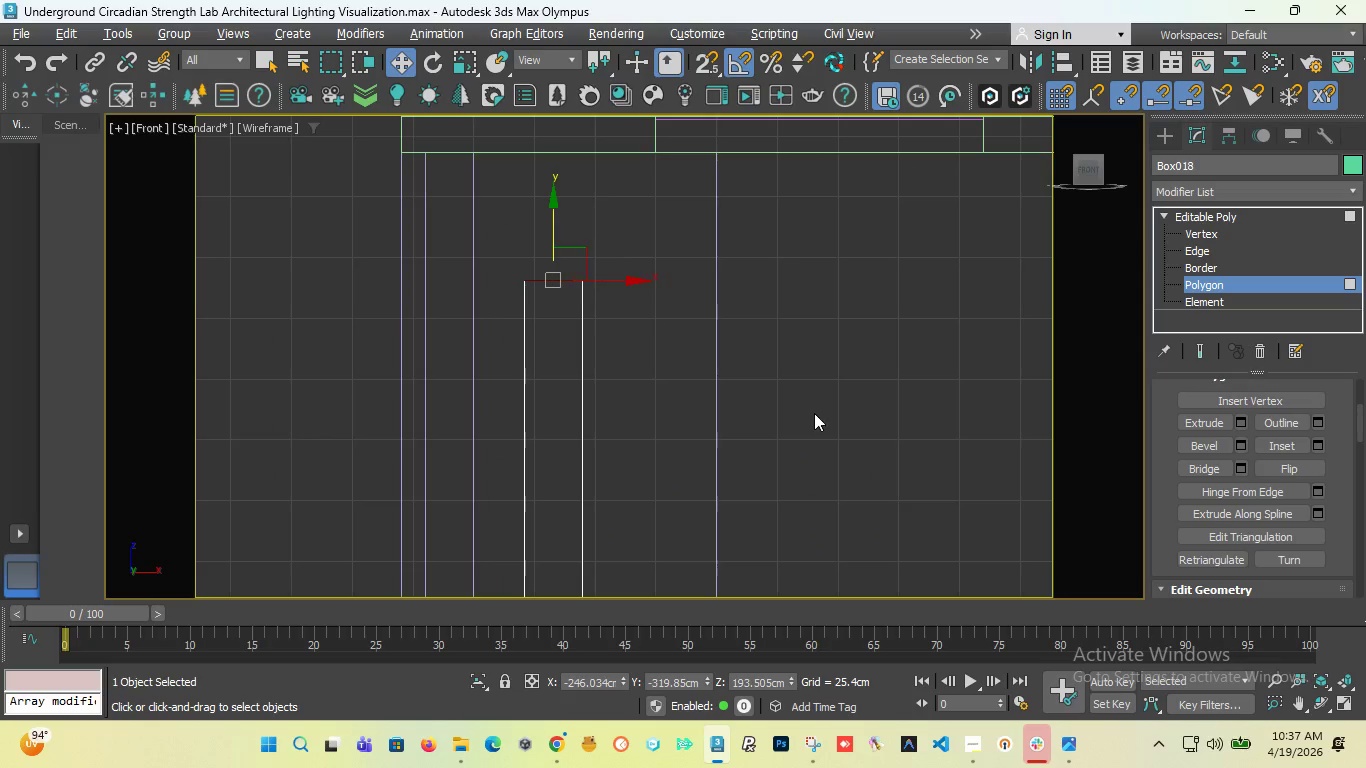 
scroll: coordinate [532, 425], scroll_direction: down, amount: 5.0
 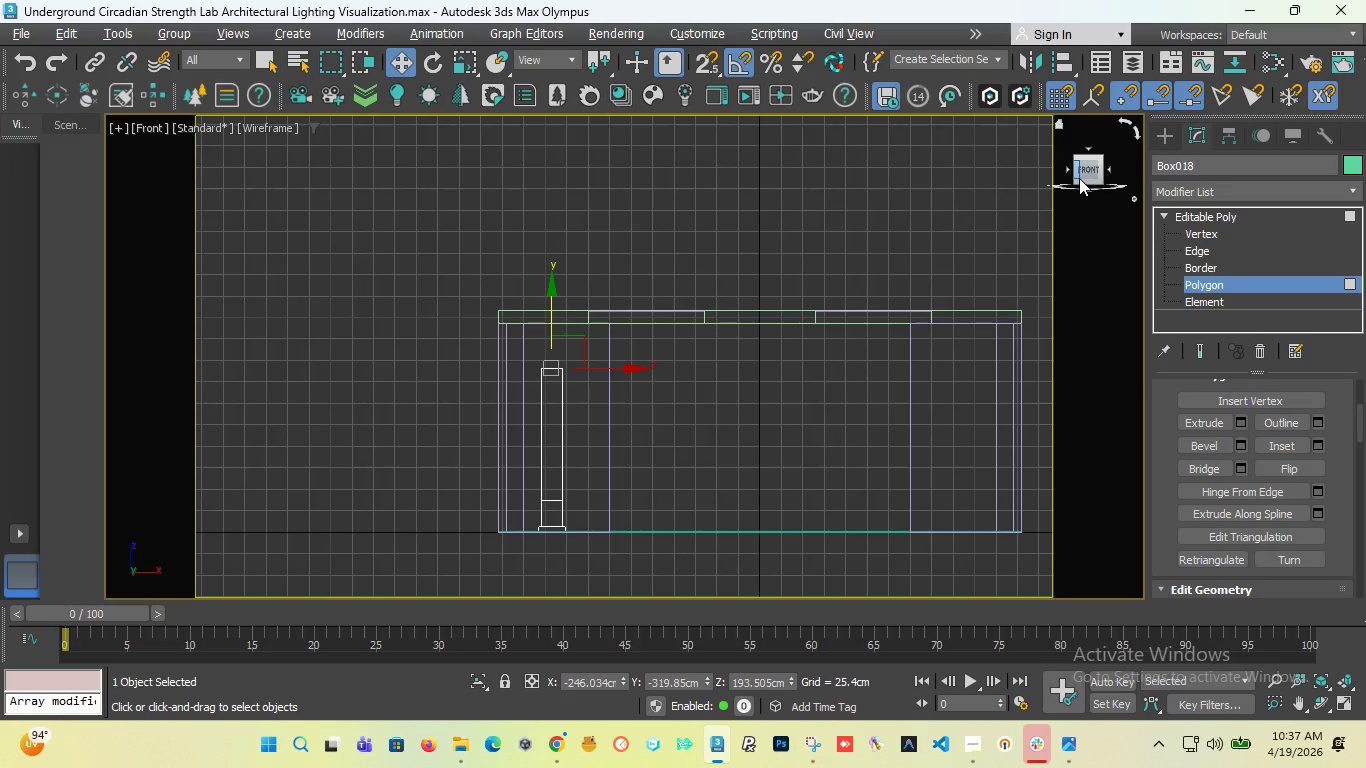 
left_click_drag(start_coordinate=[1085, 174], to_coordinate=[1033, 185])
 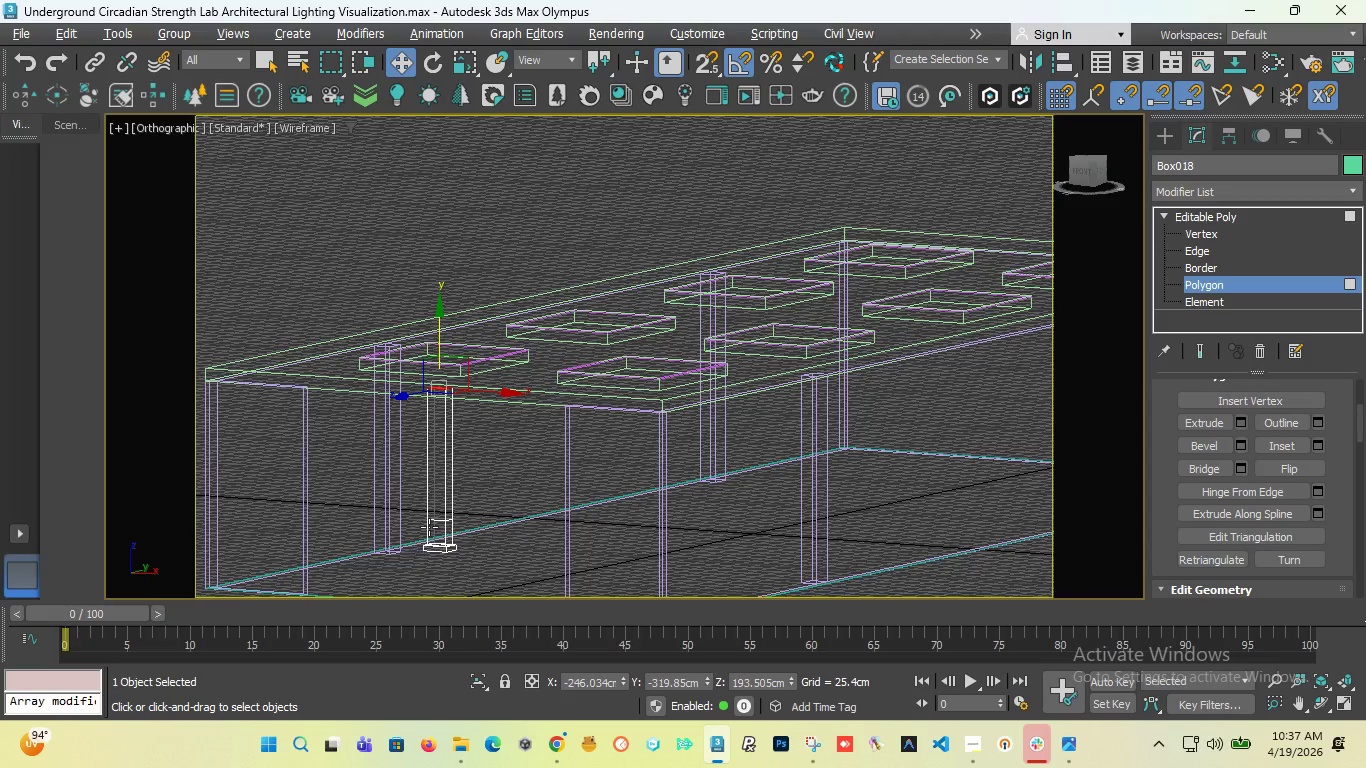 
scroll: coordinate [487, 535], scroll_direction: up, amount: 5.0
 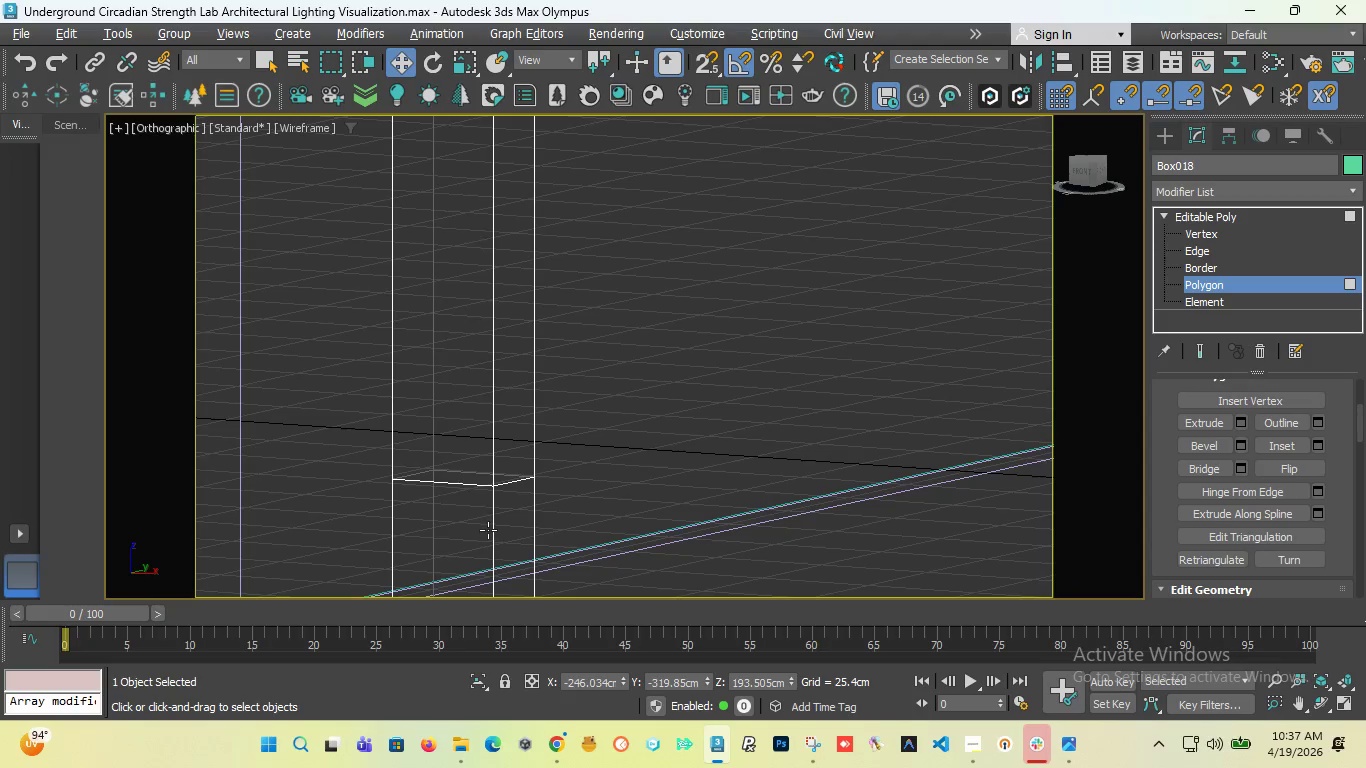 
key(Control+Z)
 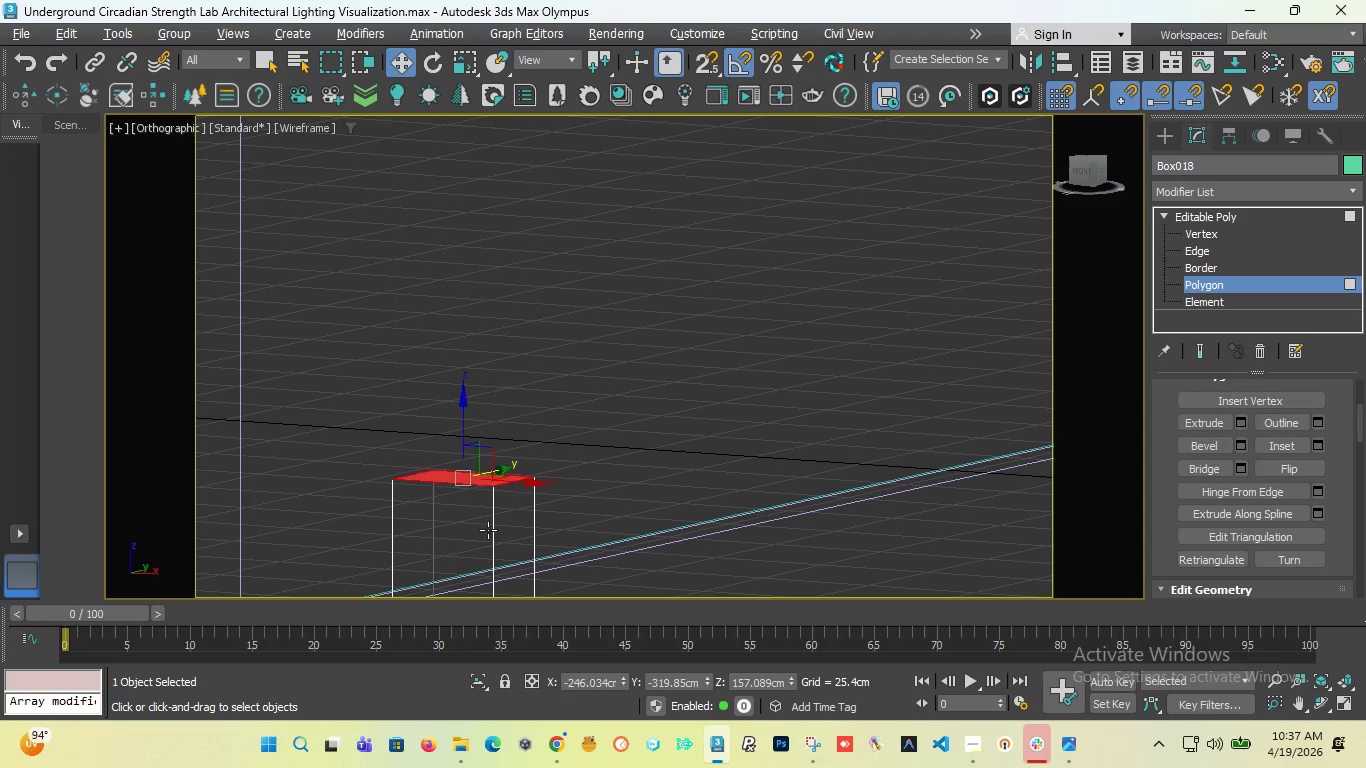 
key(Control+Z)
 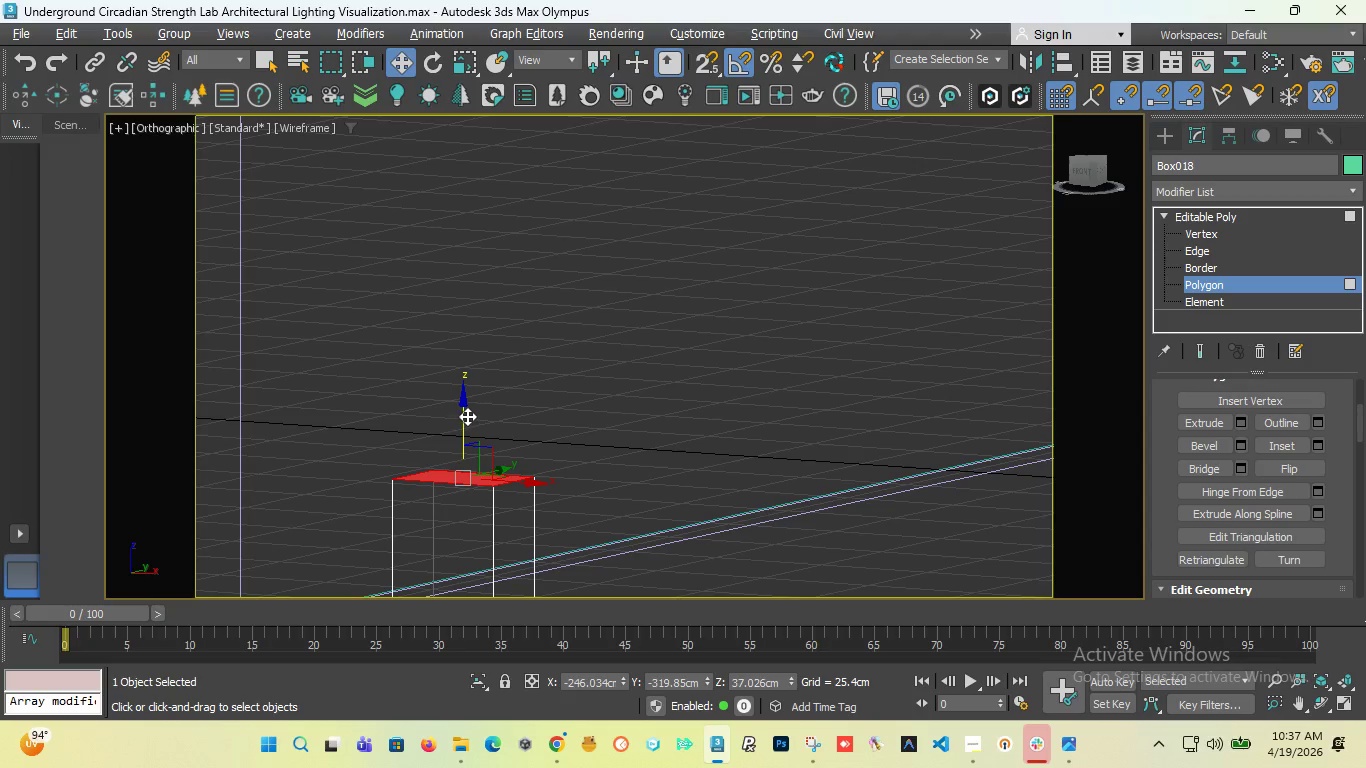 
left_click_drag(start_coordinate=[465, 415], to_coordinate=[476, 278])
 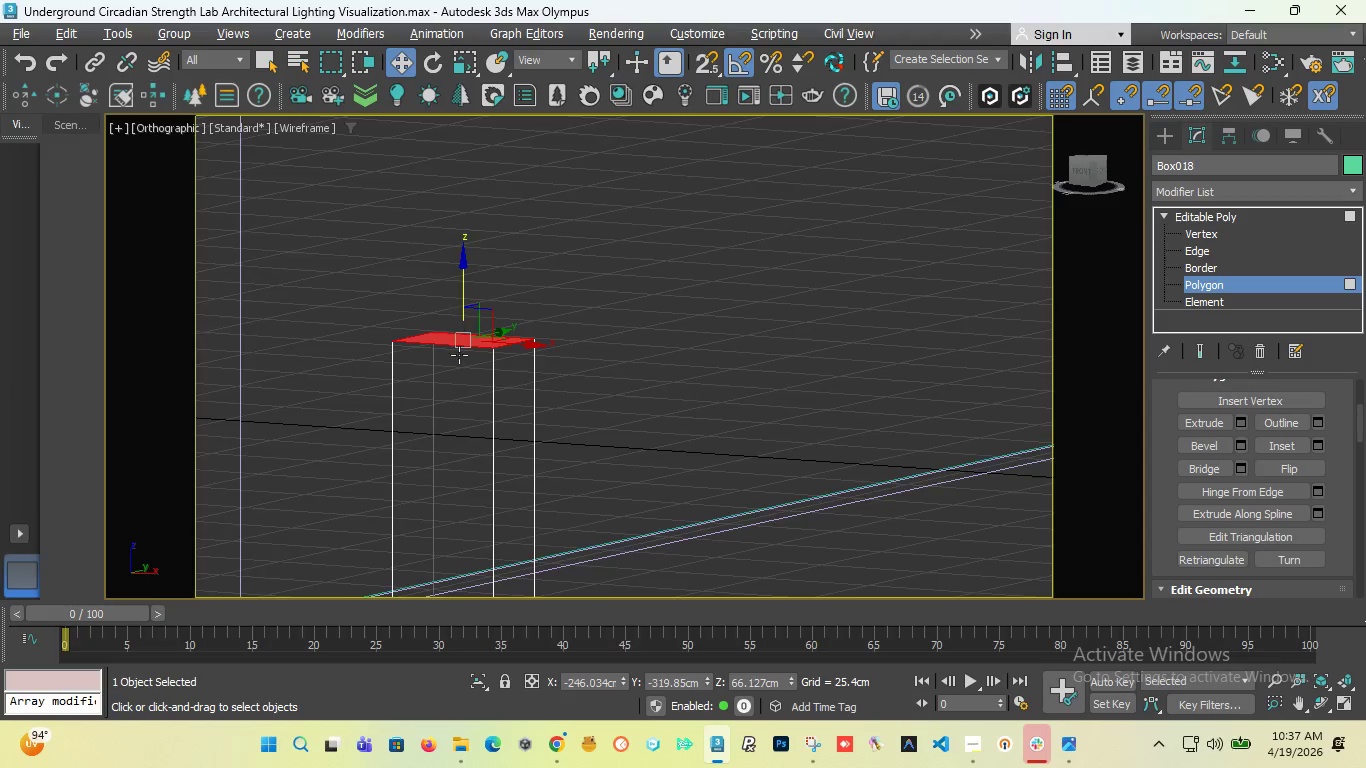 
scroll: coordinate [461, 363], scroll_direction: down, amount: 5.0
 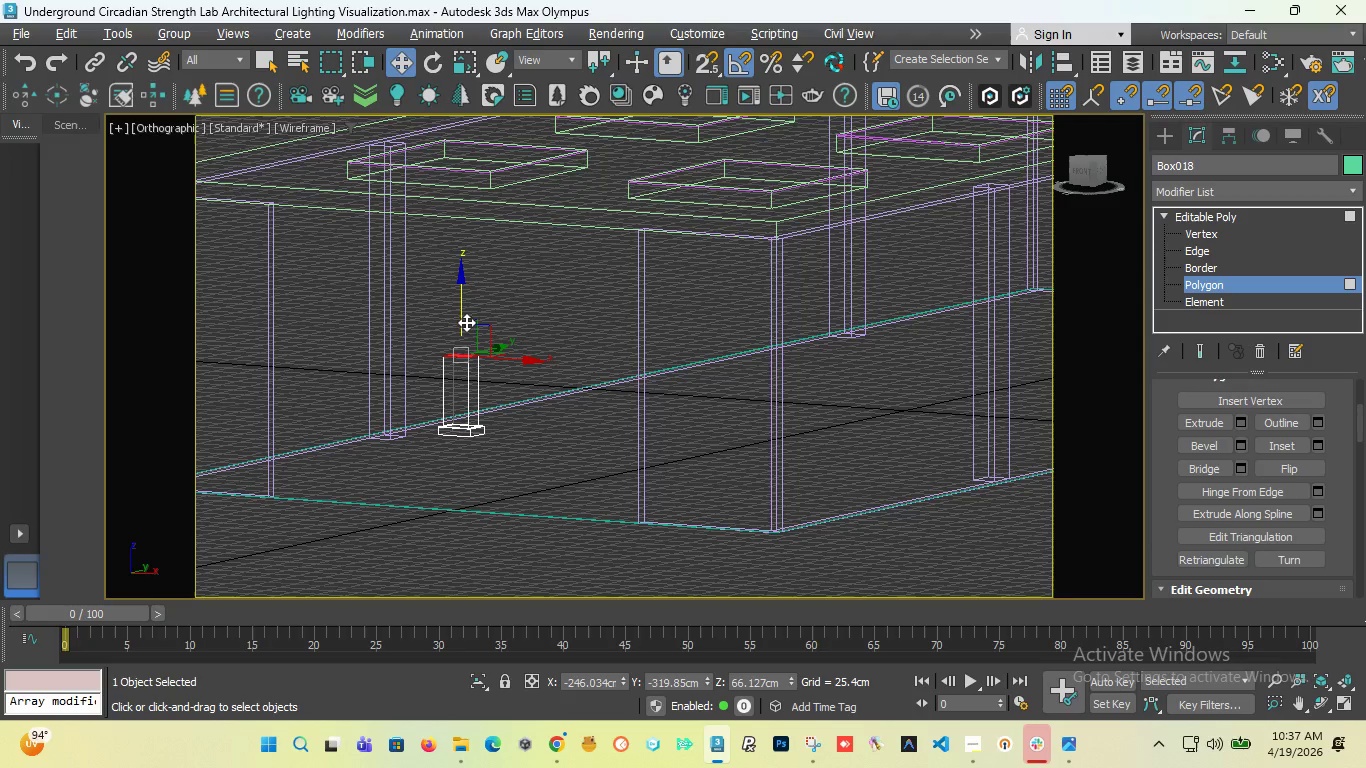 
key(F)
 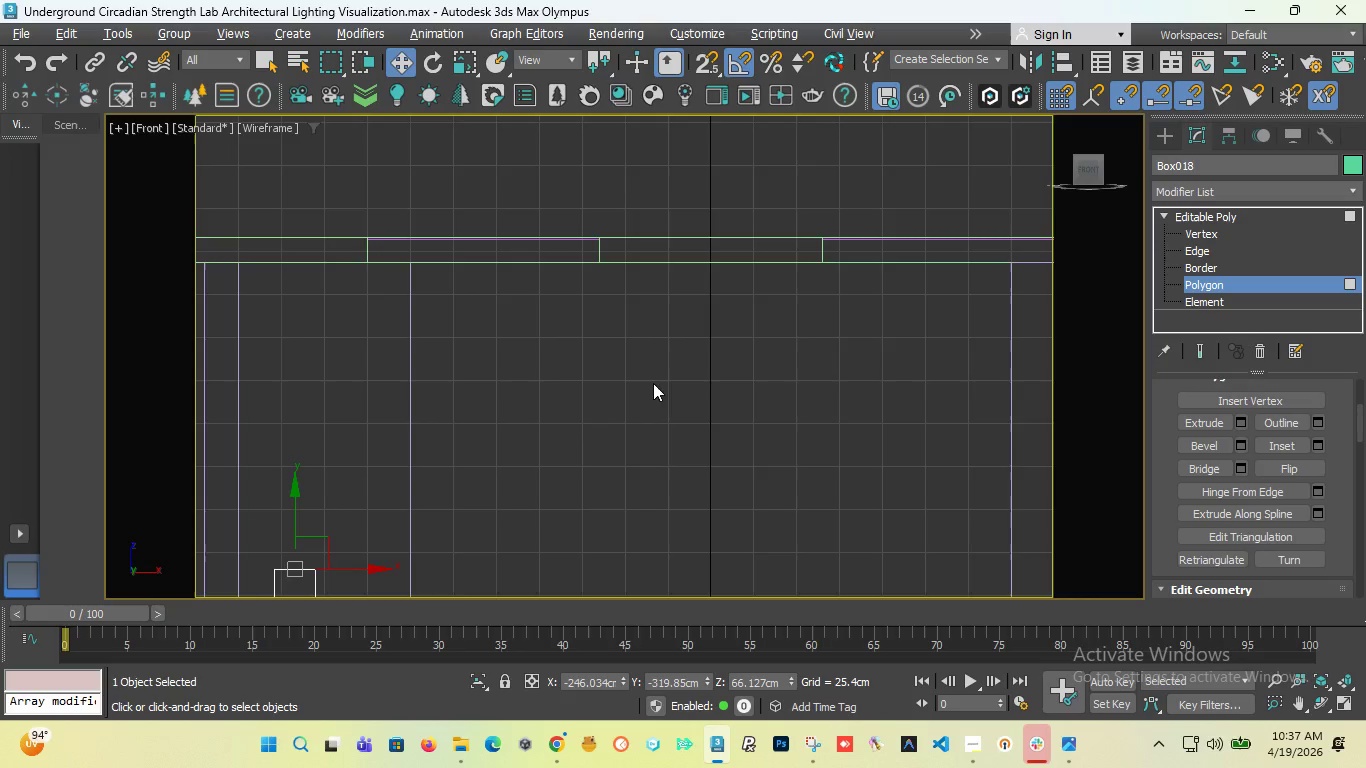 
scroll: coordinate [771, 381], scroll_direction: down, amount: 2.0
 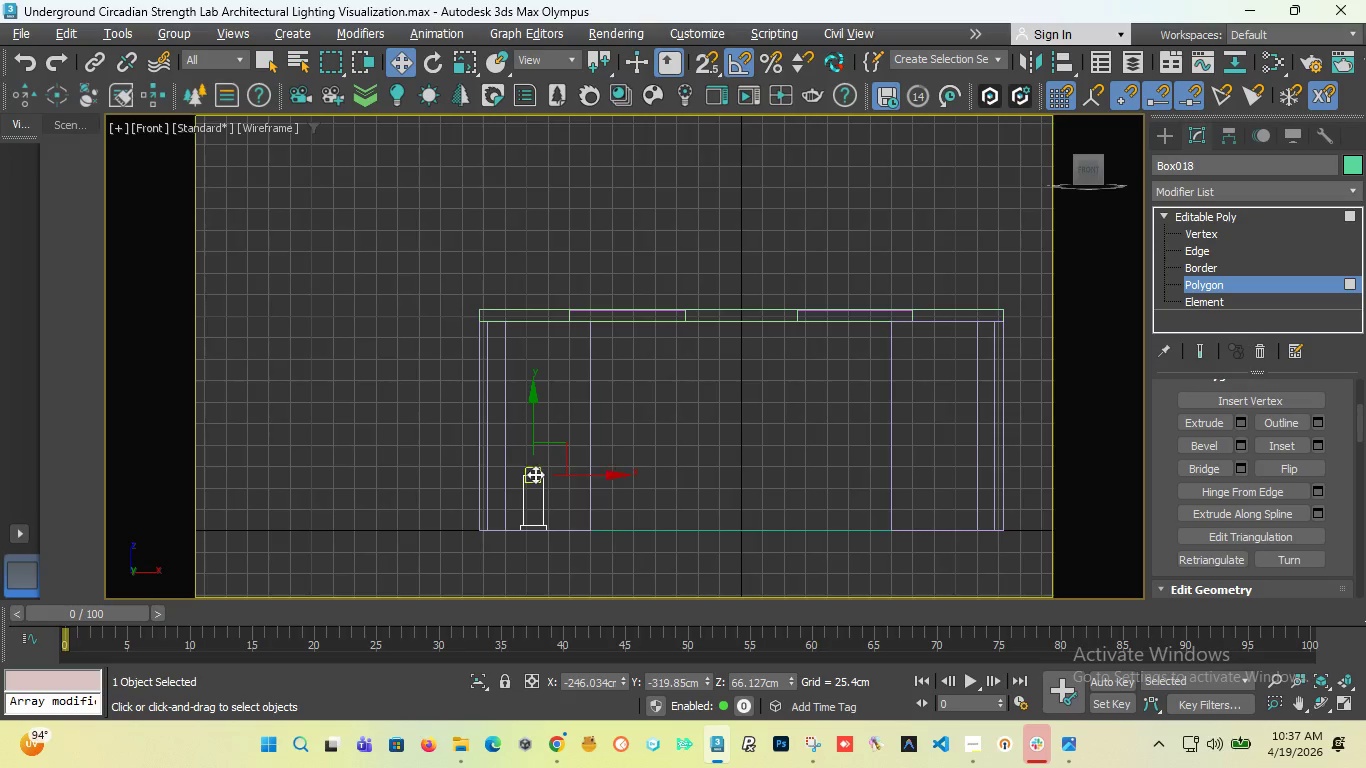 
scroll: coordinate [530, 476], scroll_direction: up, amount: 3.0
 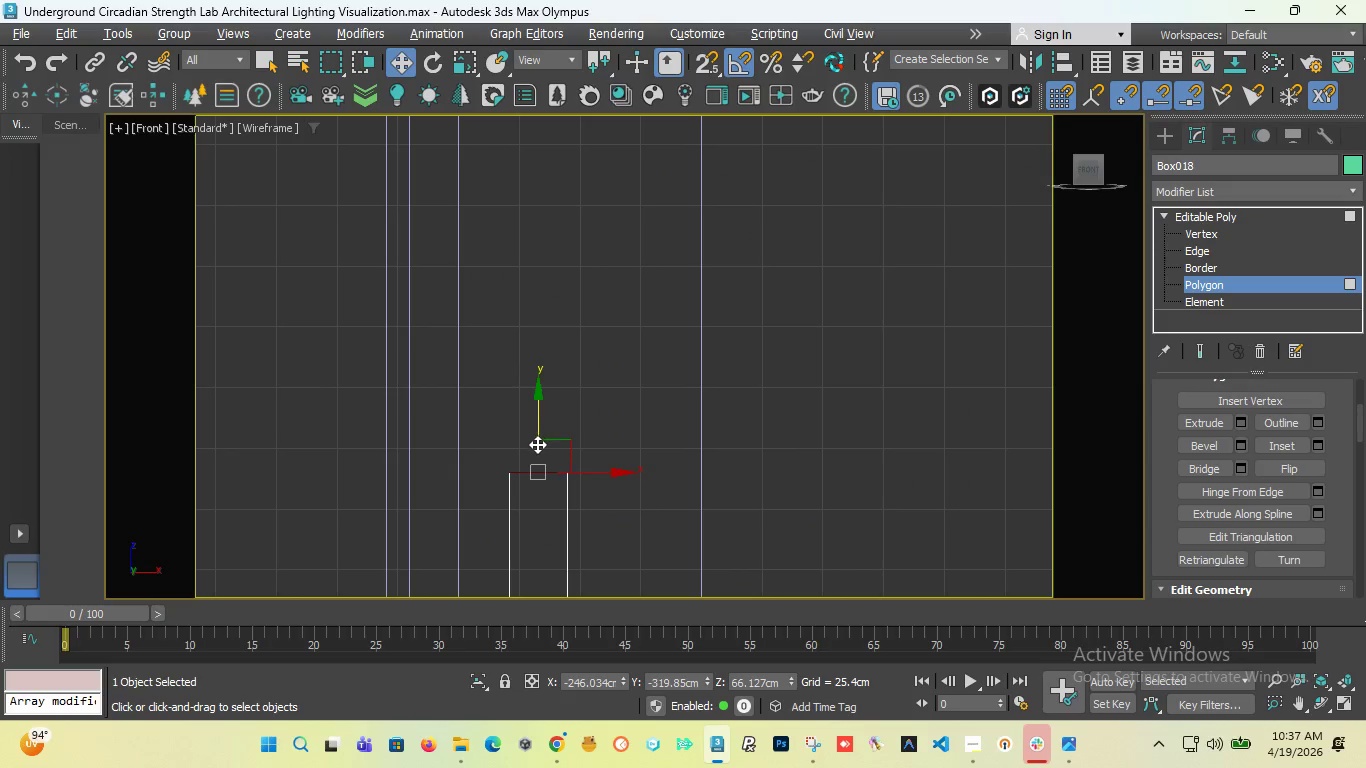 
scroll: coordinate [537, 444], scroll_direction: down, amount: 2.0
 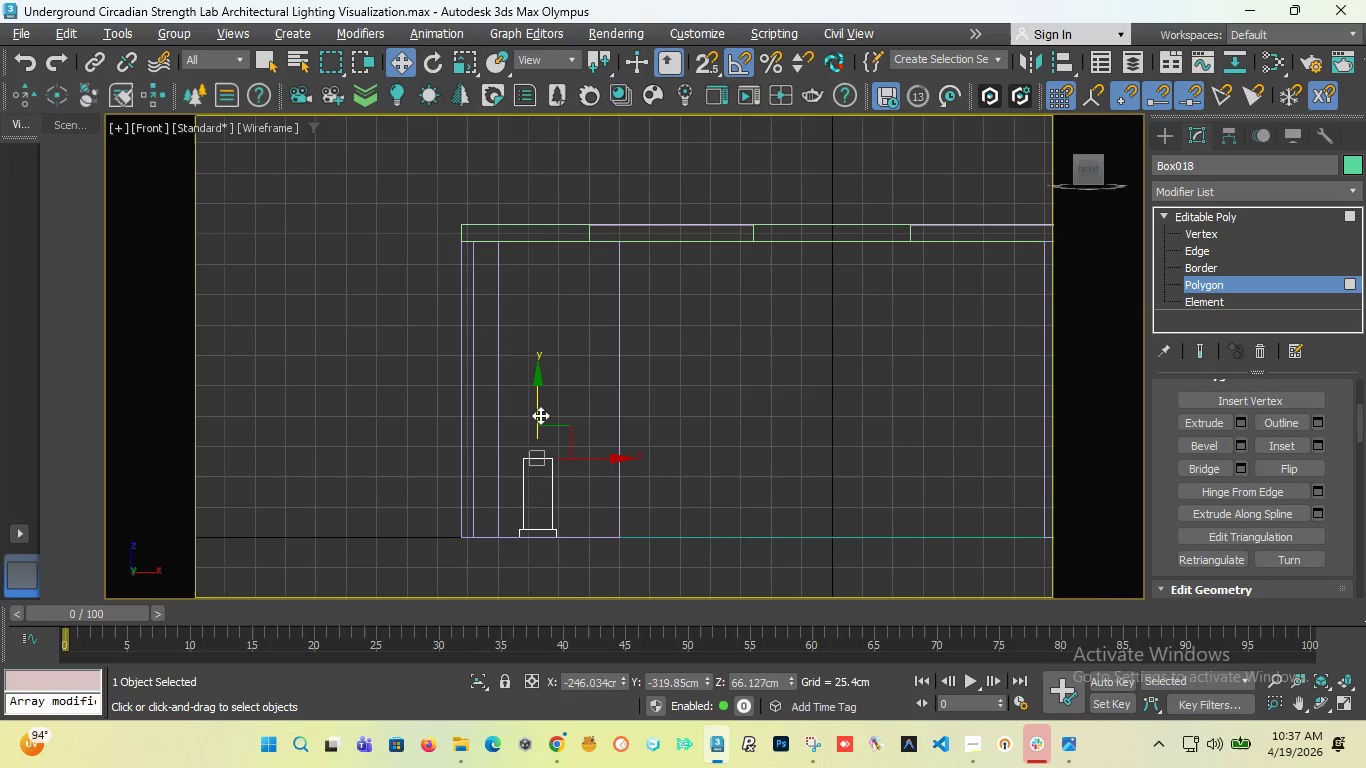 
left_click_drag(start_coordinate=[540, 415], to_coordinate=[532, 247])
 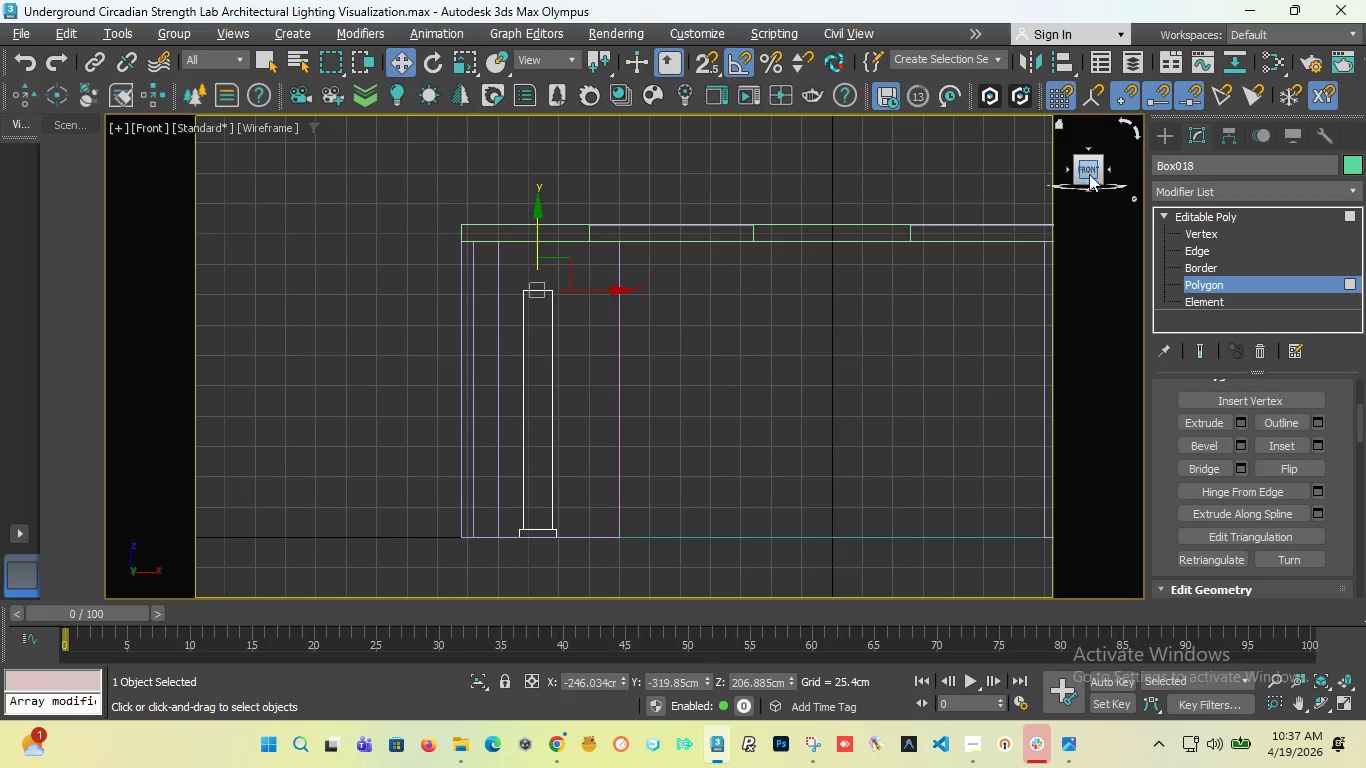 
left_click_drag(start_coordinate=[1098, 163], to_coordinate=[1047, 196])
 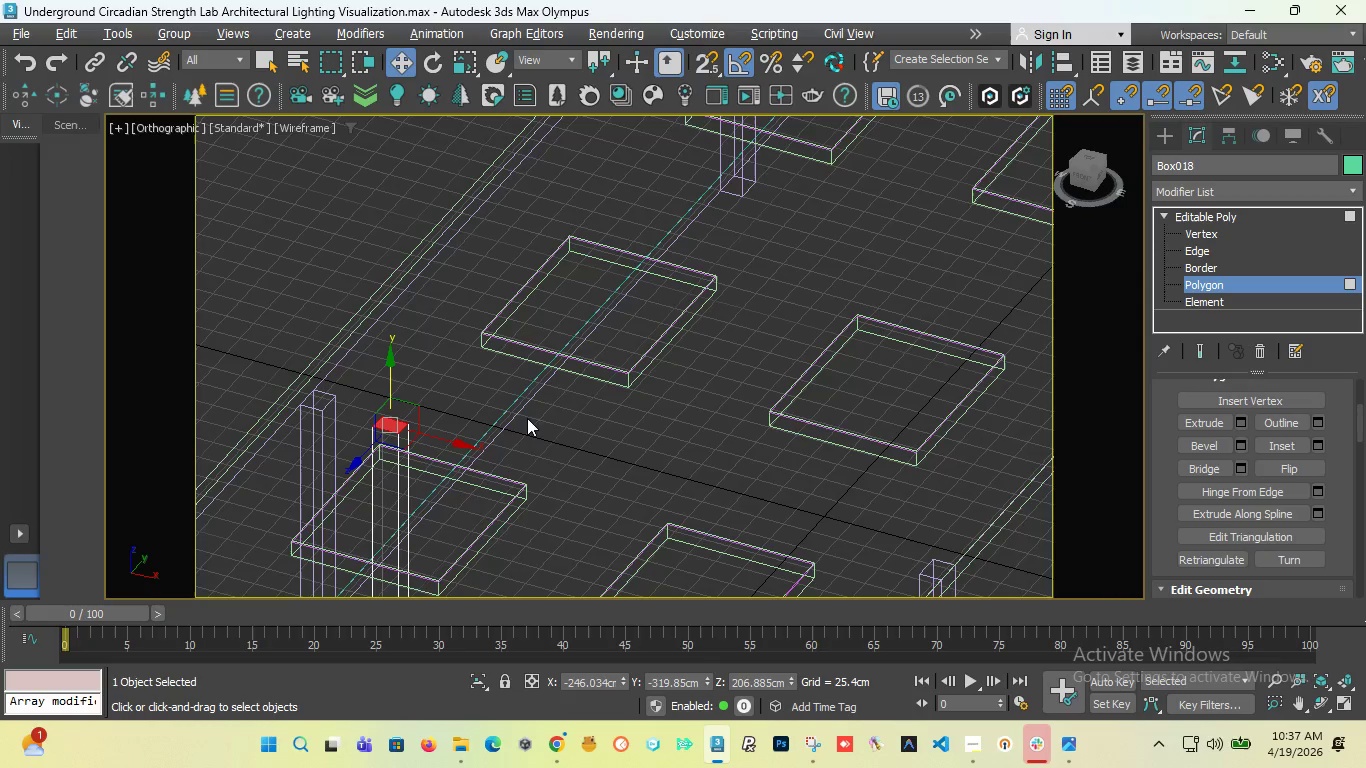 
scroll: coordinate [532, 419], scroll_direction: down, amount: 2.0
 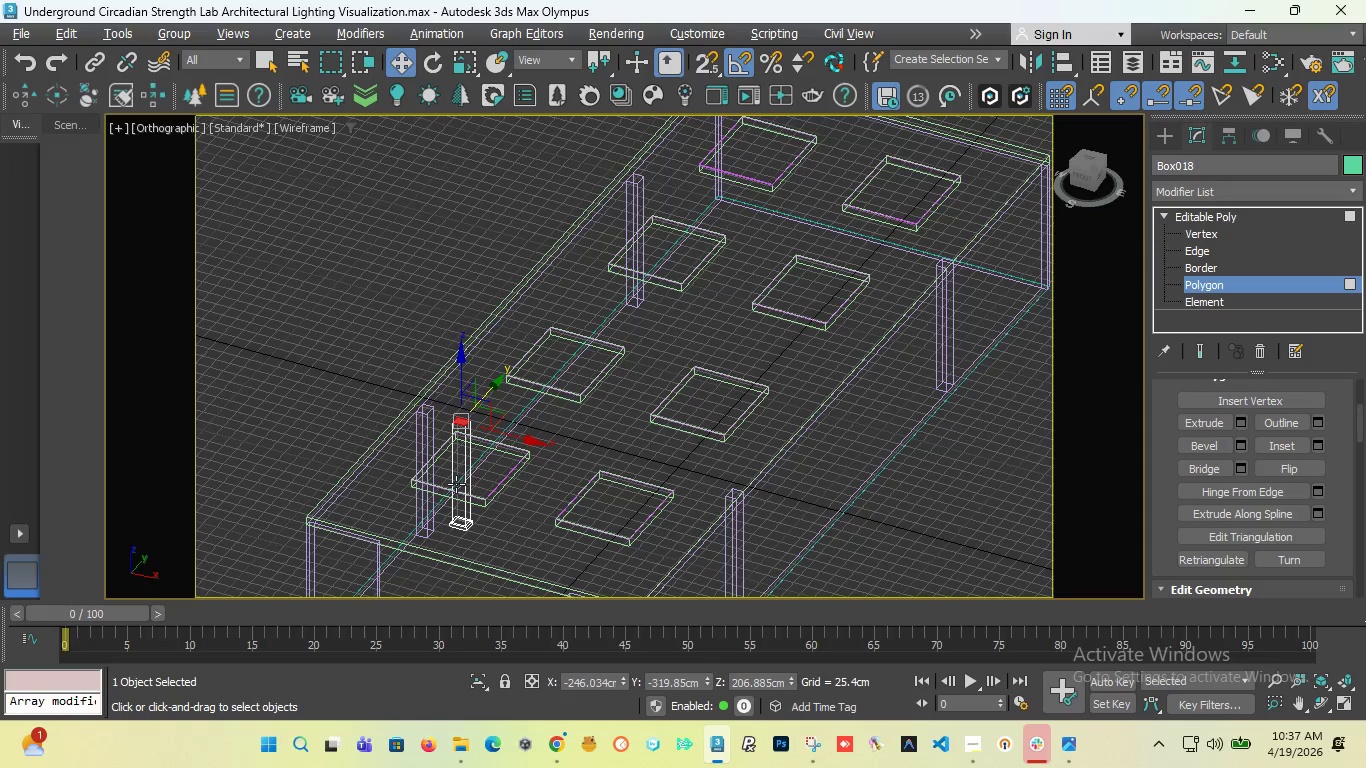 
scroll: coordinate [456, 484], scroll_direction: up, amount: 2.0
 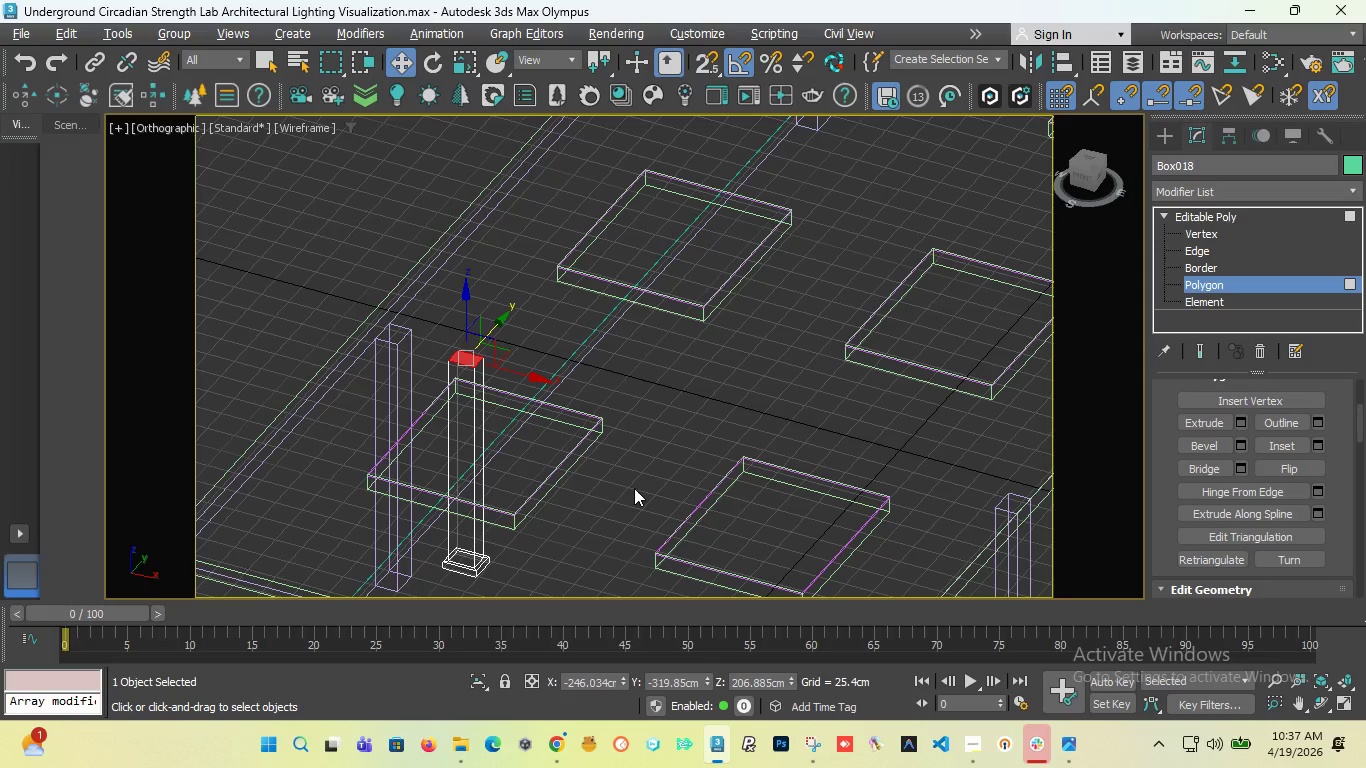 
key(F)
 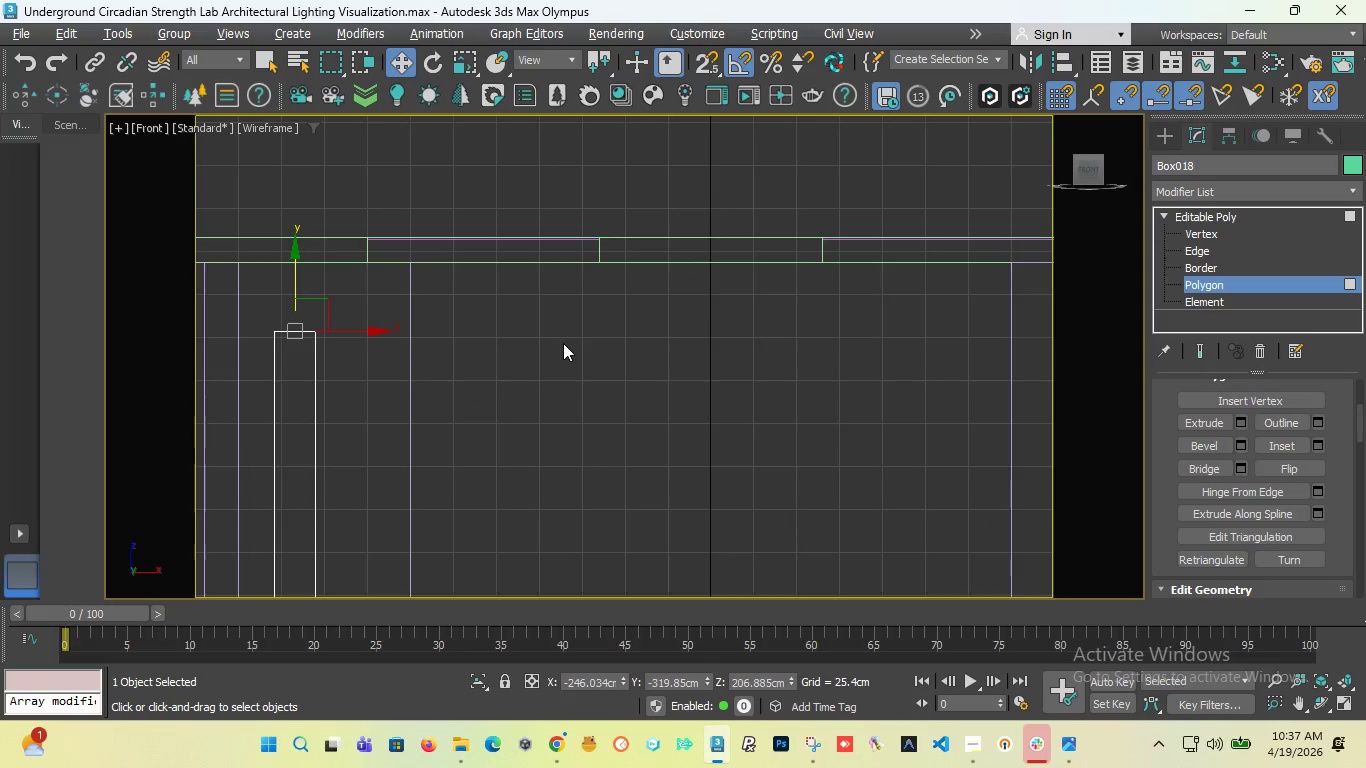 
scroll: coordinate [586, 360], scroll_direction: down, amount: 2.0
 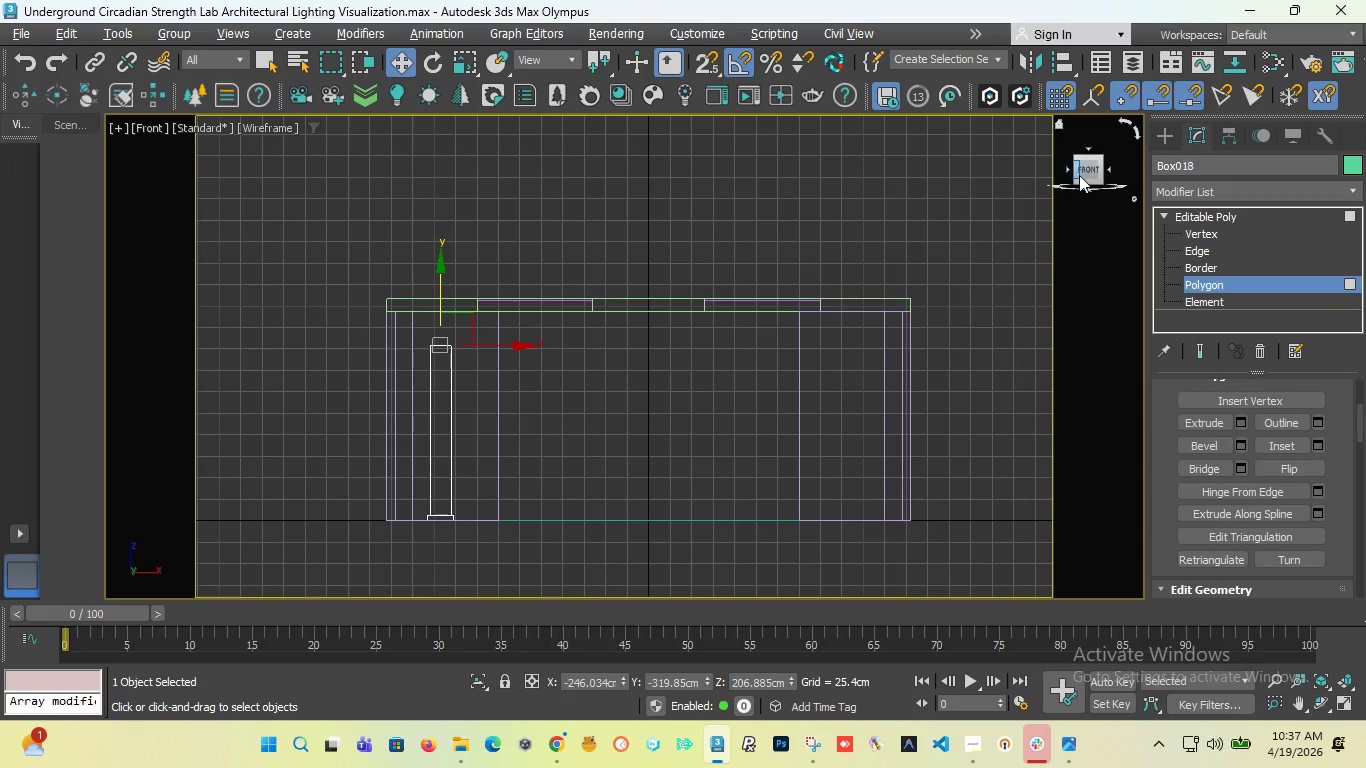 
left_click_drag(start_coordinate=[1084, 176], to_coordinate=[1035, 207])
 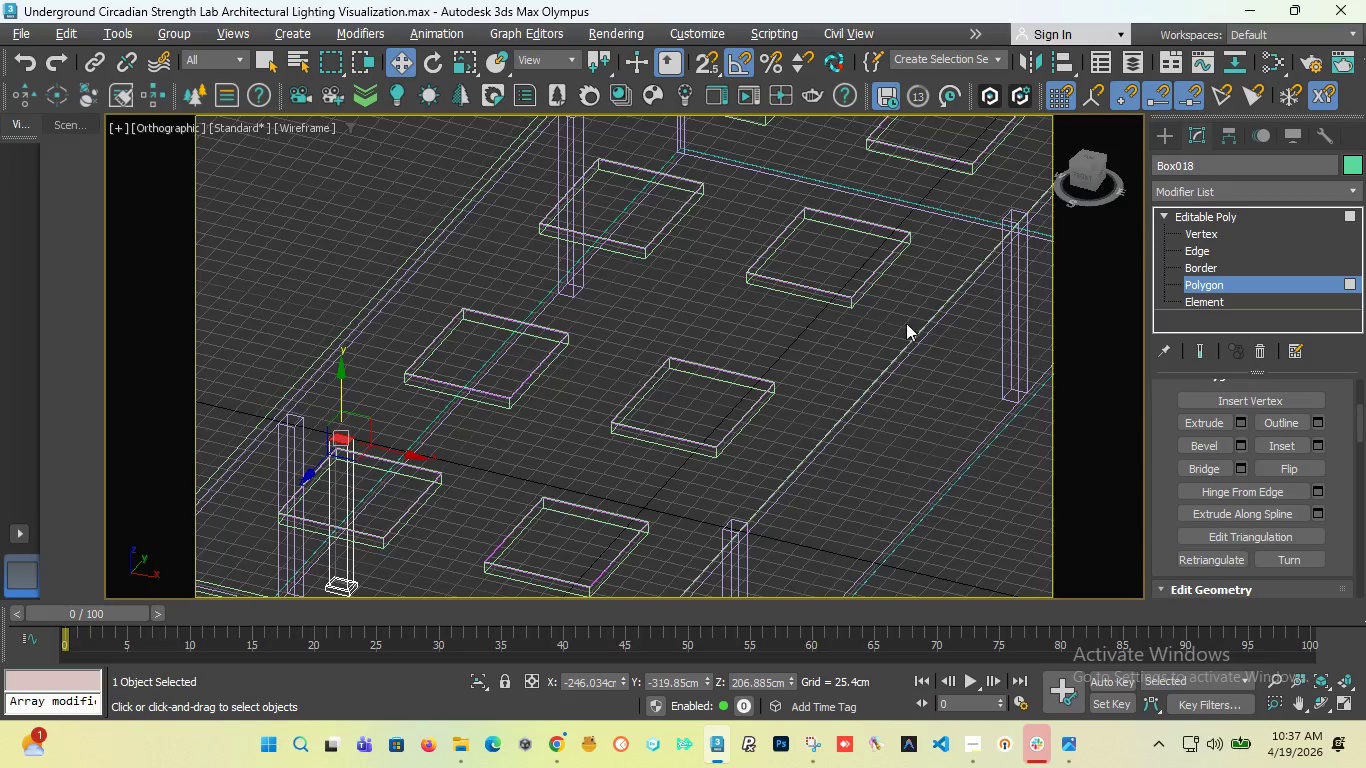 
scroll: coordinate [906, 323], scroll_direction: down, amount: 1.0
 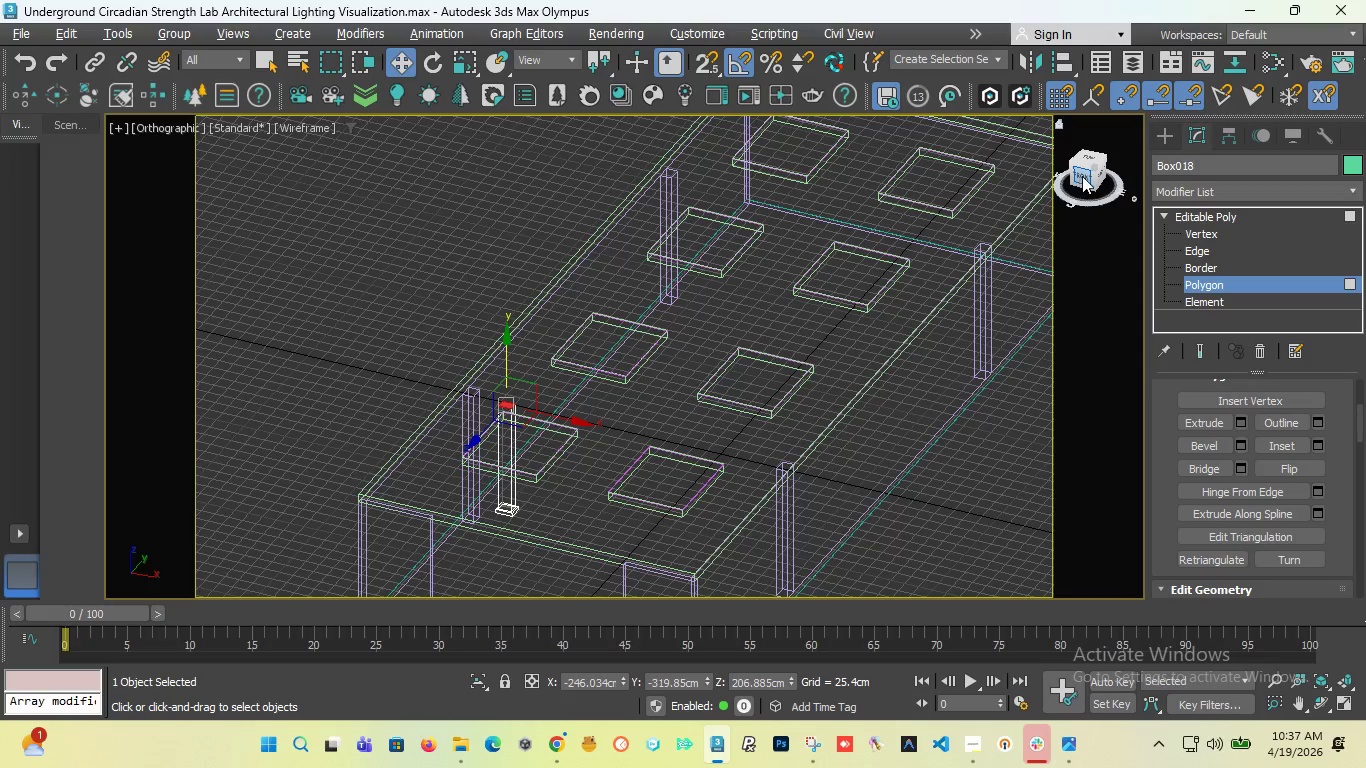 
left_click_drag(start_coordinate=[1082, 176], to_coordinate=[1019, 197])
 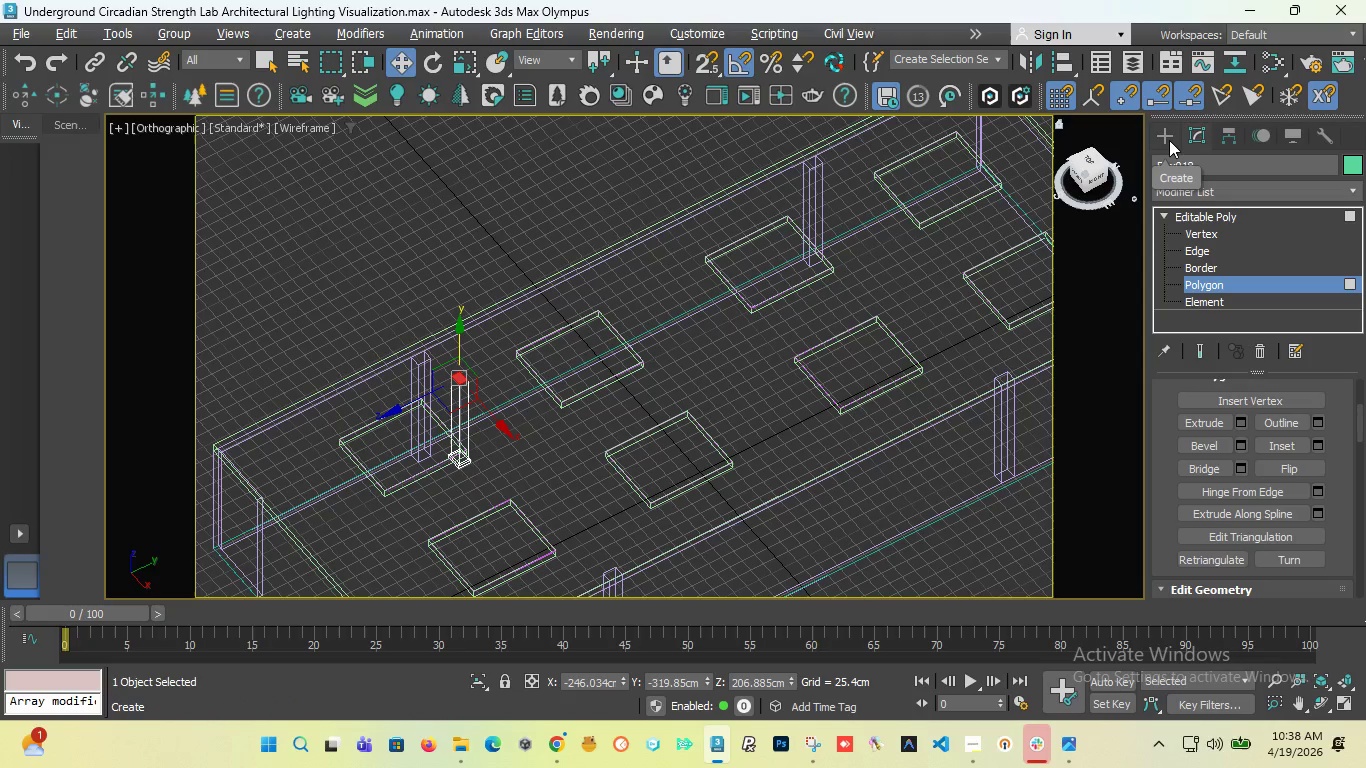 
wait(5.52)
 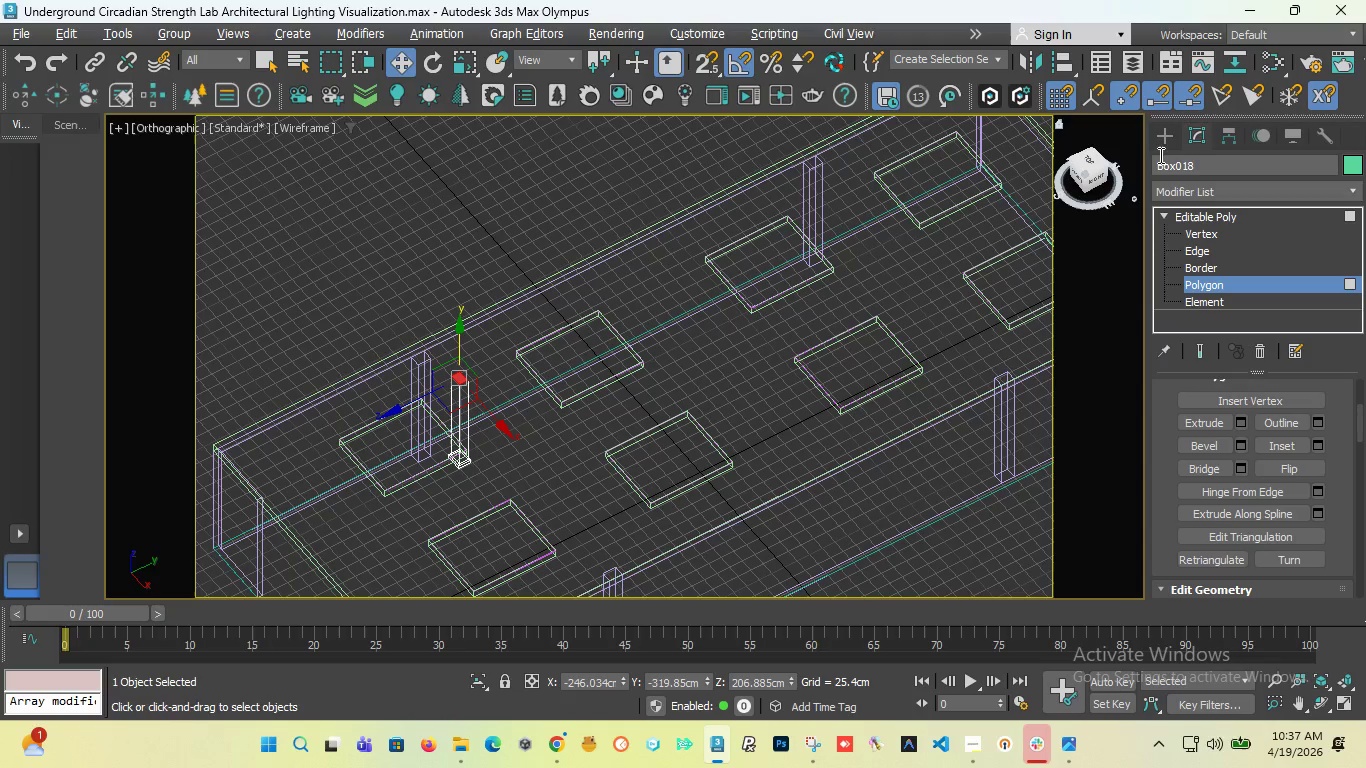 
scroll: coordinate [525, 394], scroll_direction: down, amount: 2.0
 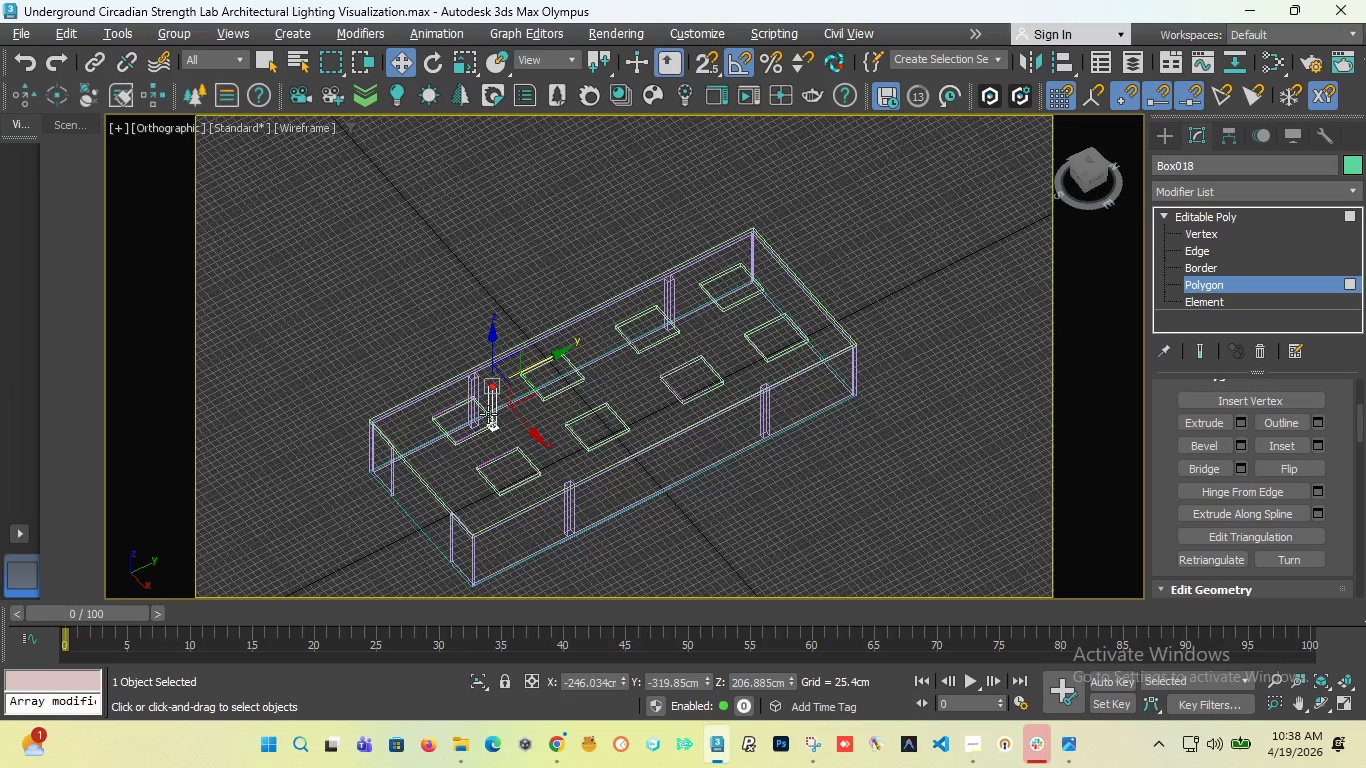 
scroll: coordinate [497, 430], scroll_direction: up, amount: 5.0
 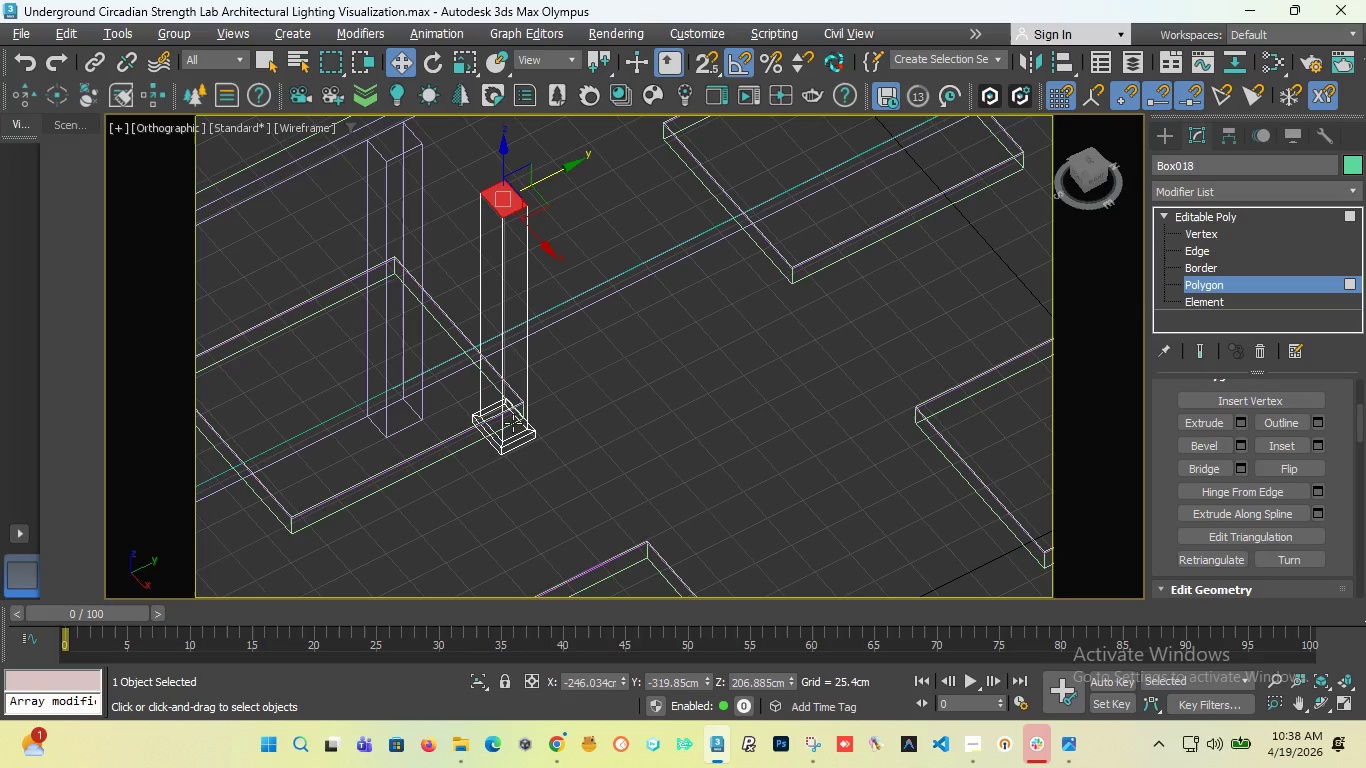 
wait(27.7)
 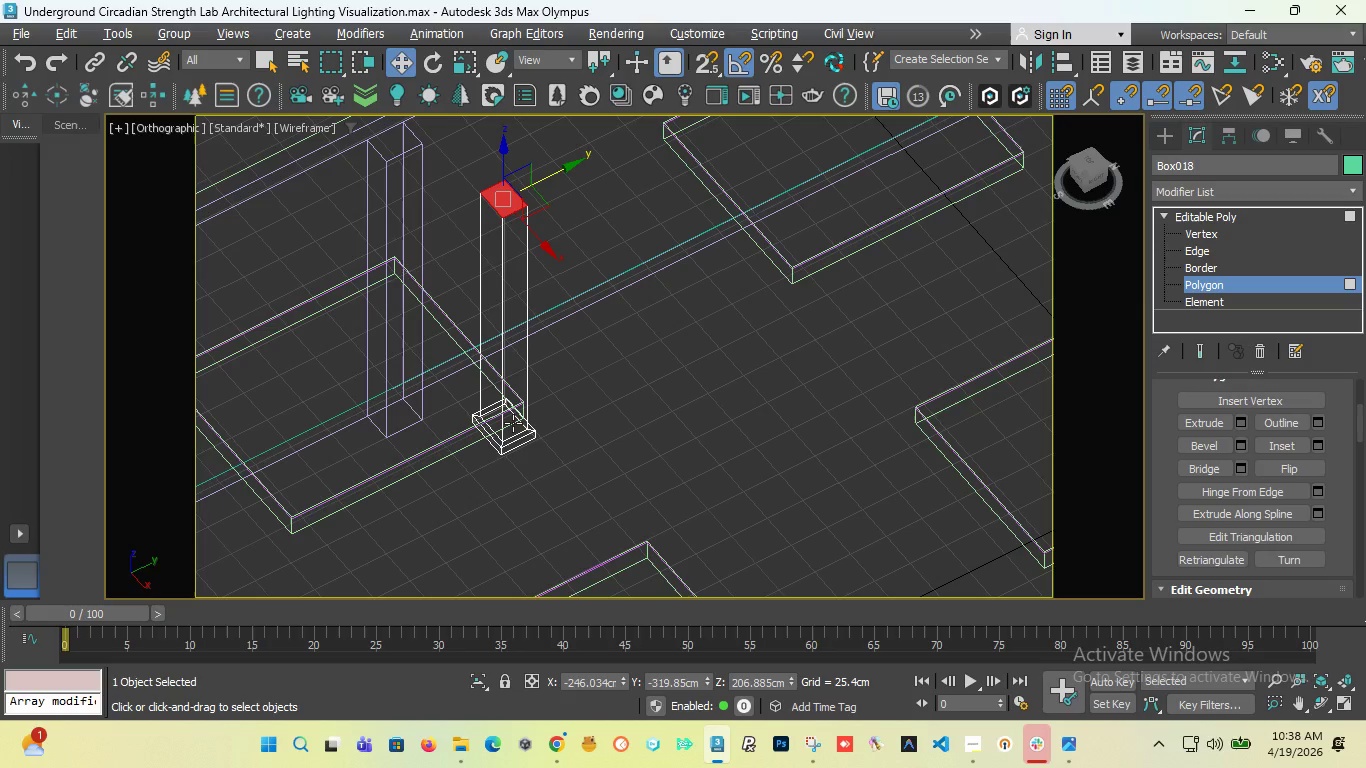 
left_click_drag(start_coordinate=[1099, 162], to_coordinate=[1048, 180])
 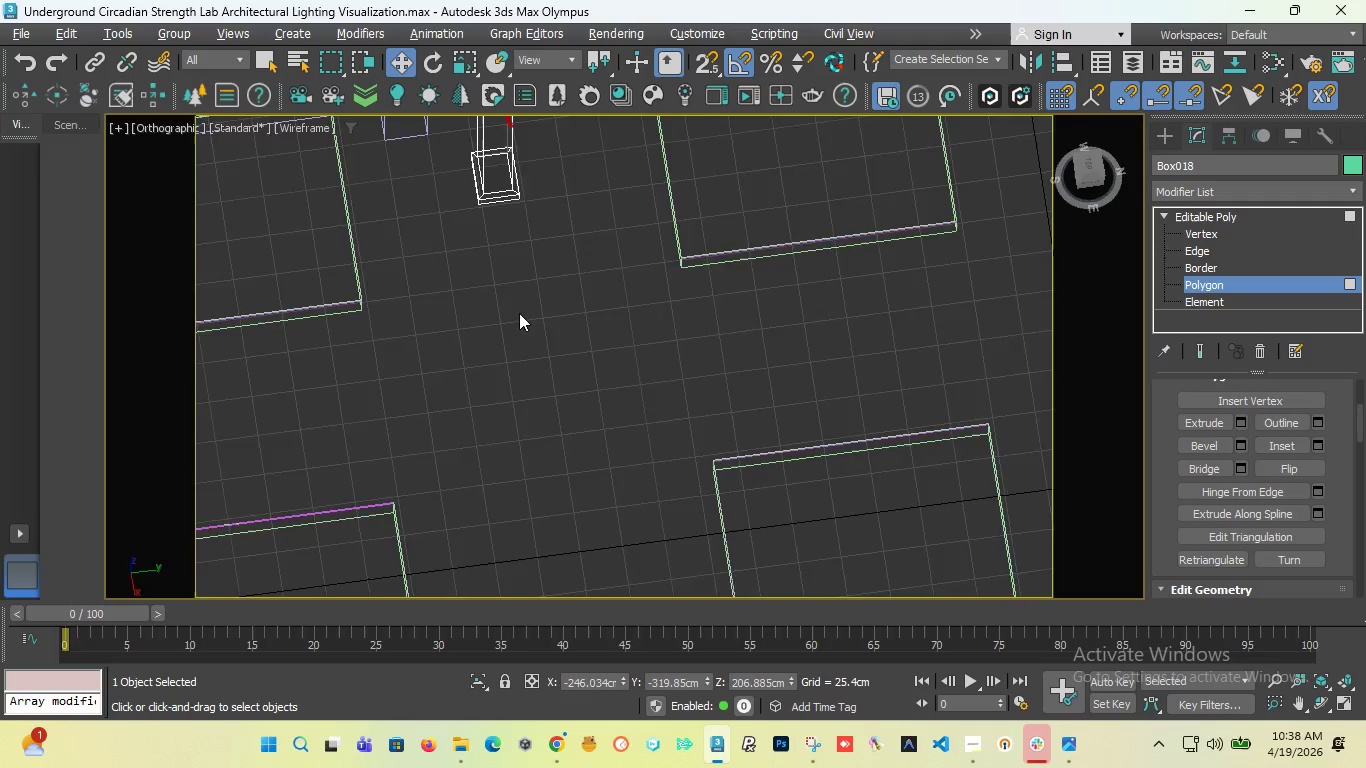 
scroll: coordinate [519, 317], scroll_direction: down, amount: 4.0
 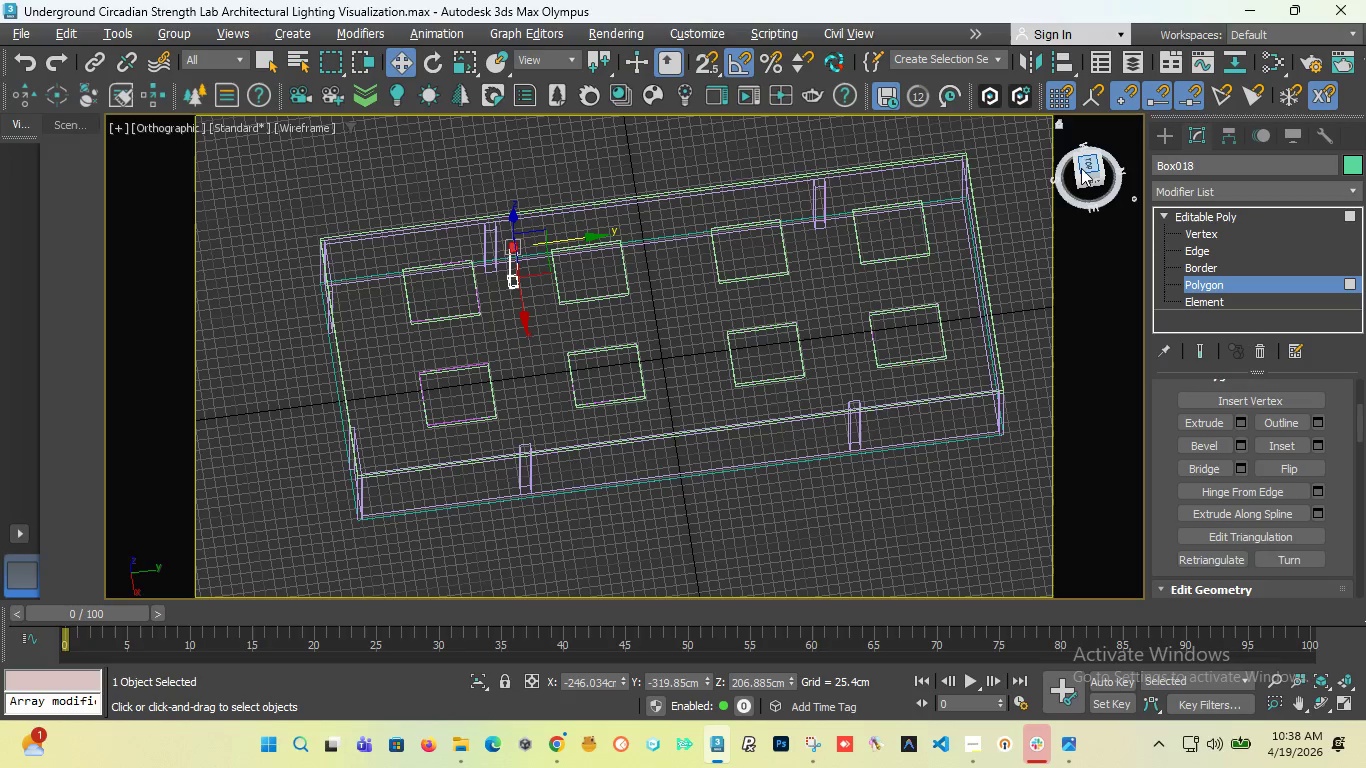 
left_click_drag(start_coordinate=[1085, 169], to_coordinate=[972, 164])
 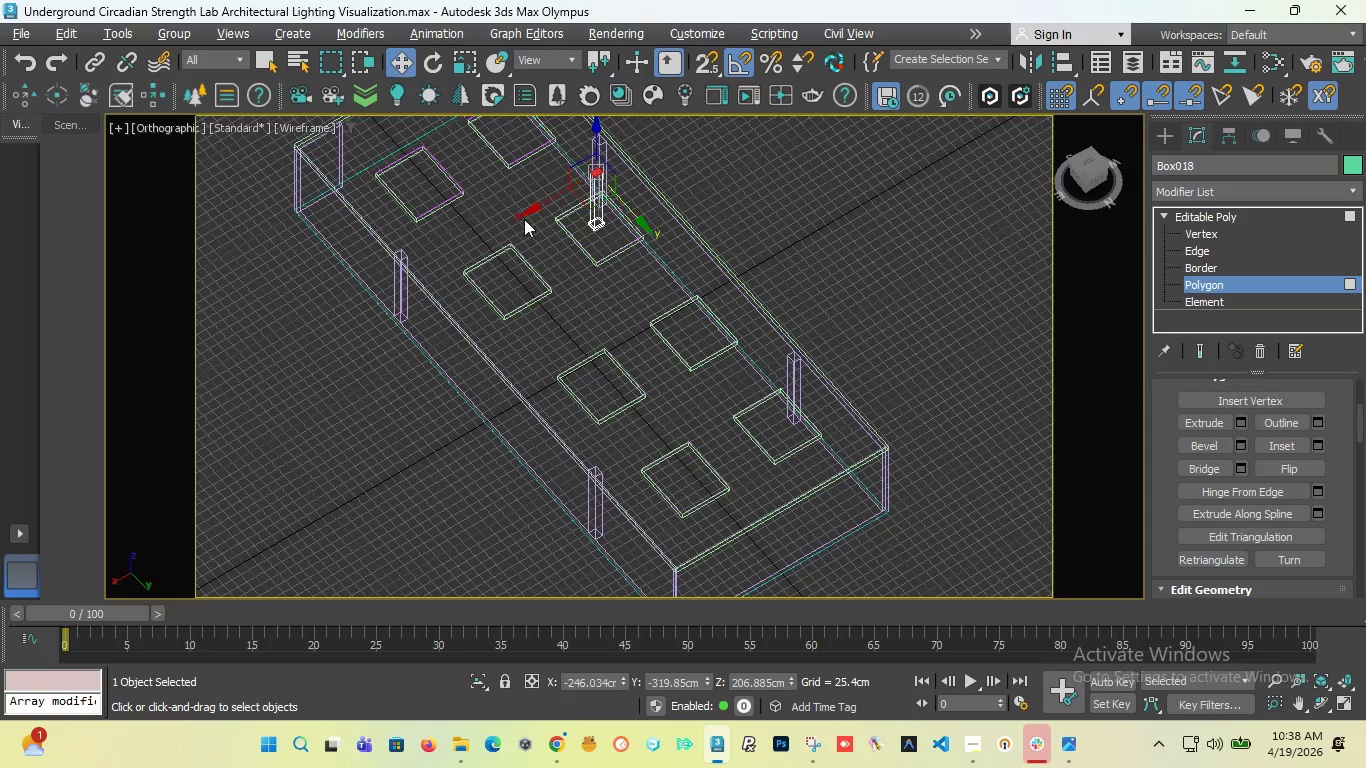 
scroll: coordinate [556, 307], scroll_direction: up, amount: 5.0
 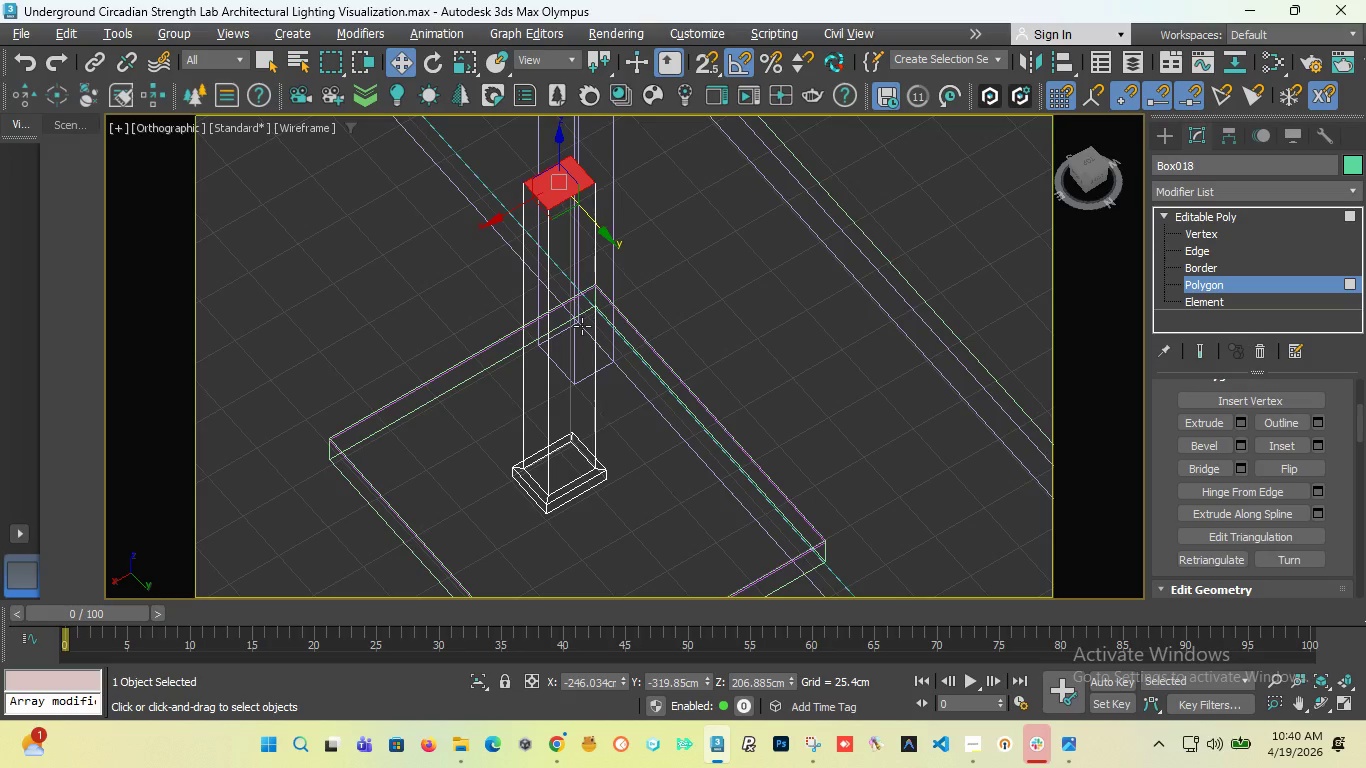 
wait(106.6)
 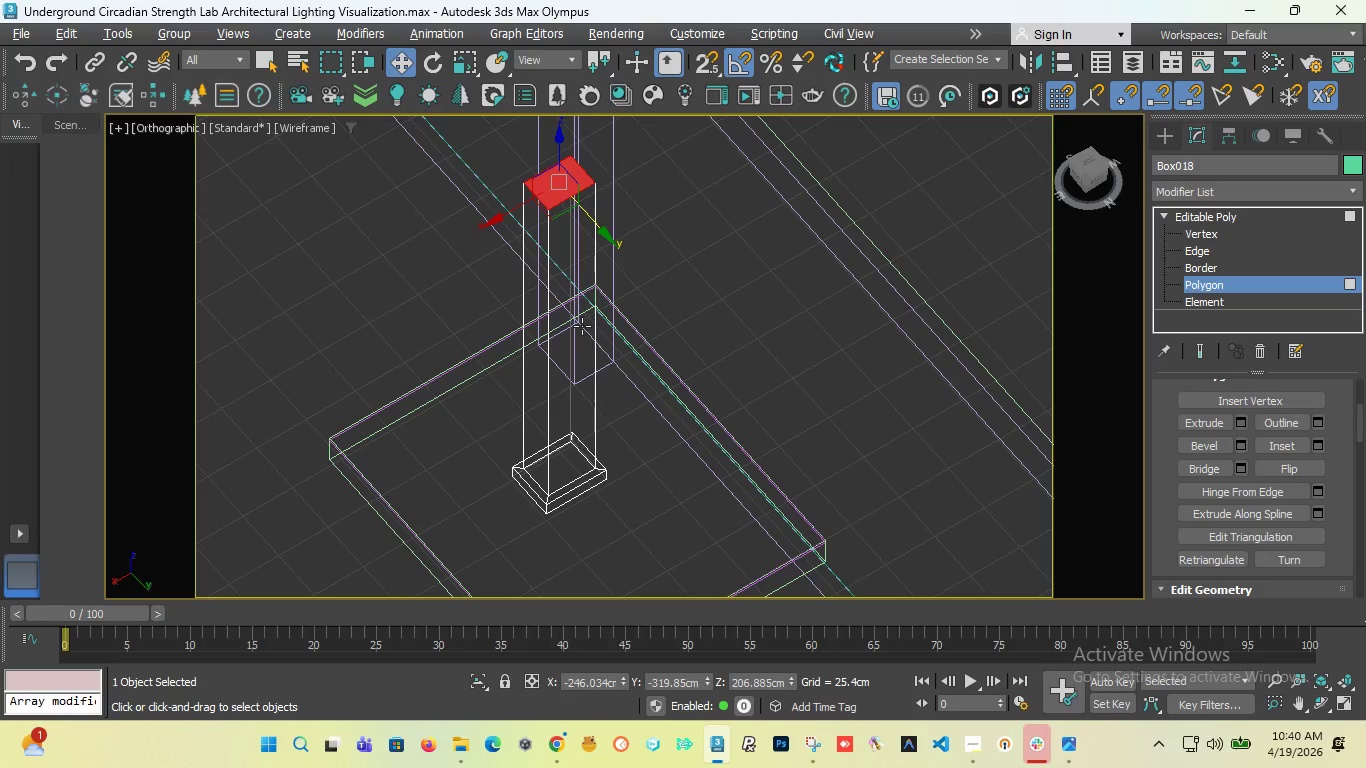 
scroll: coordinate [546, 450], scroll_direction: down, amount: 2.0
 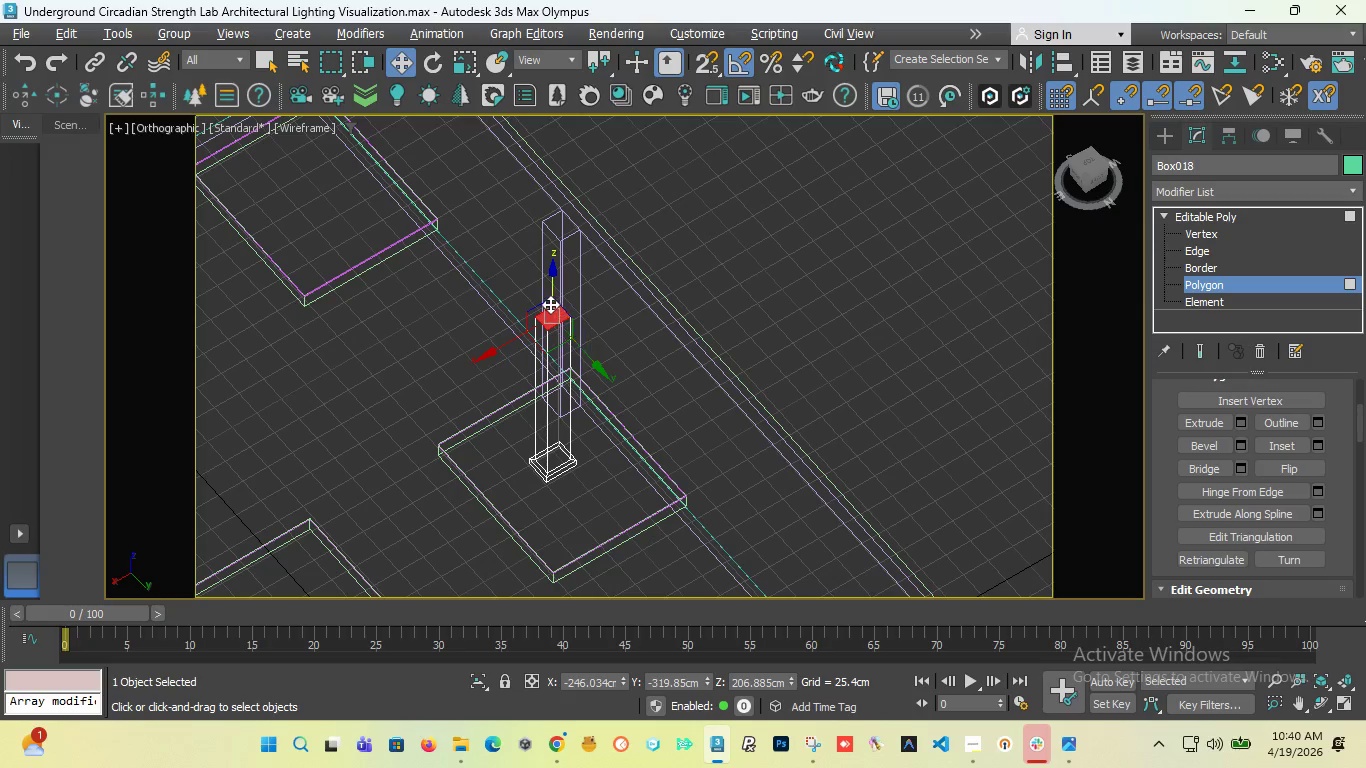 
scroll: coordinate [550, 304], scroll_direction: up, amount: 2.0
 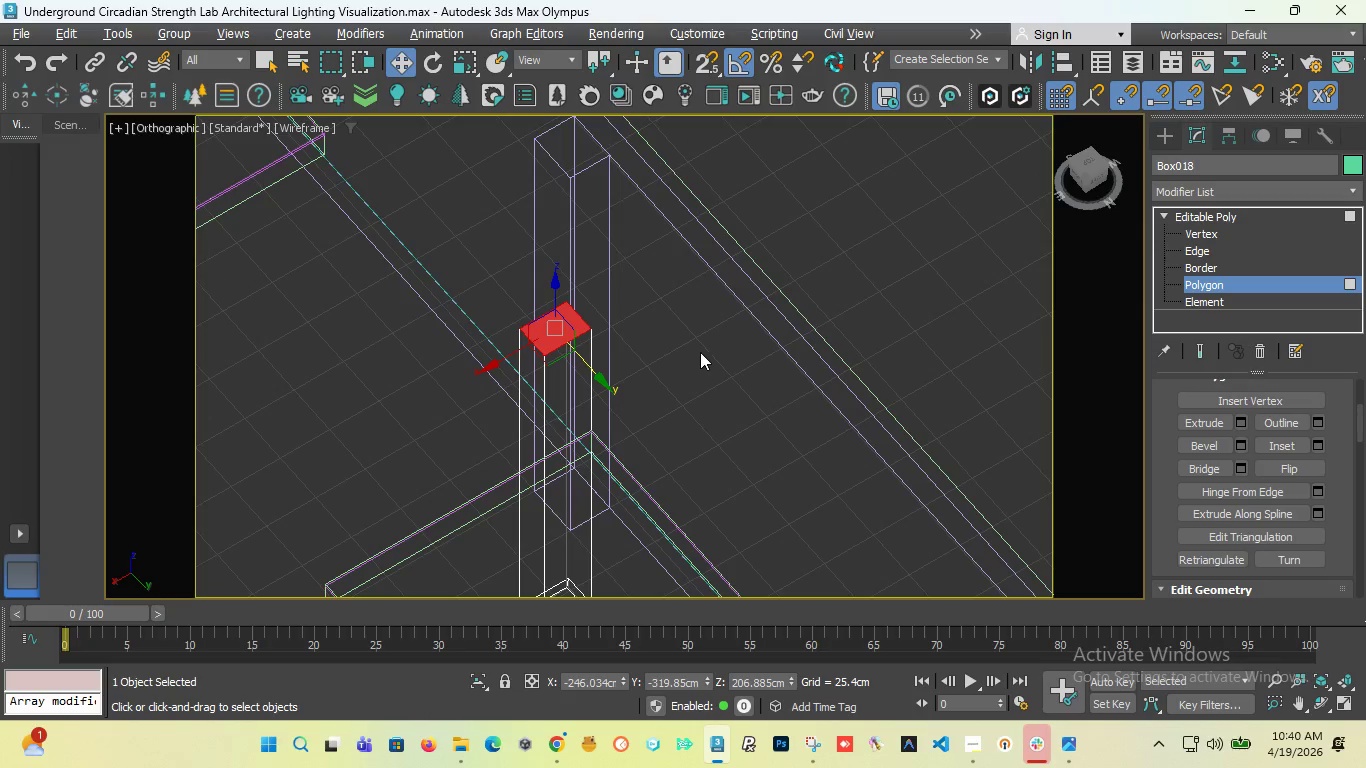 
scroll: coordinate [700, 352], scroll_direction: down, amount: 2.0
 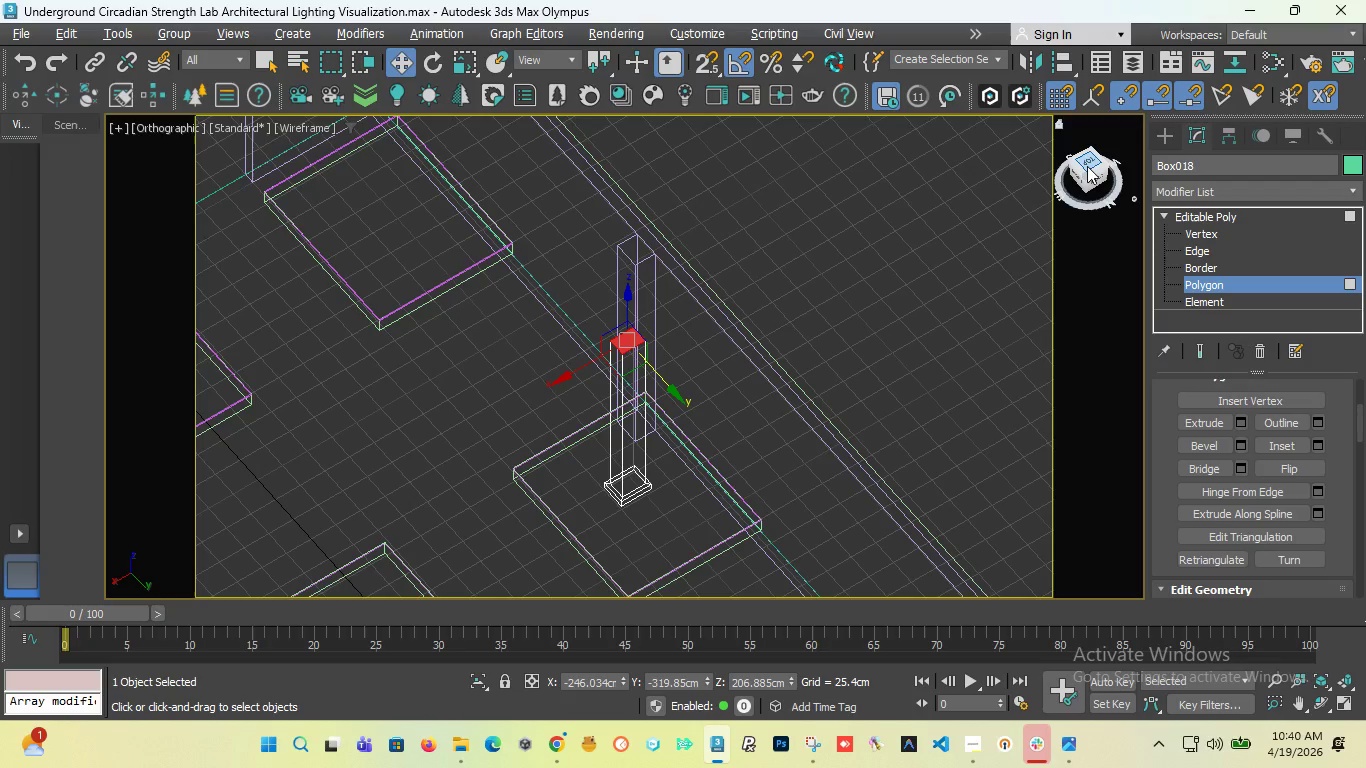 
left_click_drag(start_coordinate=[1088, 166], to_coordinate=[177, 153])
 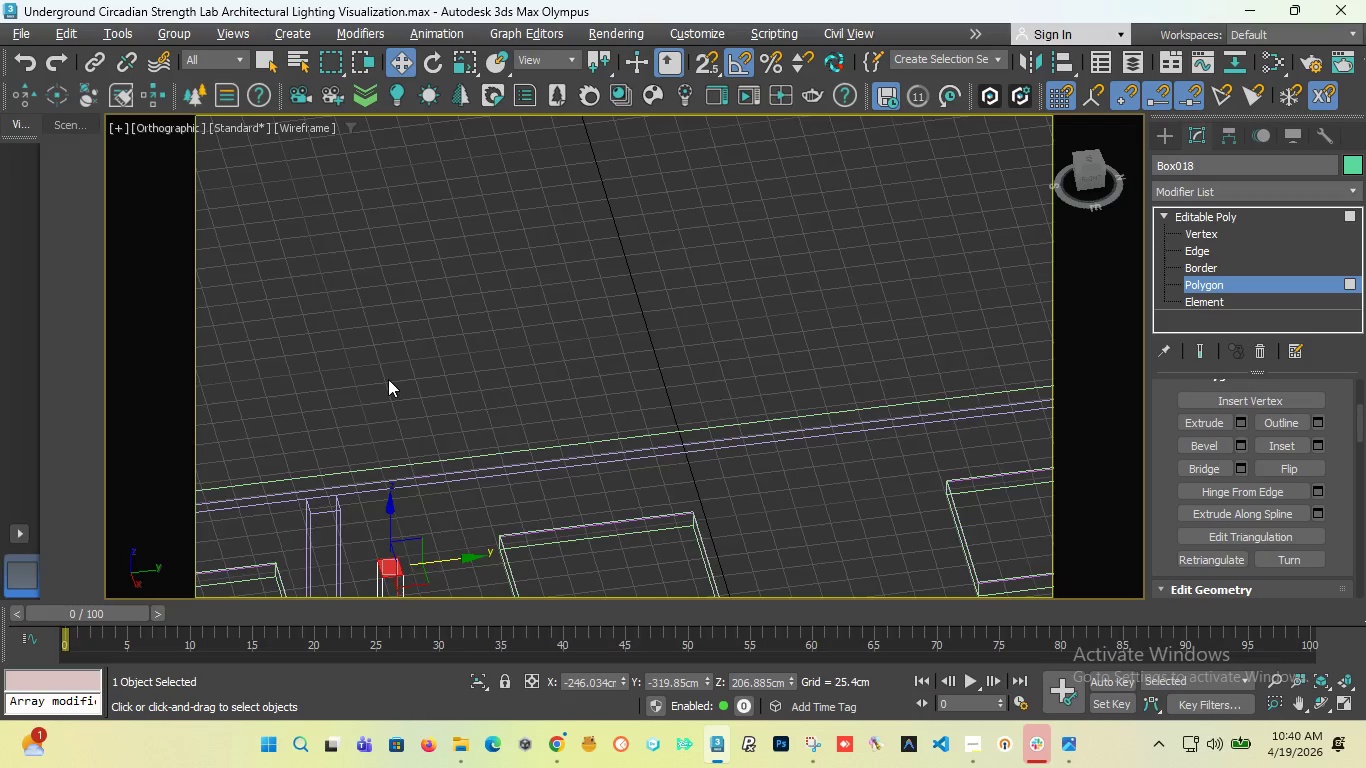 
scroll: coordinate [385, 379], scroll_direction: down, amount: 2.0
 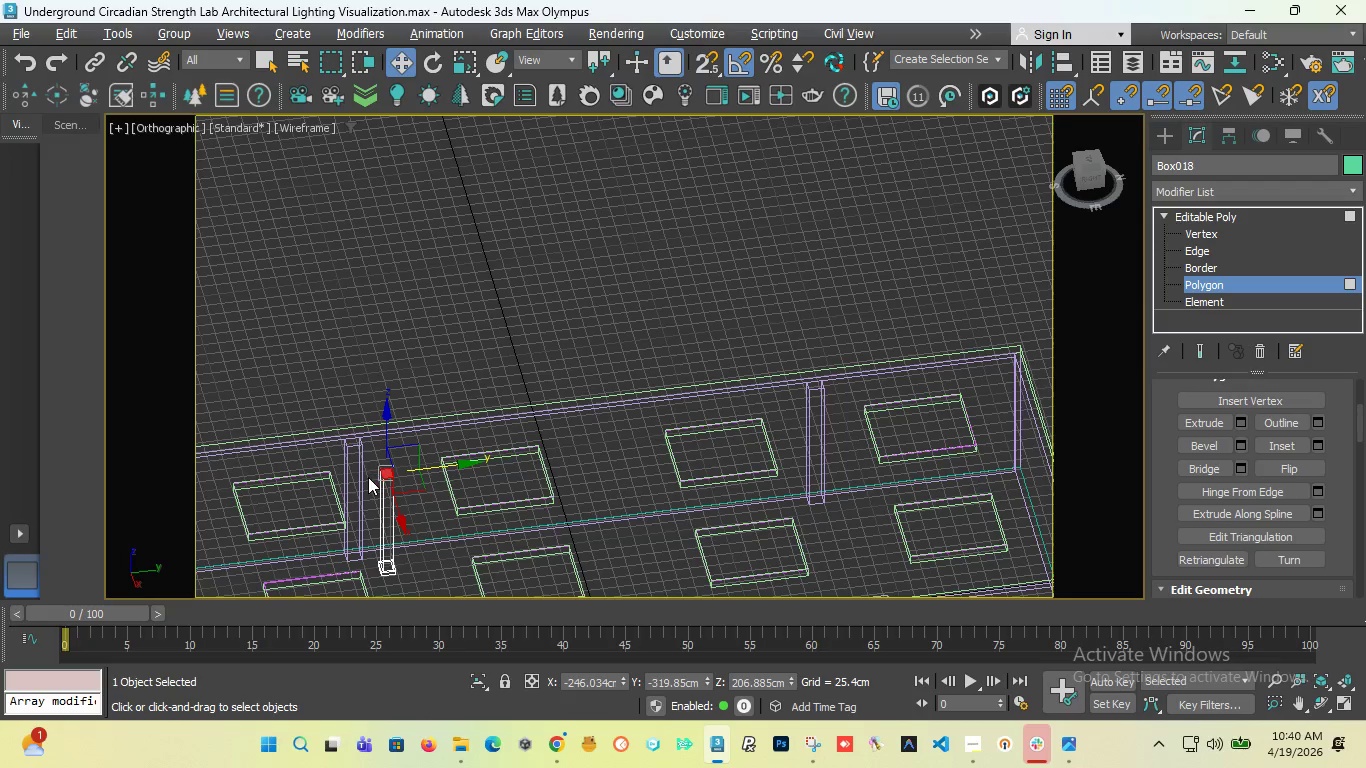 
scroll: coordinate [492, 498], scroll_direction: up, amount: 3.0
 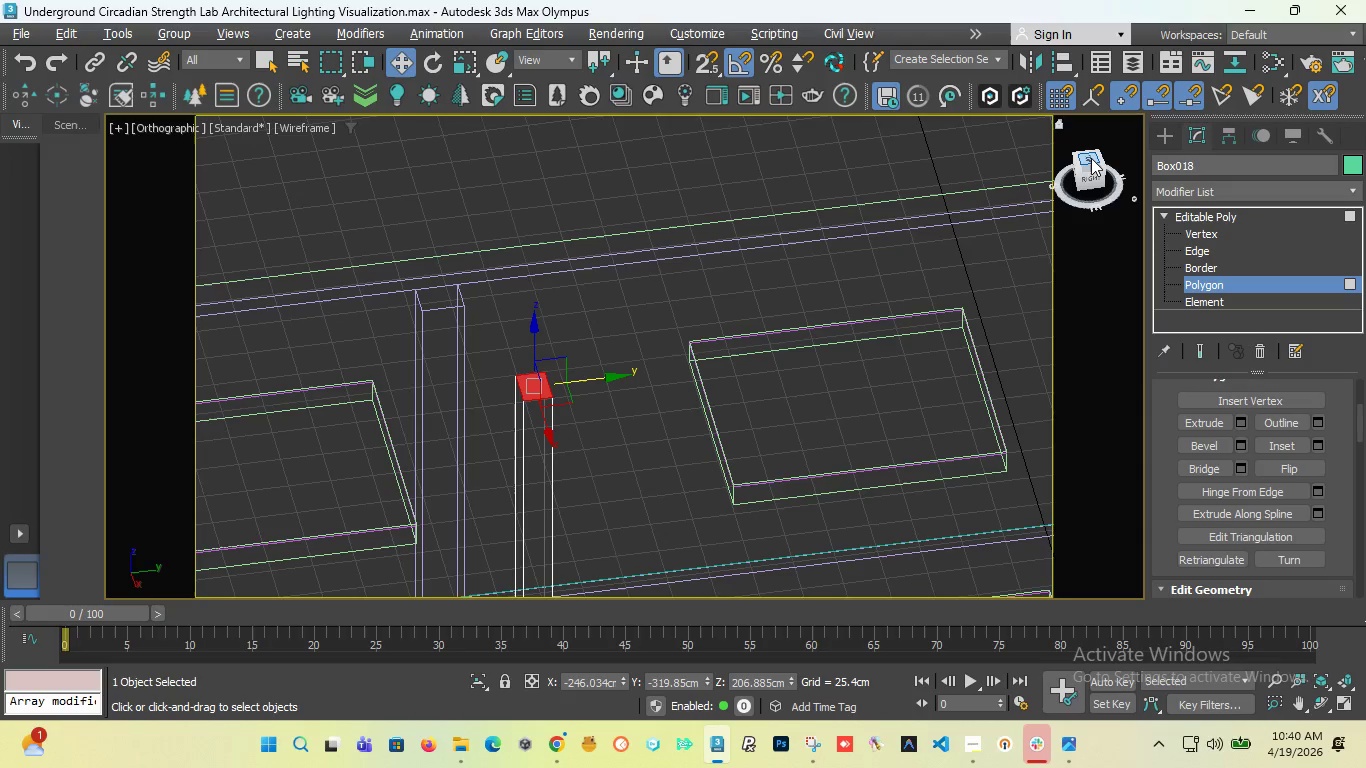 
left_click_drag(start_coordinate=[1089, 158], to_coordinate=[1066, 159])
 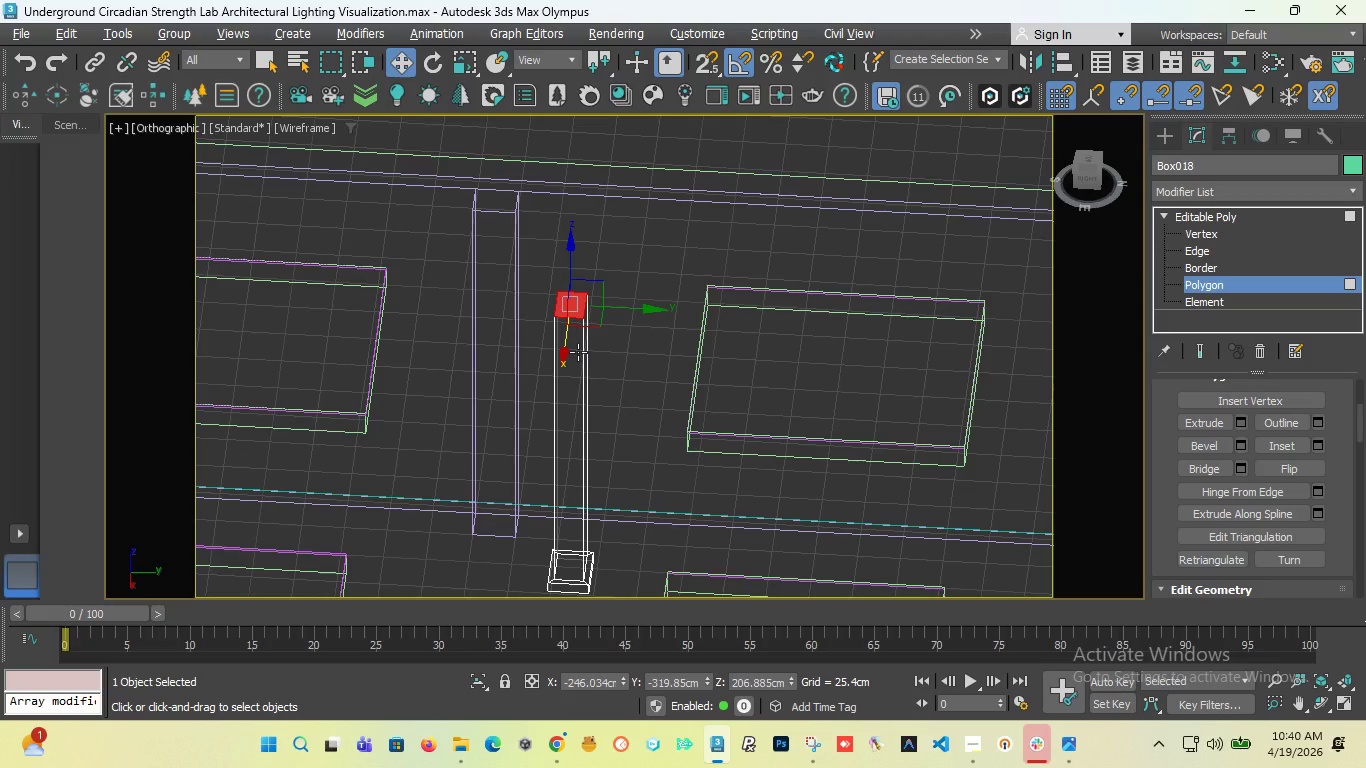 
scroll: coordinate [588, 348], scroll_direction: down, amount: 1.0
 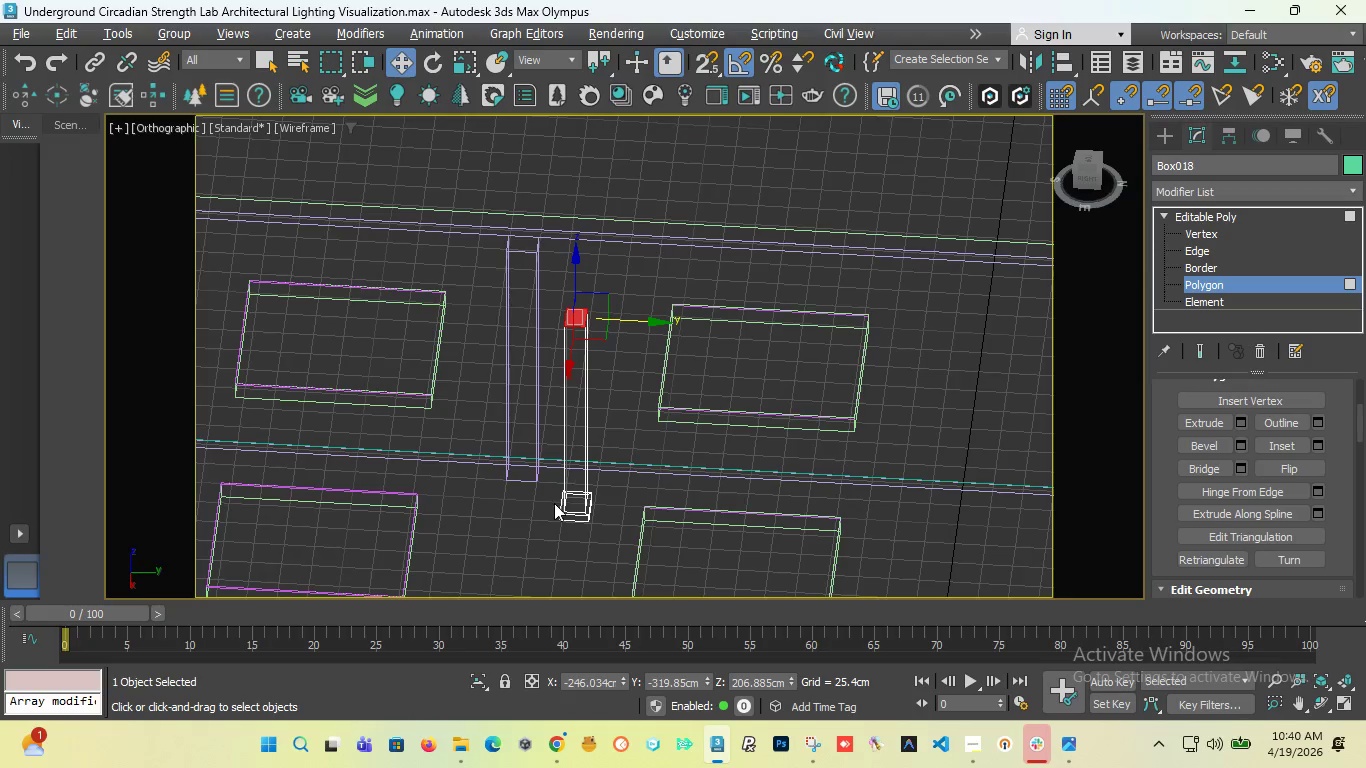 
scroll: coordinate [553, 504], scroll_direction: up, amount: 1.0
 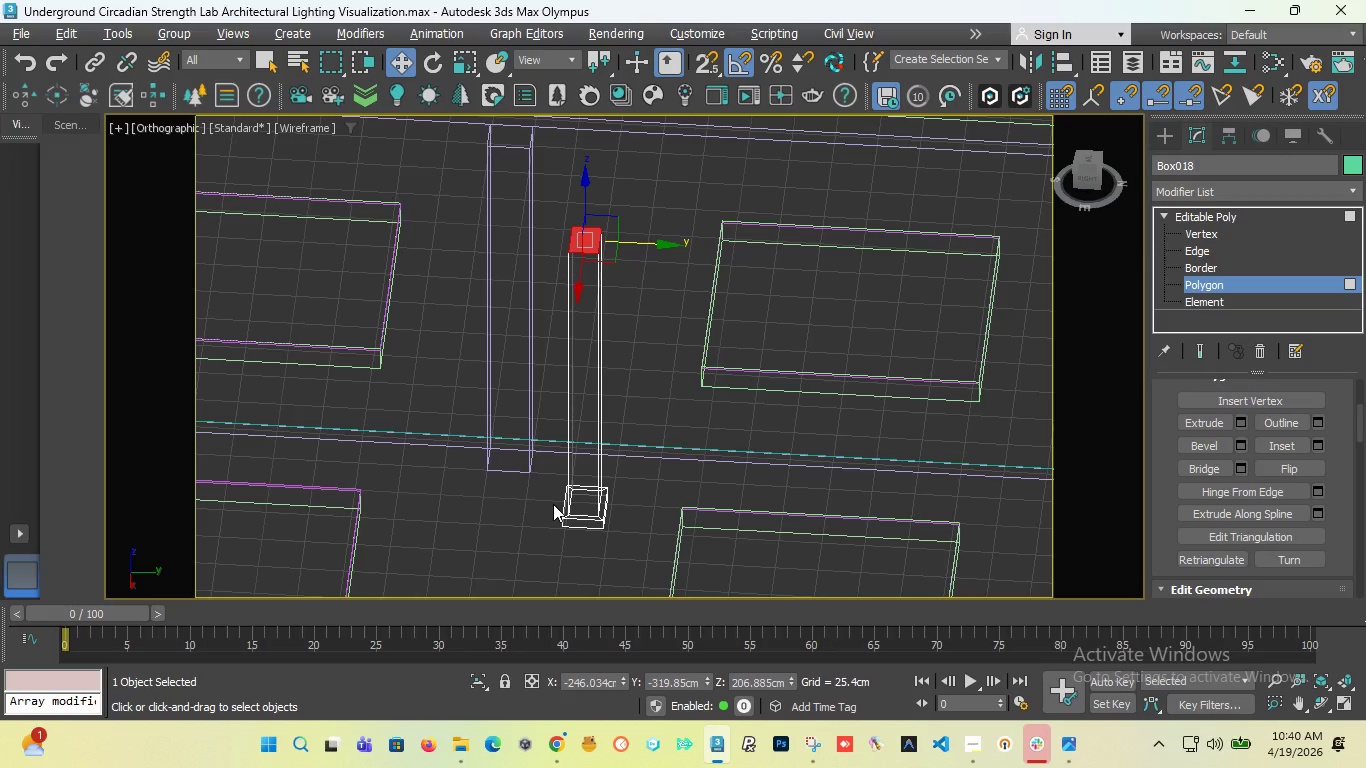 
wait(5.75)
 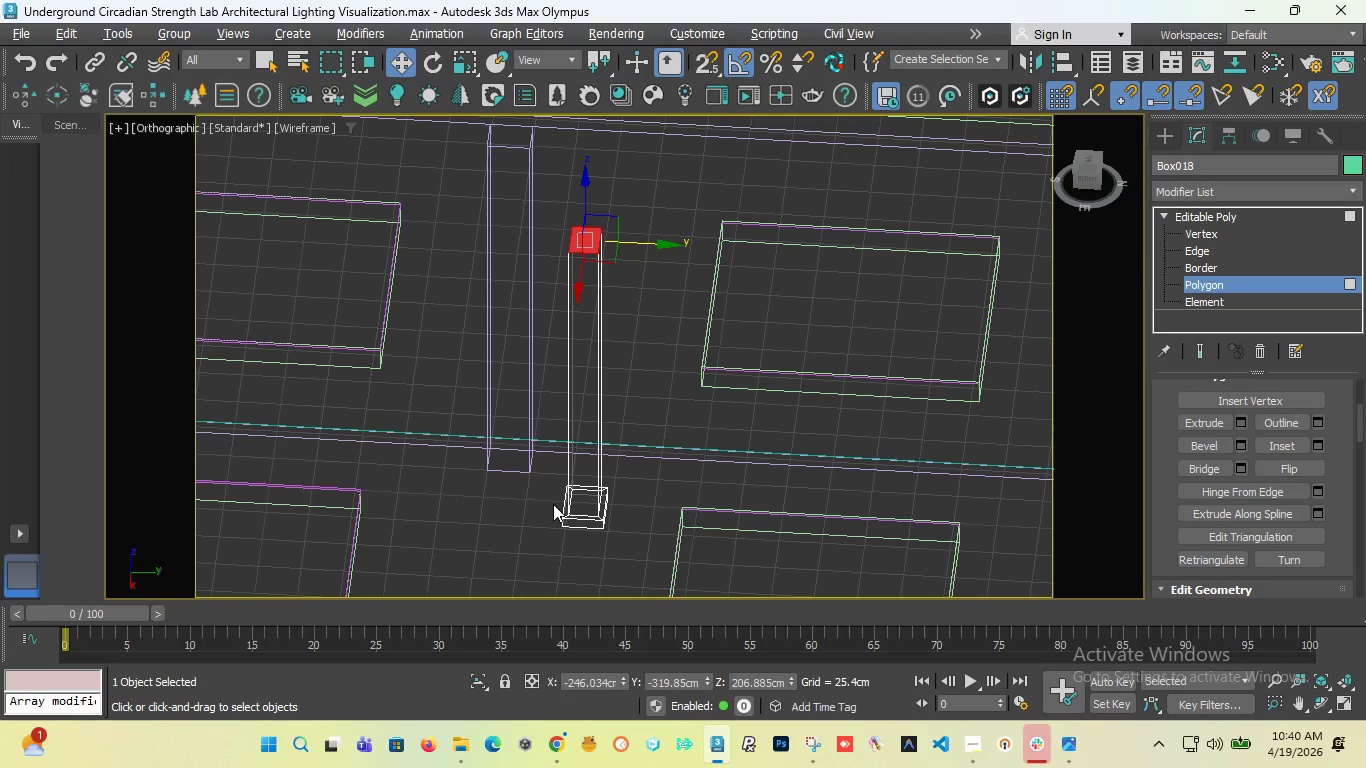 
scroll: coordinate [570, 447], scroll_direction: down, amount: 1.0
 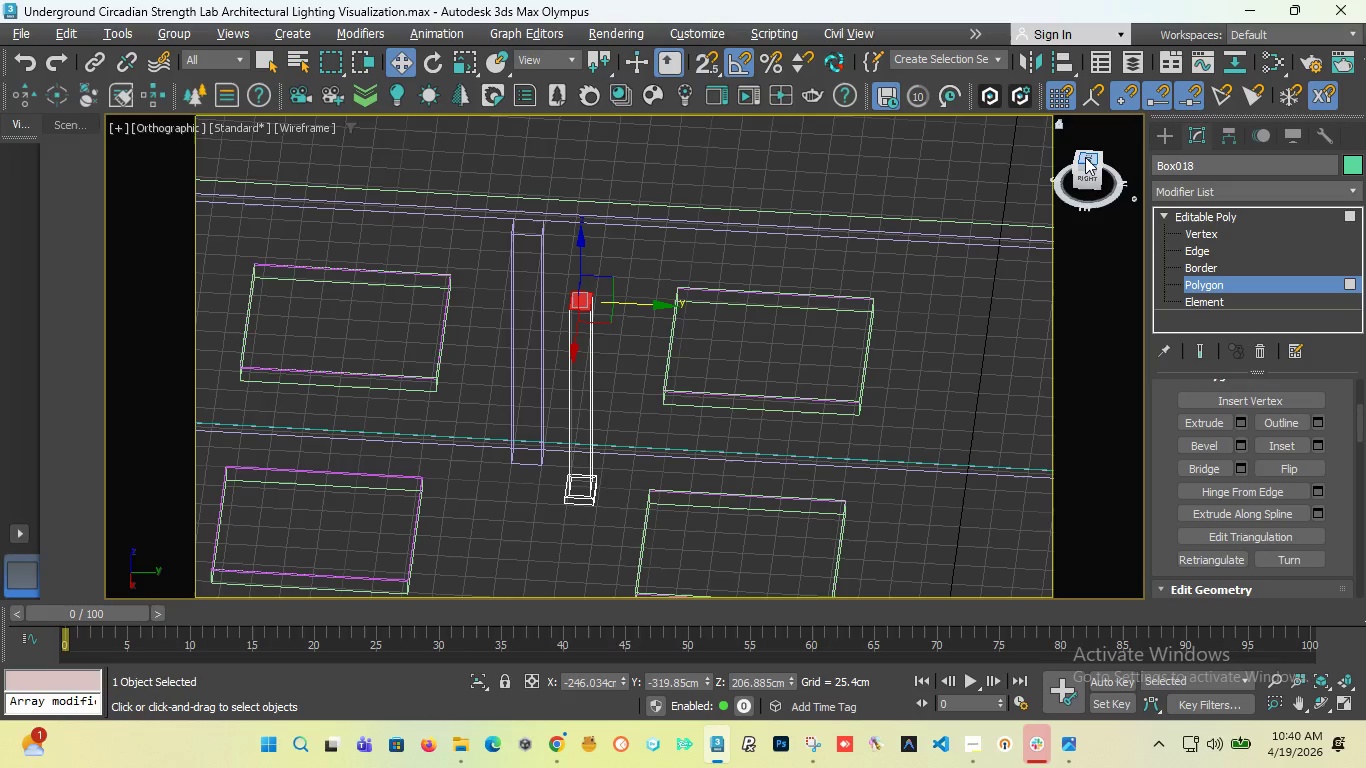 
left_click_drag(start_coordinate=[1085, 159], to_coordinate=[144, 161])
 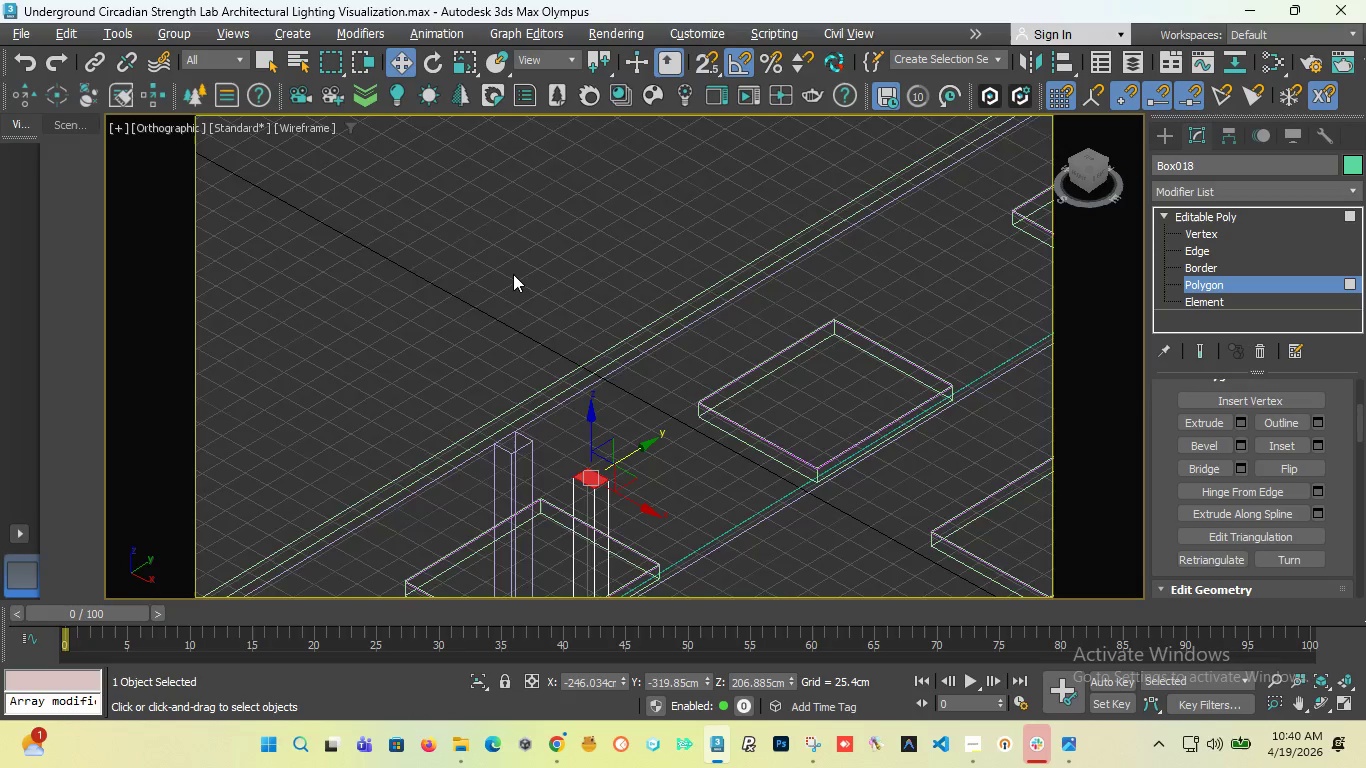 
scroll: coordinate [526, 274], scroll_direction: down, amount: 3.0
 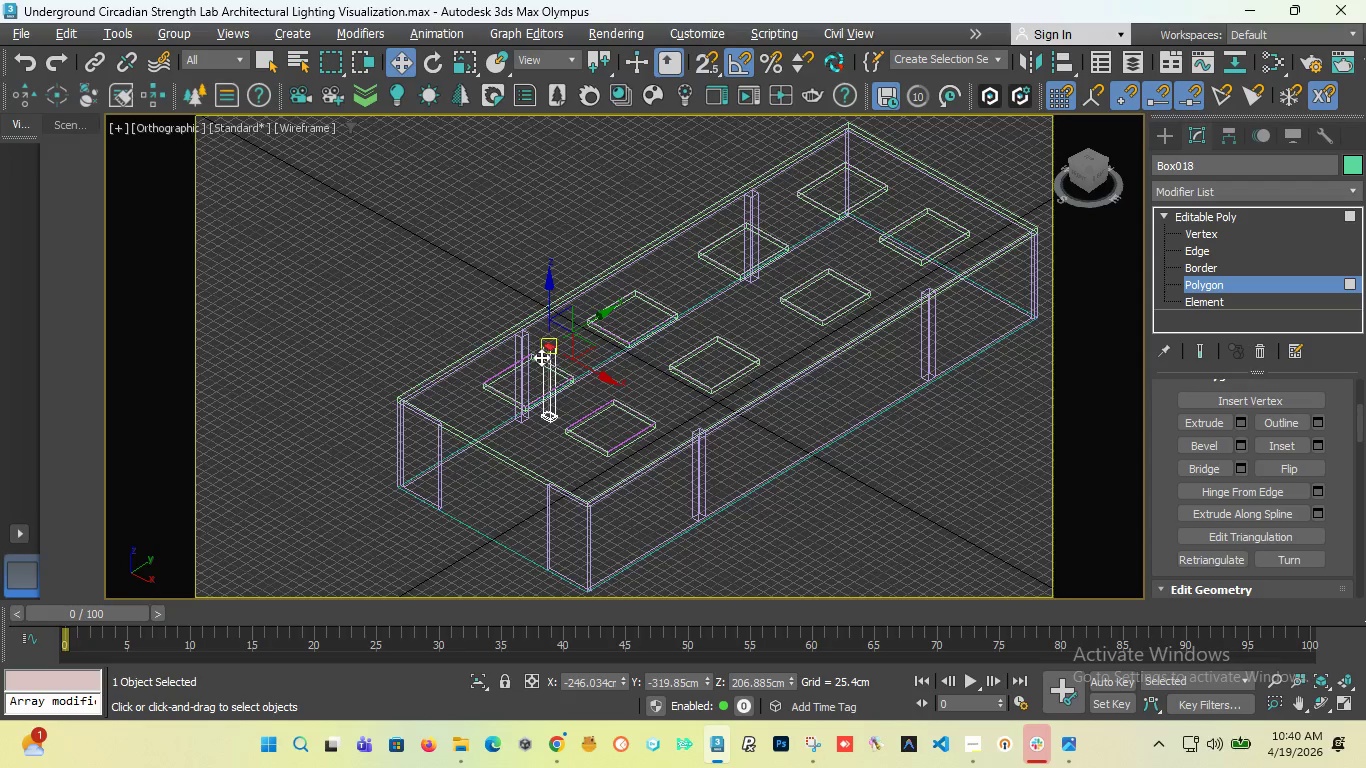 
scroll: coordinate [564, 394], scroll_direction: up, amount: 4.0
 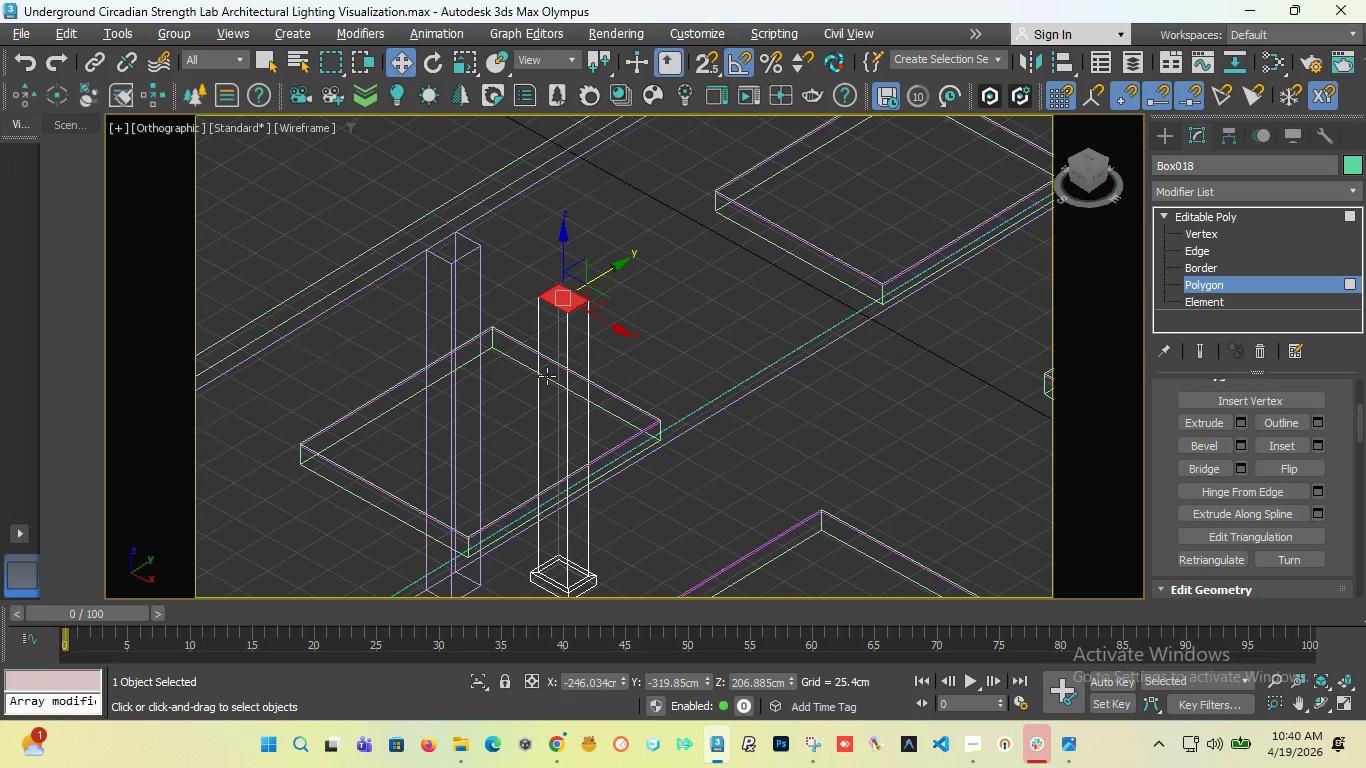 
scroll: coordinate [547, 376], scroll_direction: down, amount: 2.0
 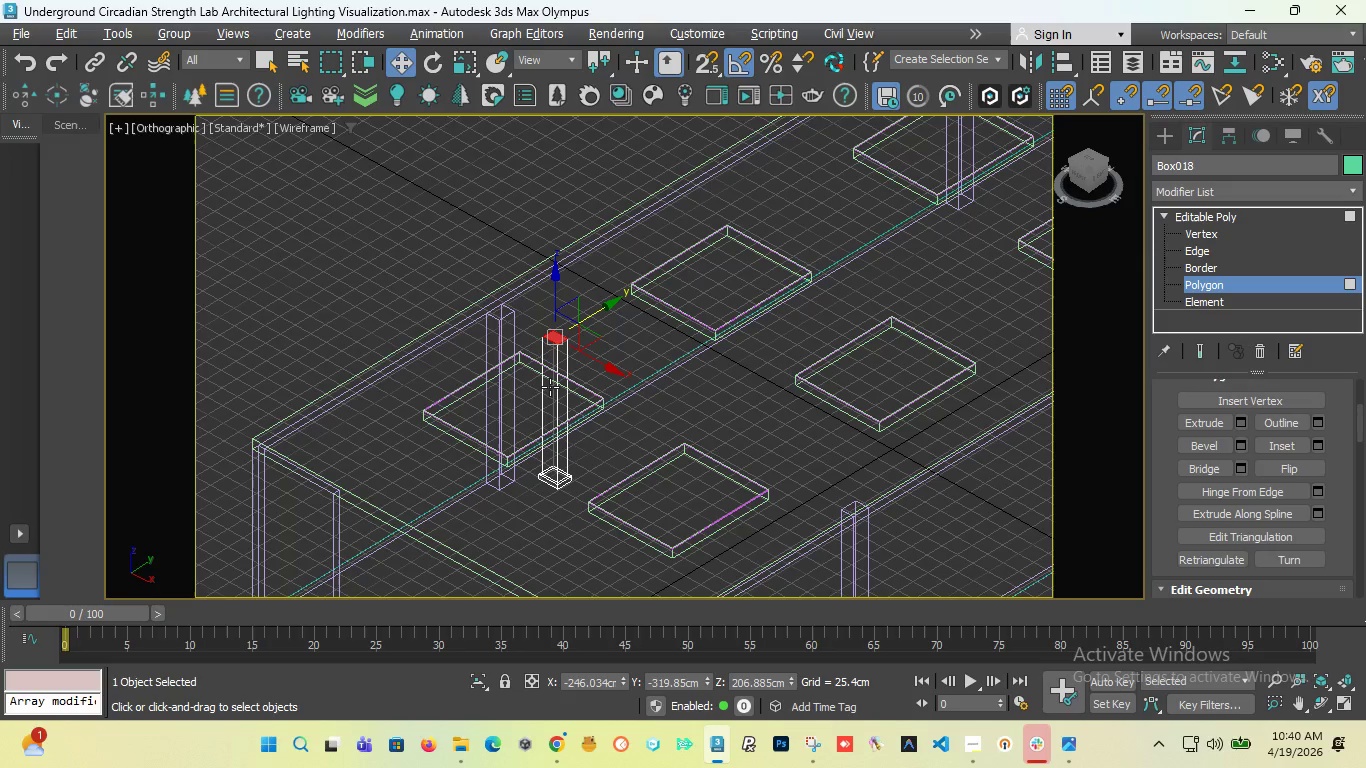 
scroll: coordinate [554, 470], scroll_direction: up, amount: 6.0
 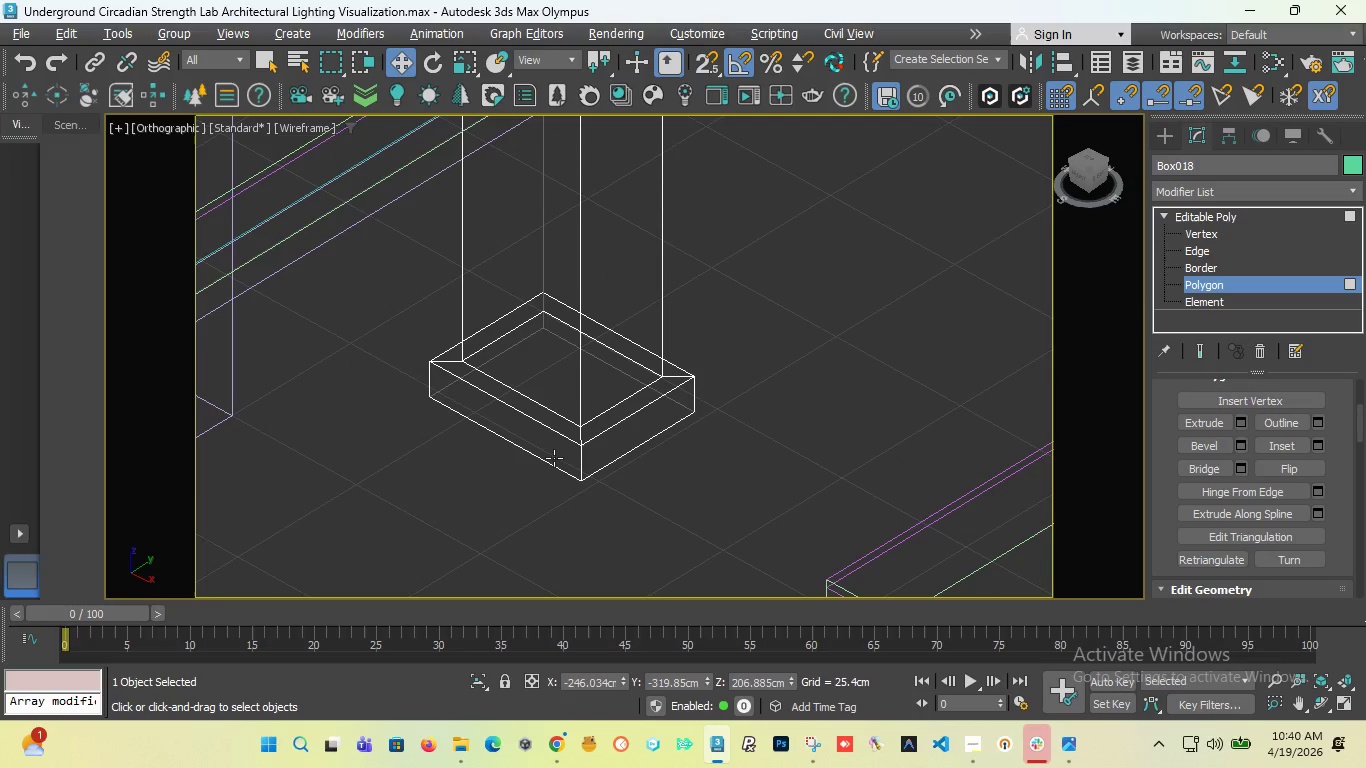 
scroll: coordinate [554, 449], scroll_direction: down, amount: 4.0
 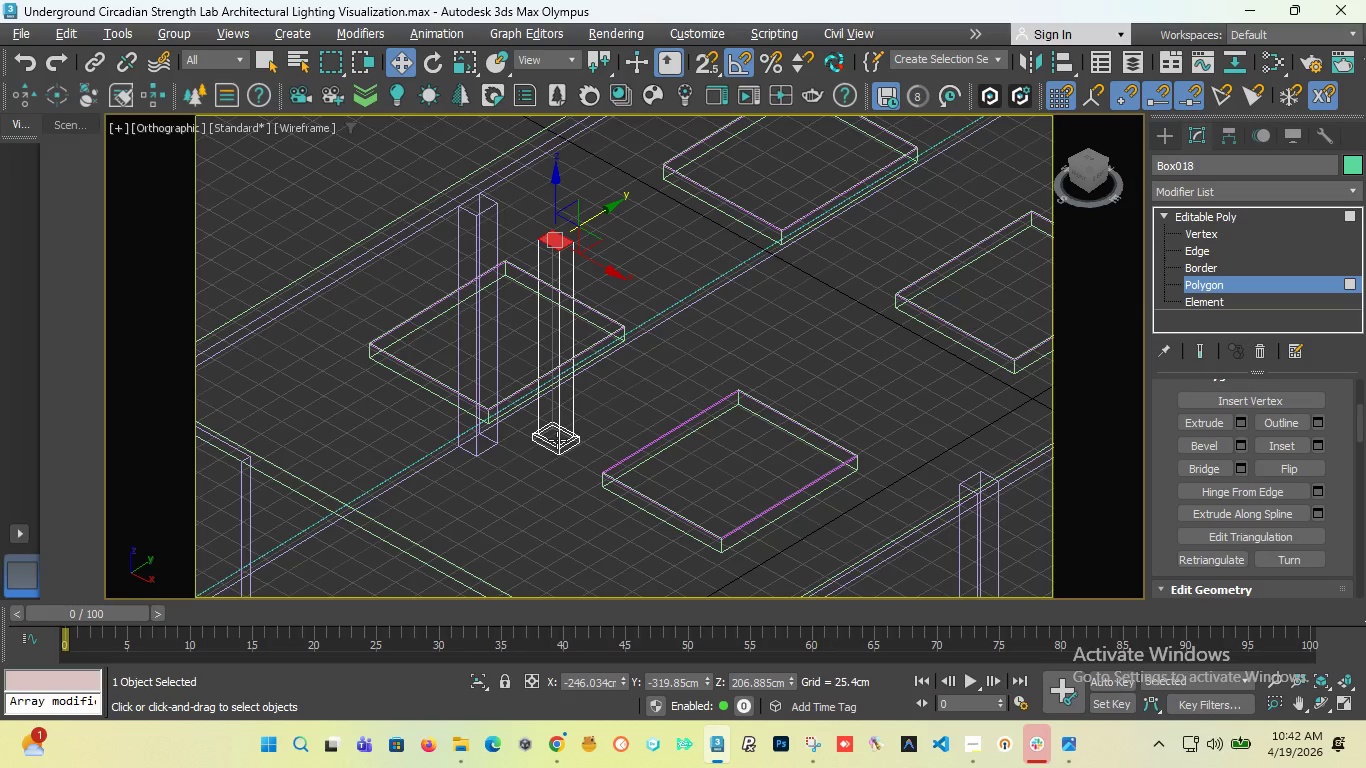 
wait(98.03)
 